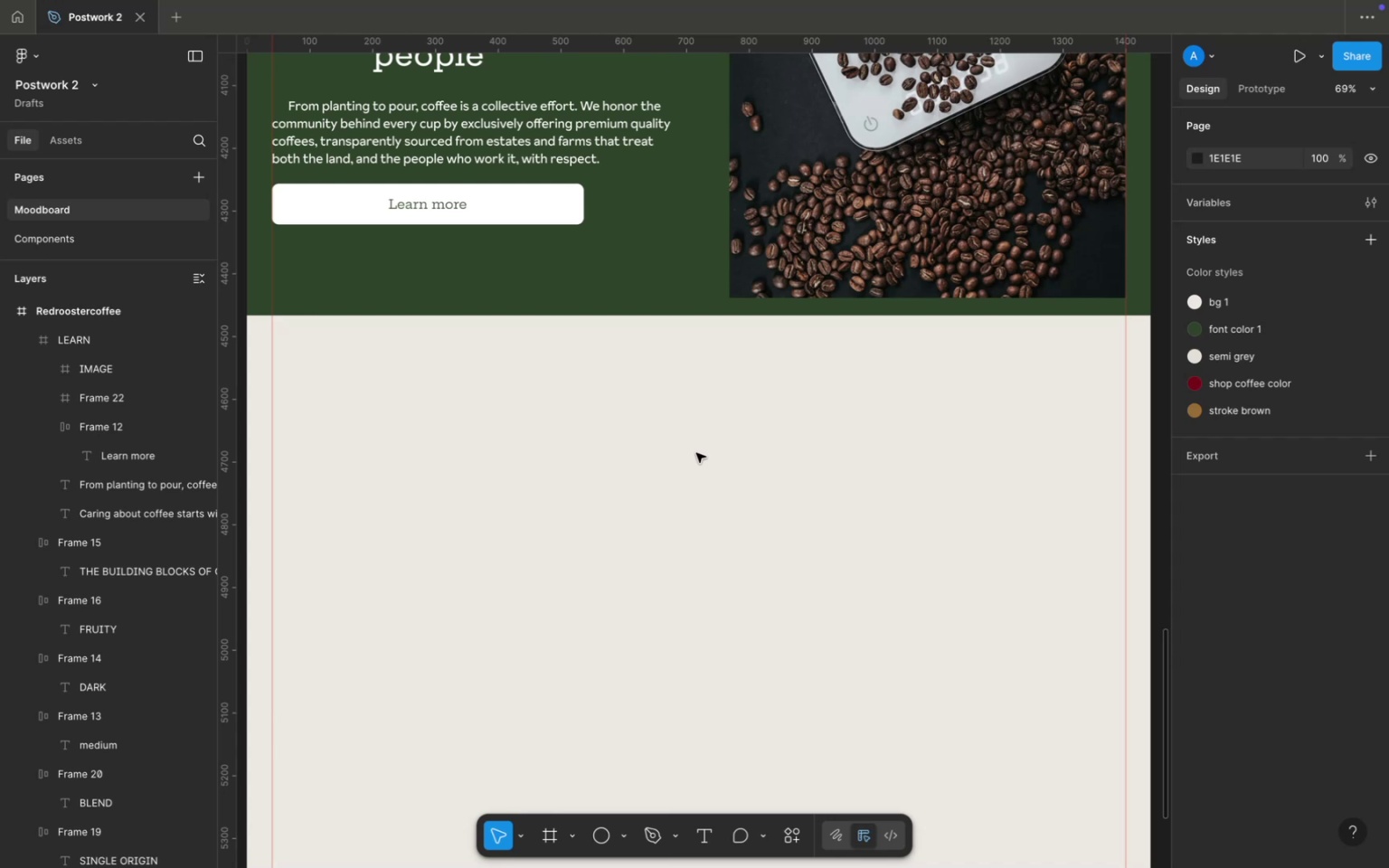 
left_click([696, 453])
 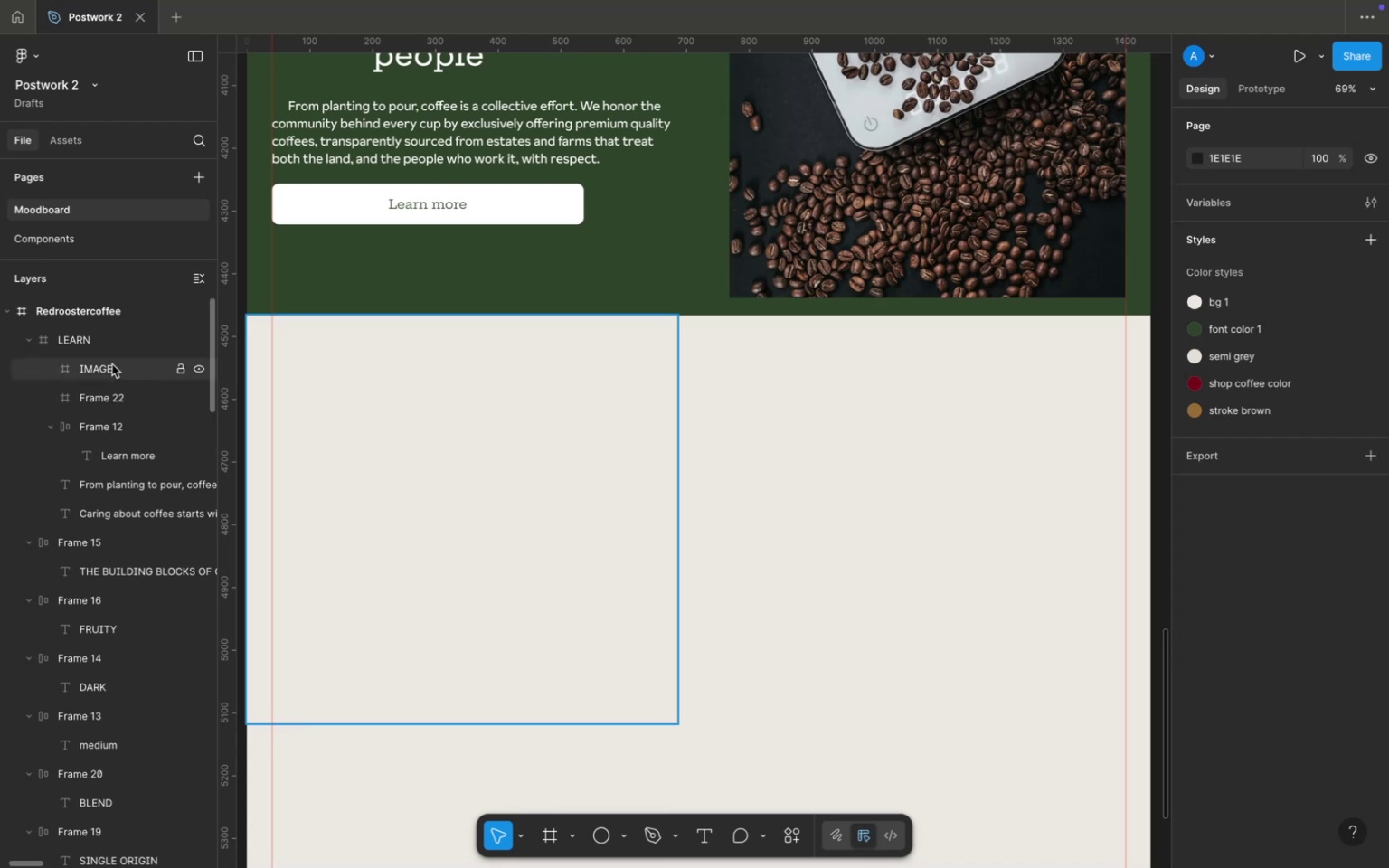 
left_click([111, 363])
 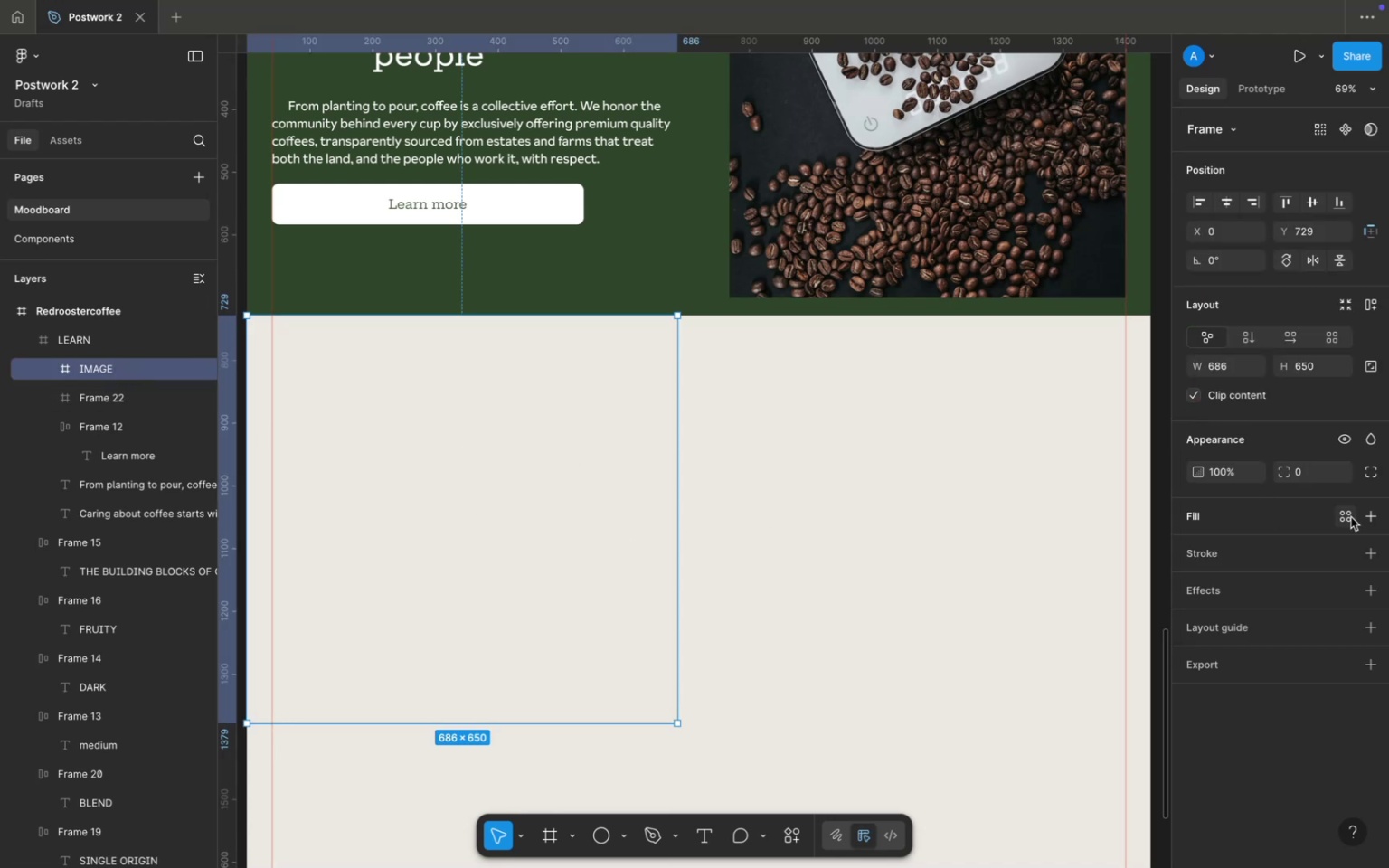 
left_click([1373, 517])
 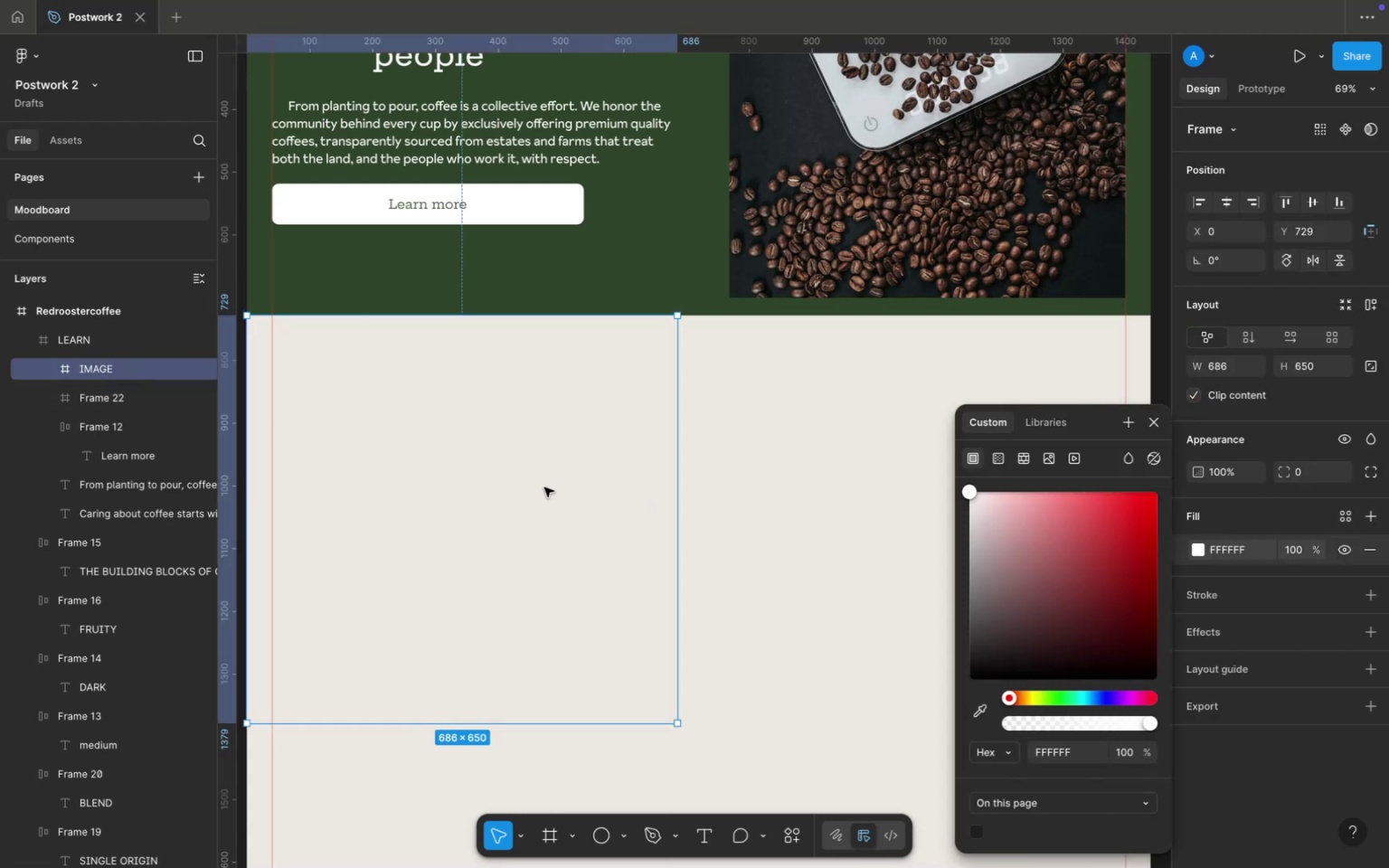 
left_click([544, 487])
 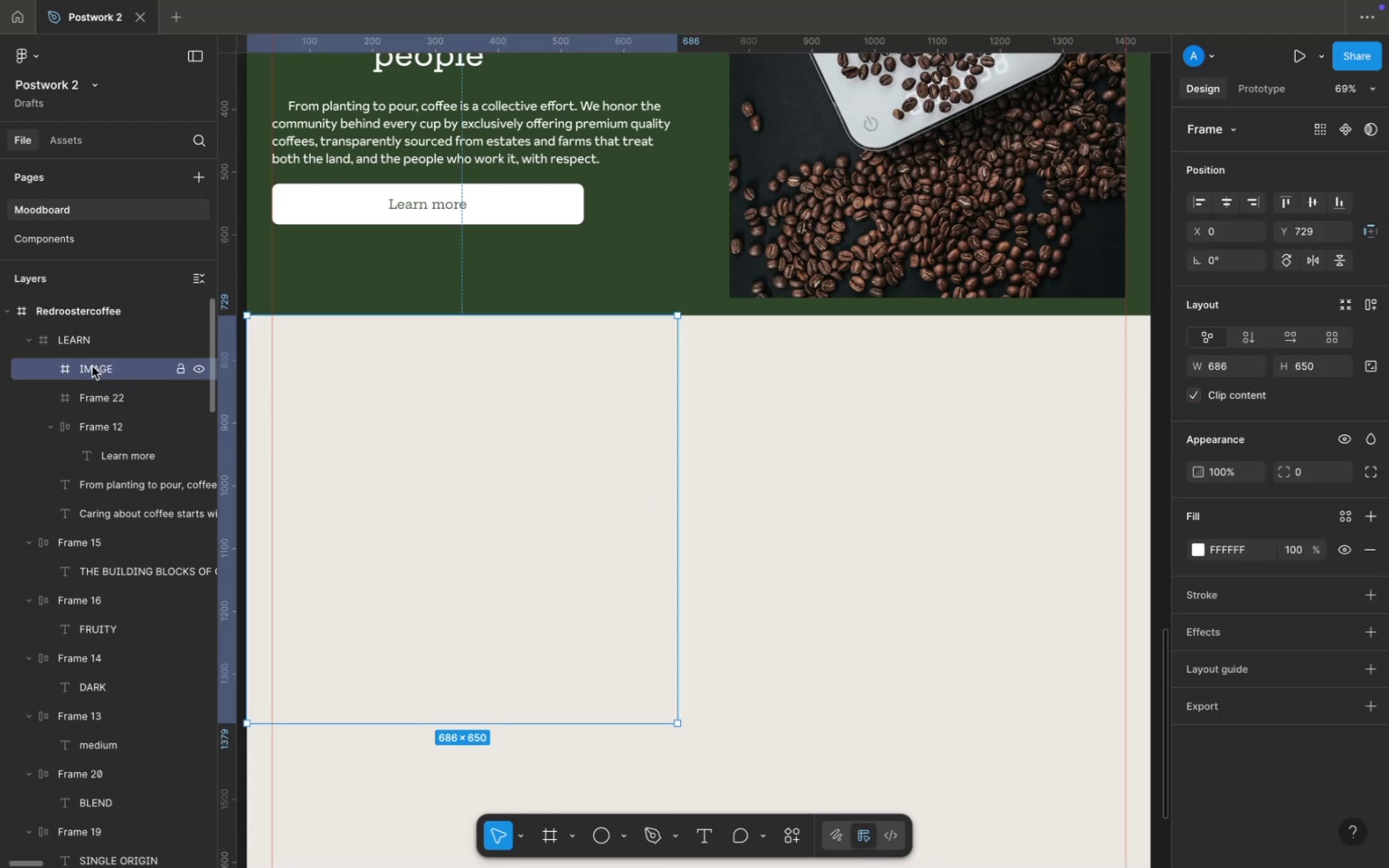 
left_click_drag(start_coordinate=[87, 366], to_coordinate=[85, 325])
 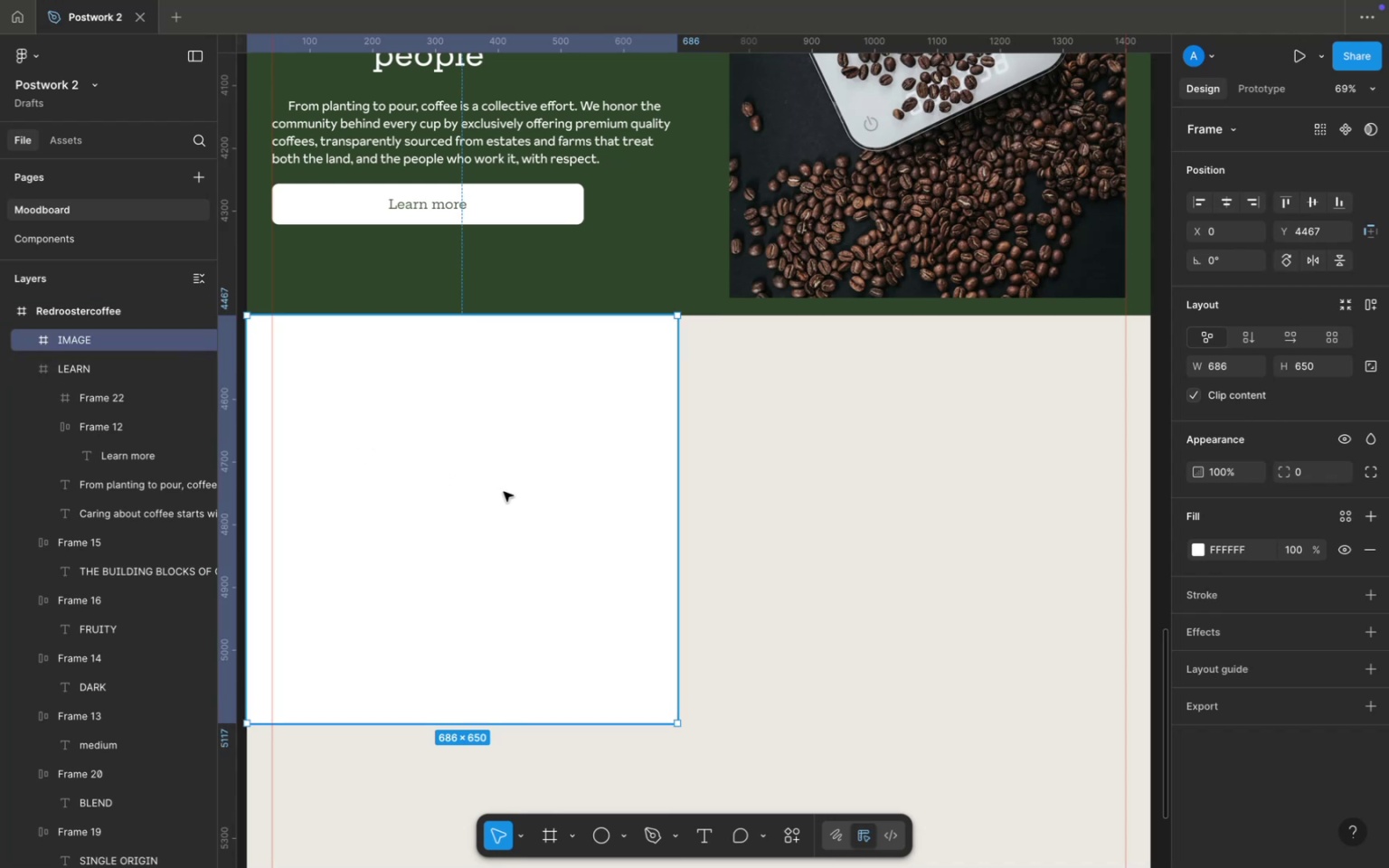 
left_click([504, 492])
 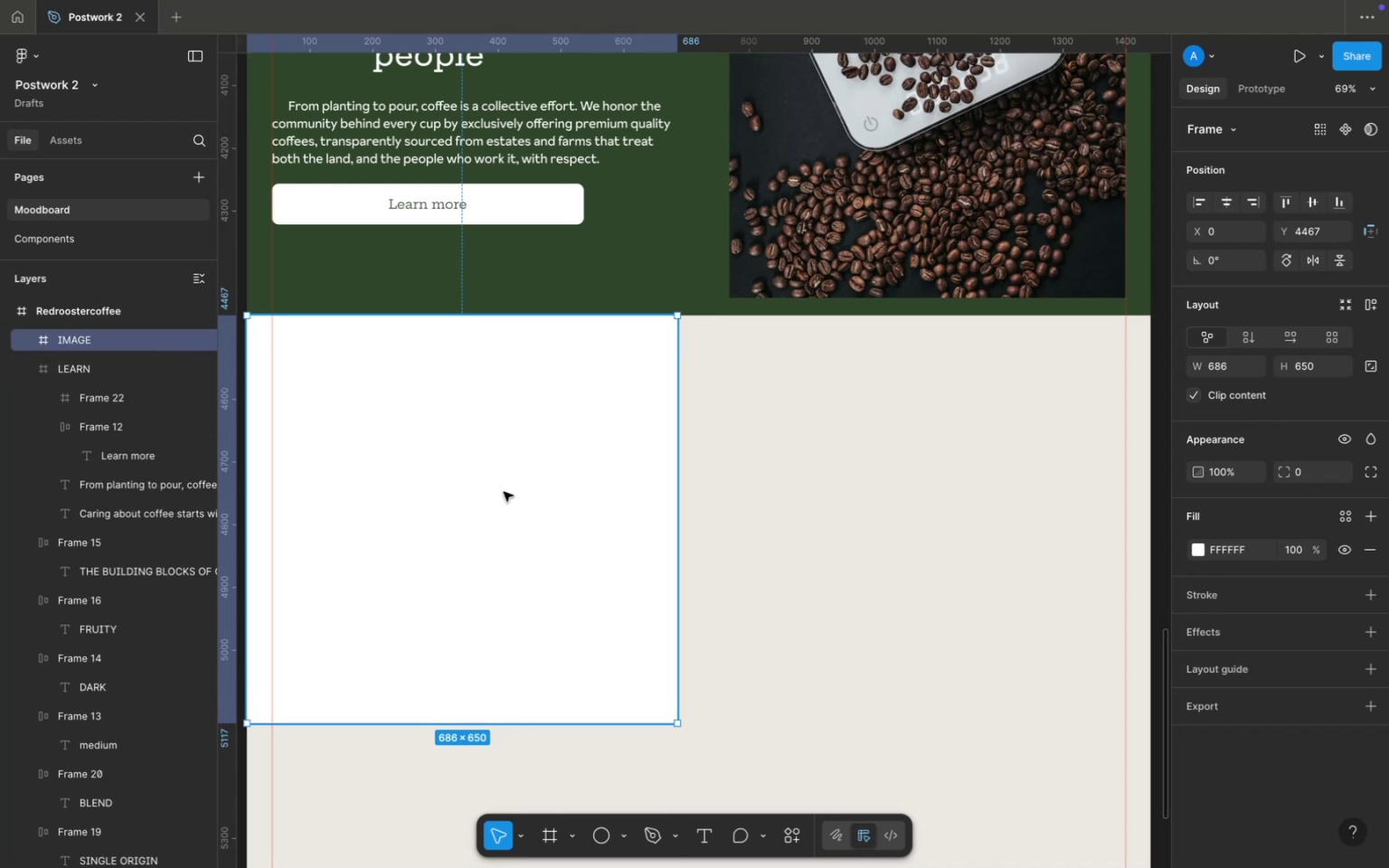 
key(Meta+D)
 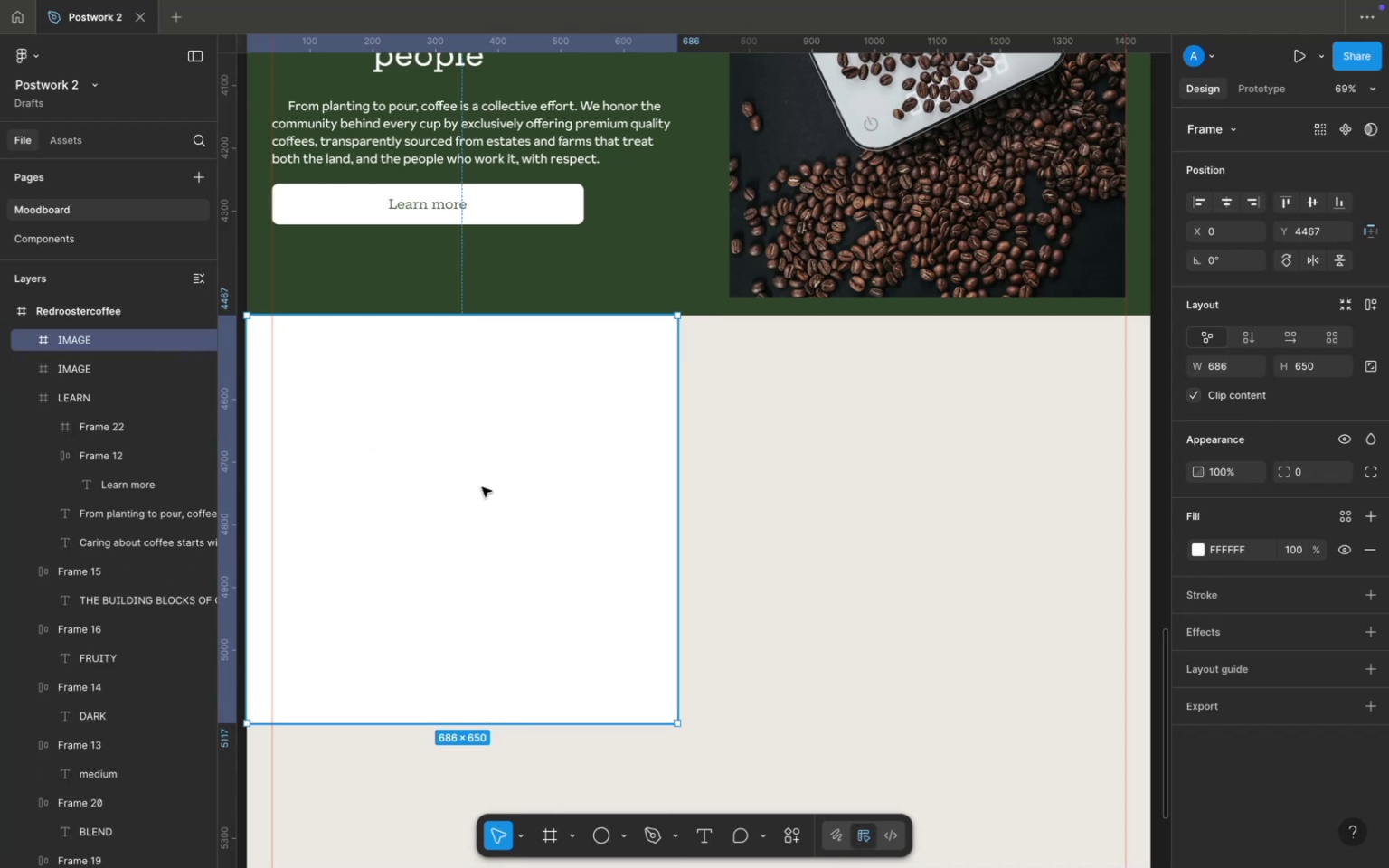 
left_click_drag(start_coordinate=[482, 487], to_coordinate=[914, 487])
 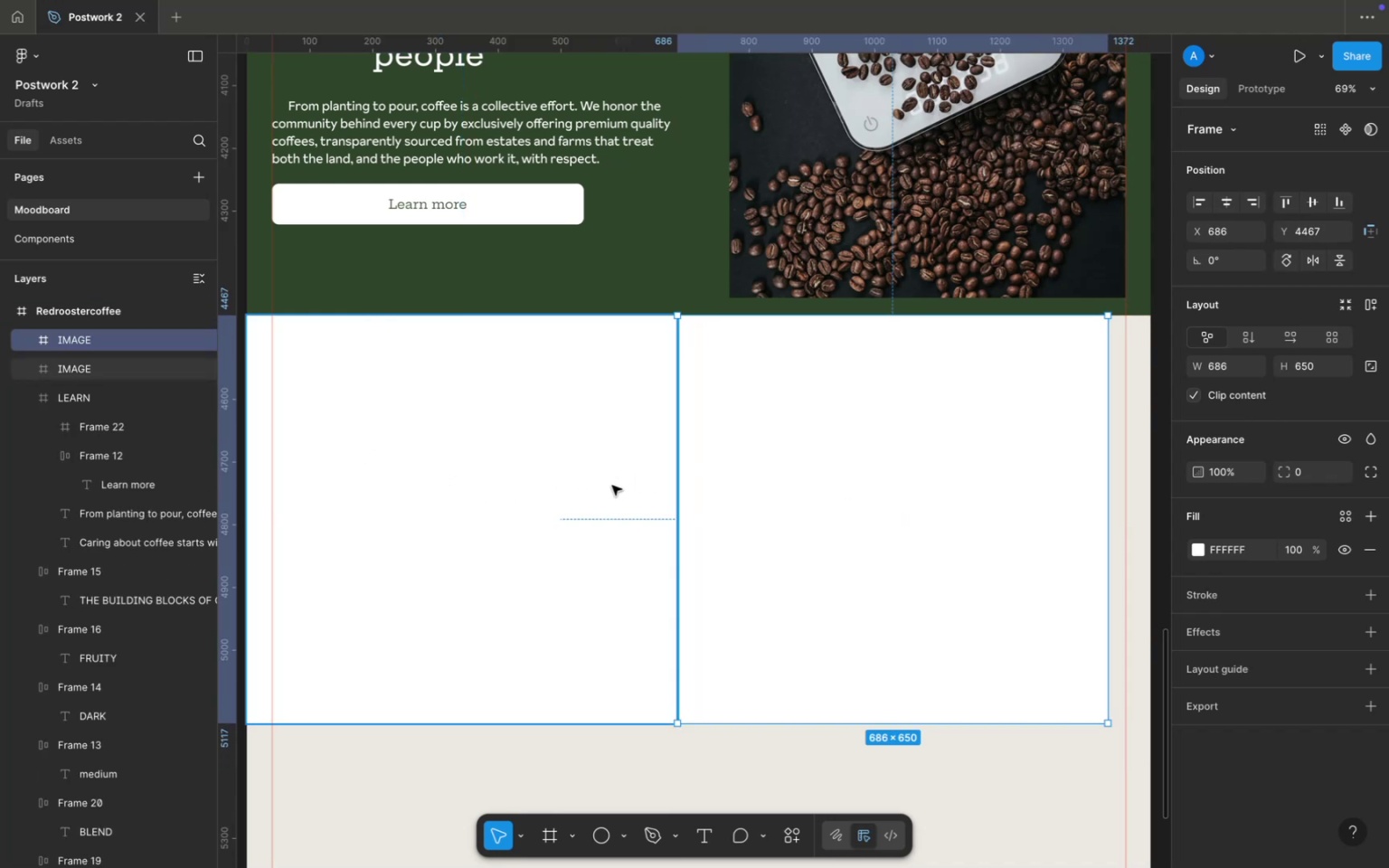 
hold_key(key=CommandLeft, duration=0.75)
left_click([612, 486])
 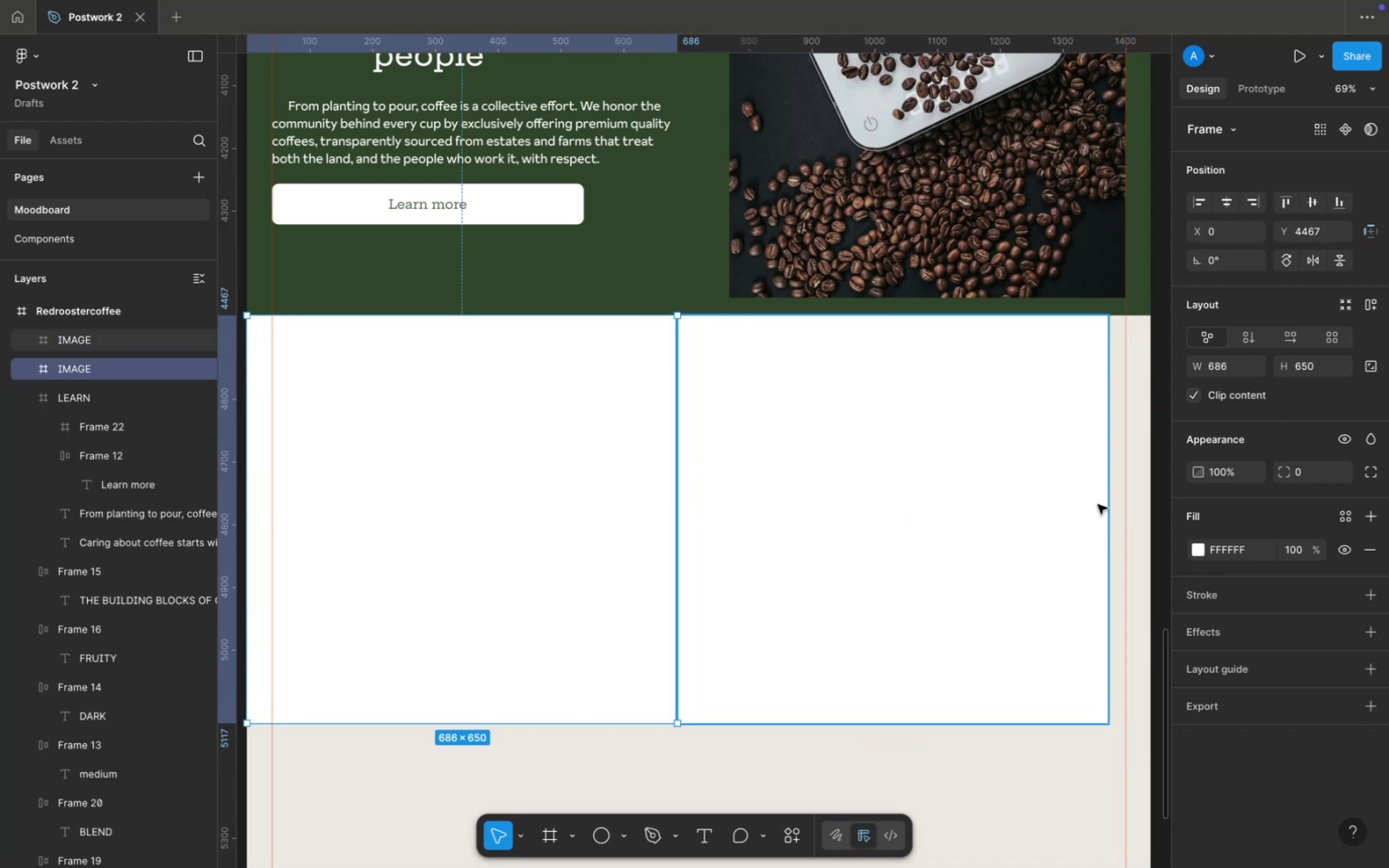 
left_click_drag(start_coordinate=[1105, 505], to_coordinate=[1112, 504])
 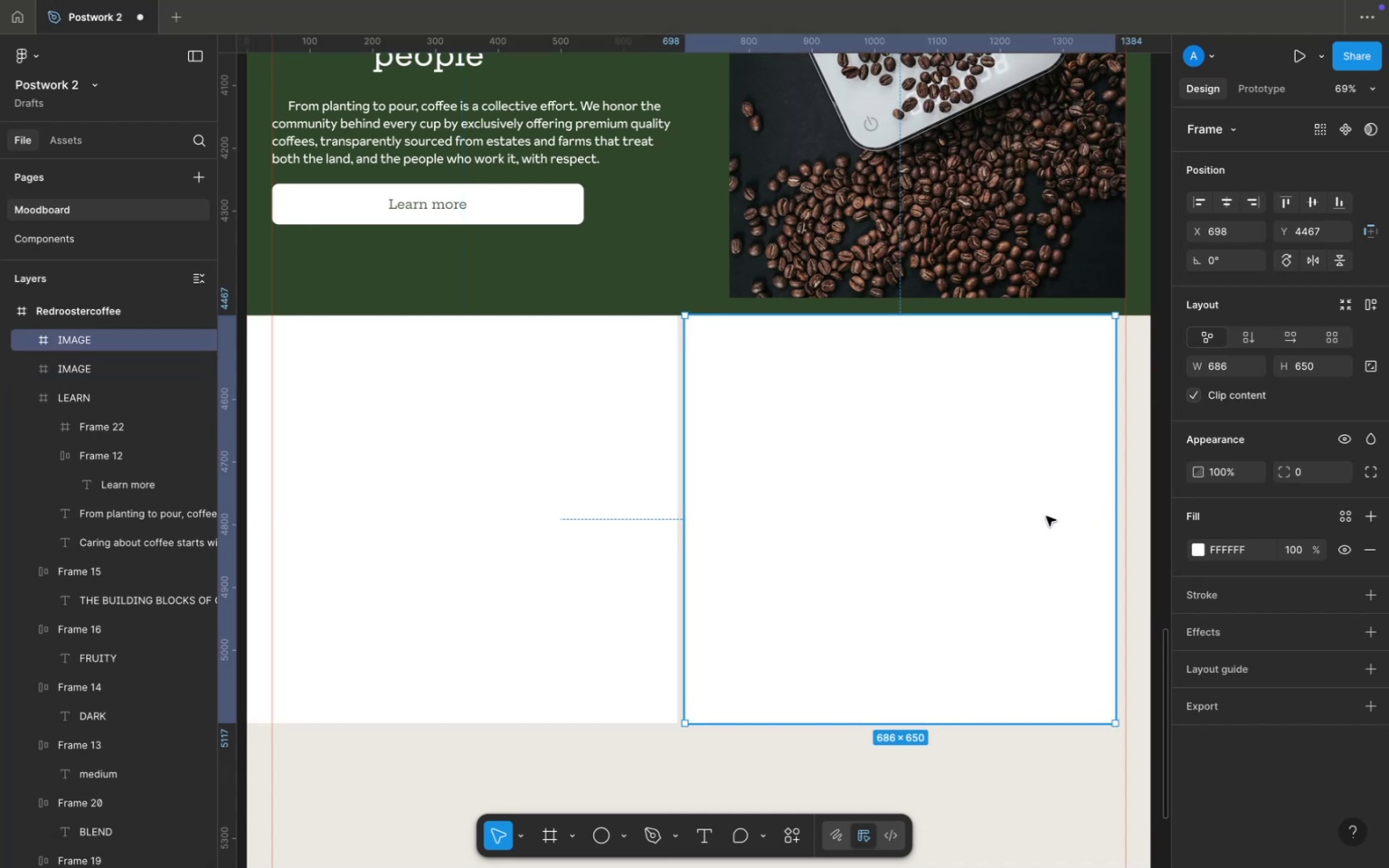 
hold_key(key=CommandLeft, duration=0.59)
 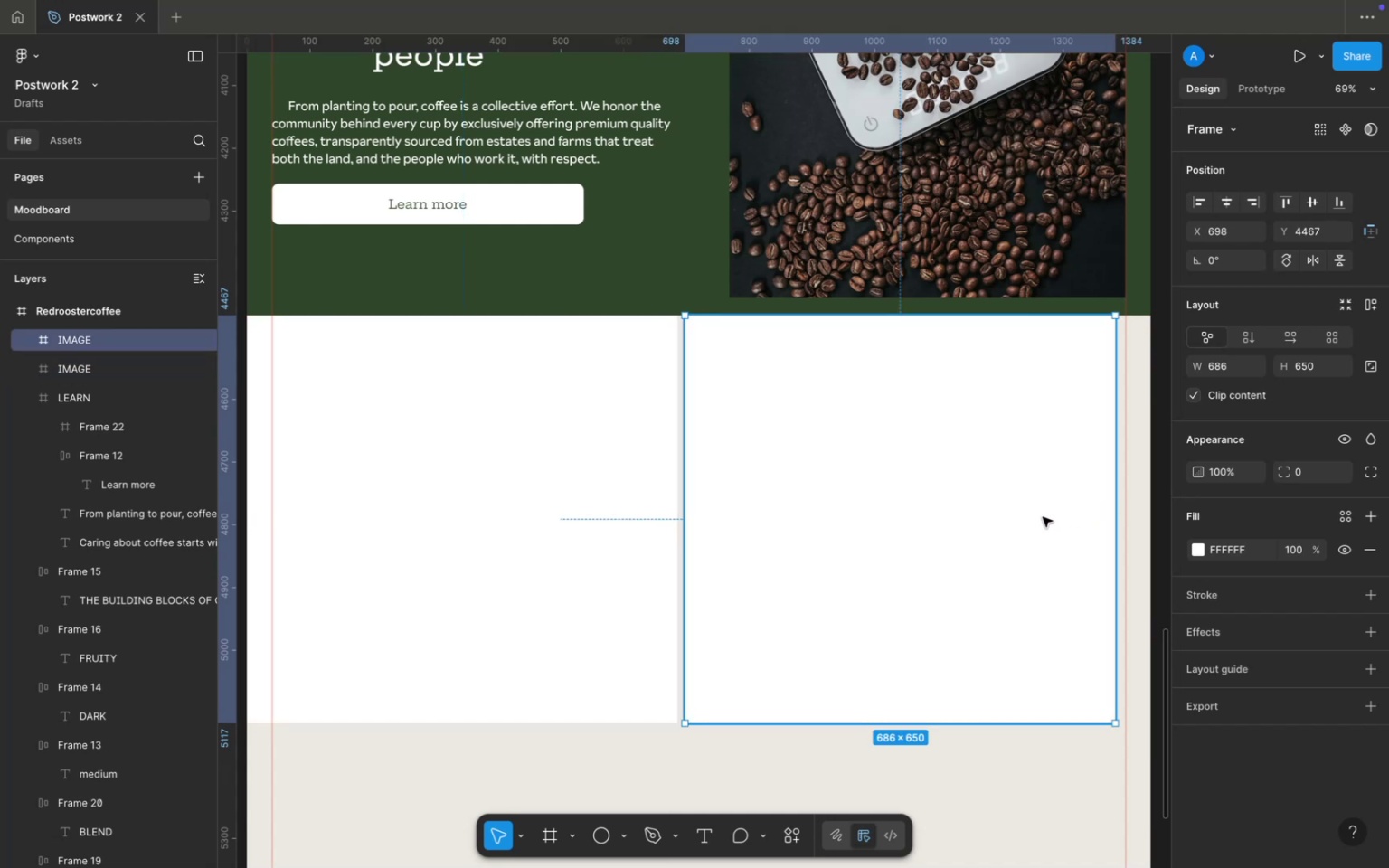 
key(Meta+Z)
 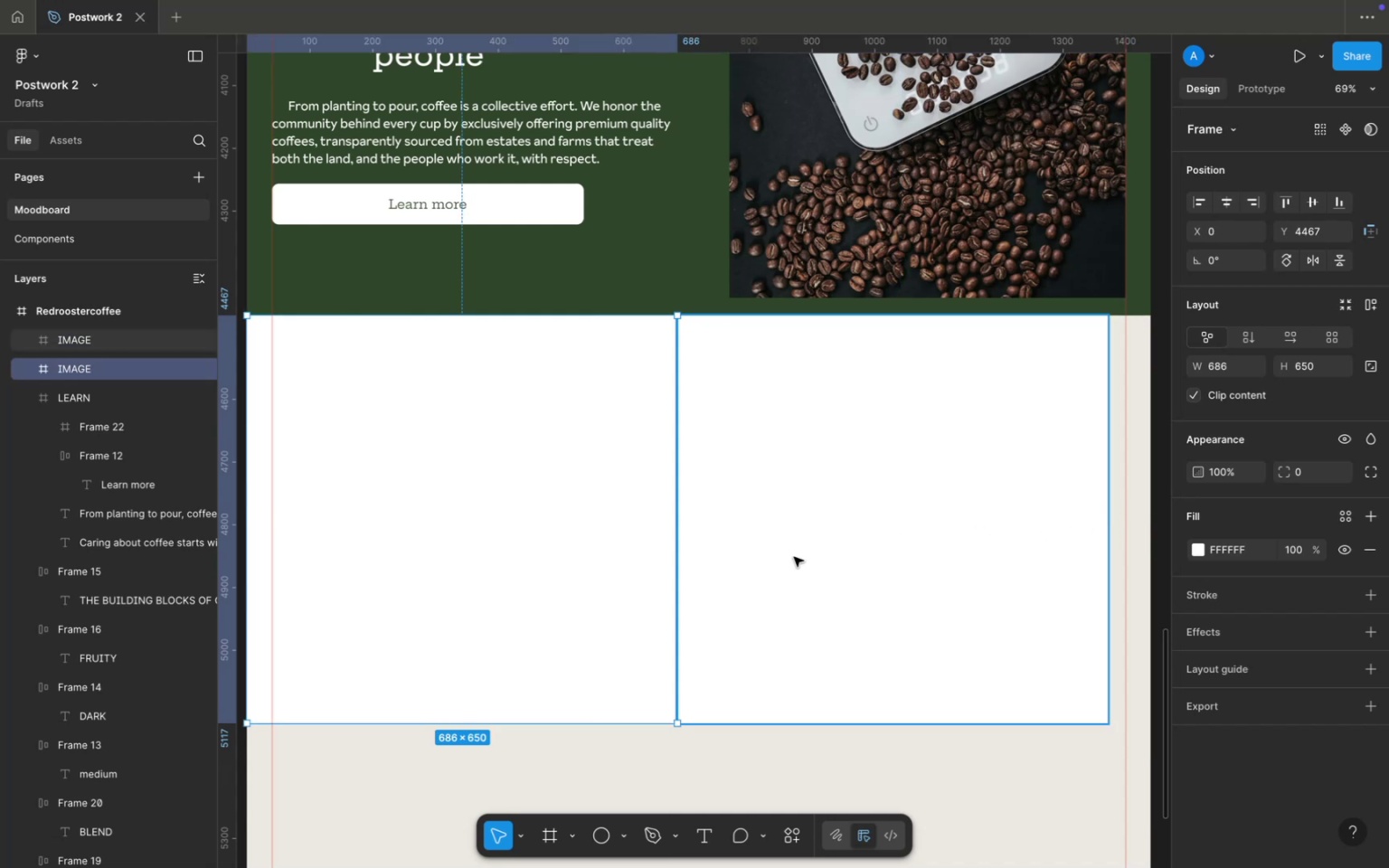 
hold_key(key=ShiftLeft, duration=0.44)
left_click([794, 557])
 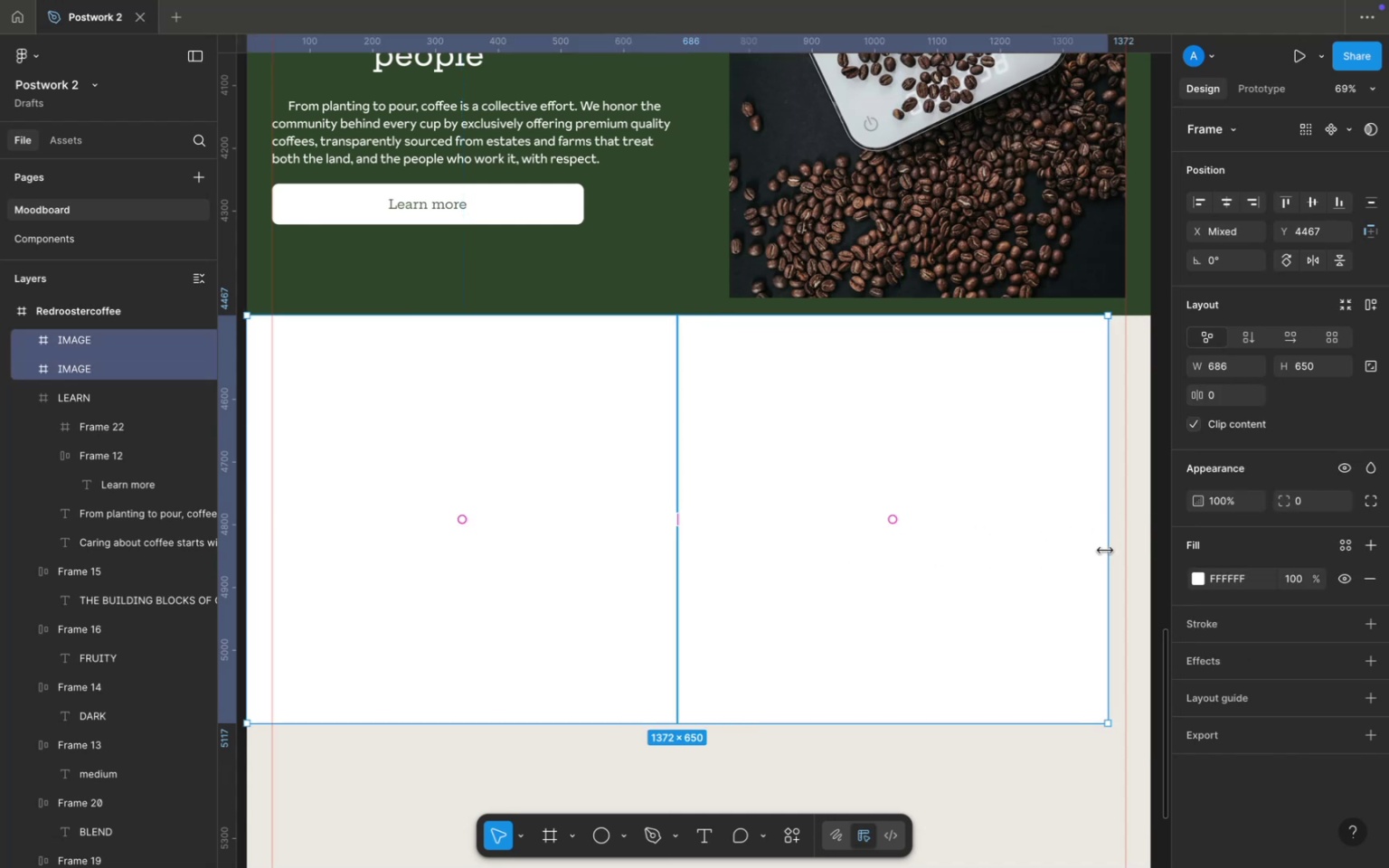 
left_click_drag(start_coordinate=[1107, 550], to_coordinate=[1124, 549])
 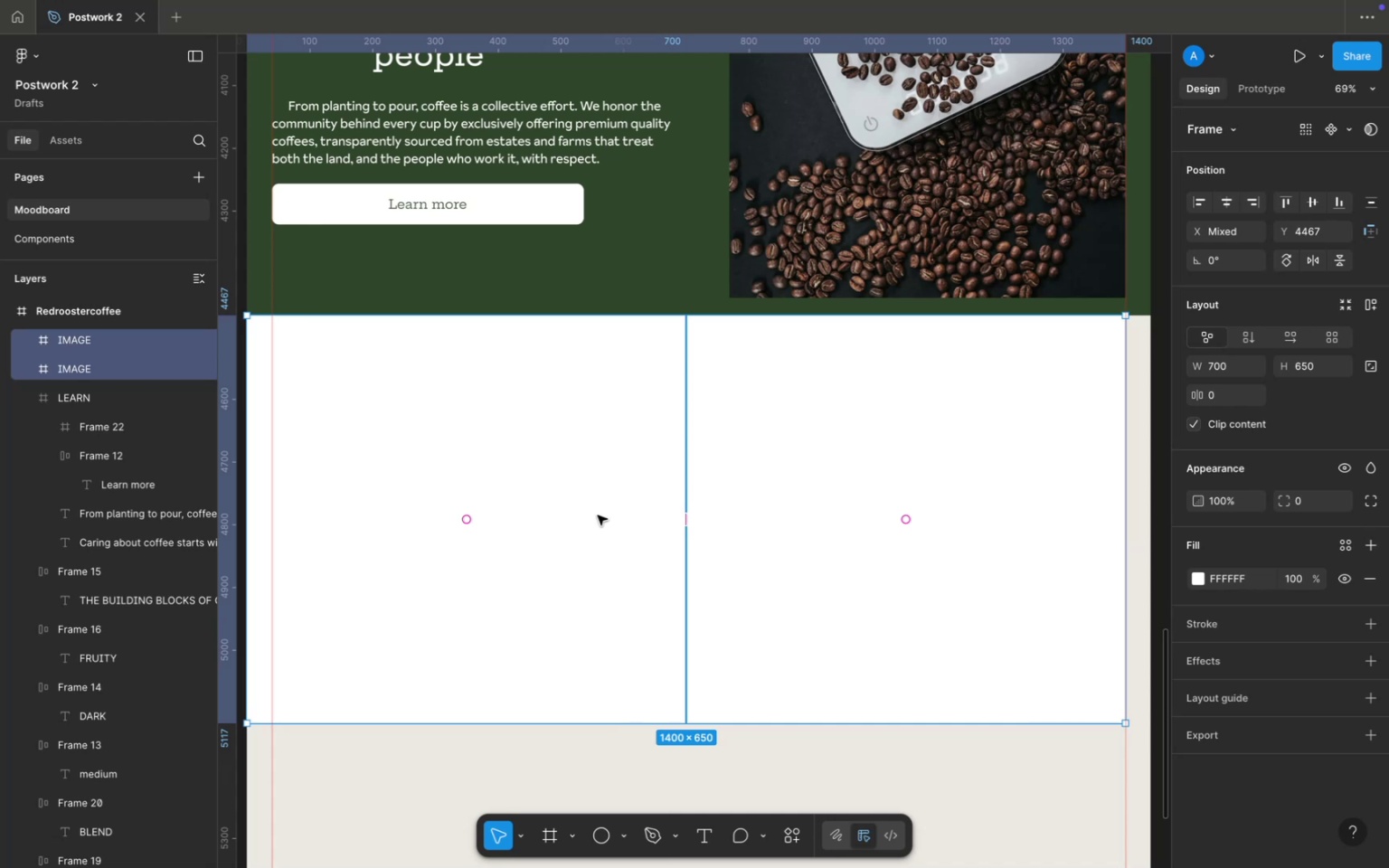 
right_click([596, 513])
 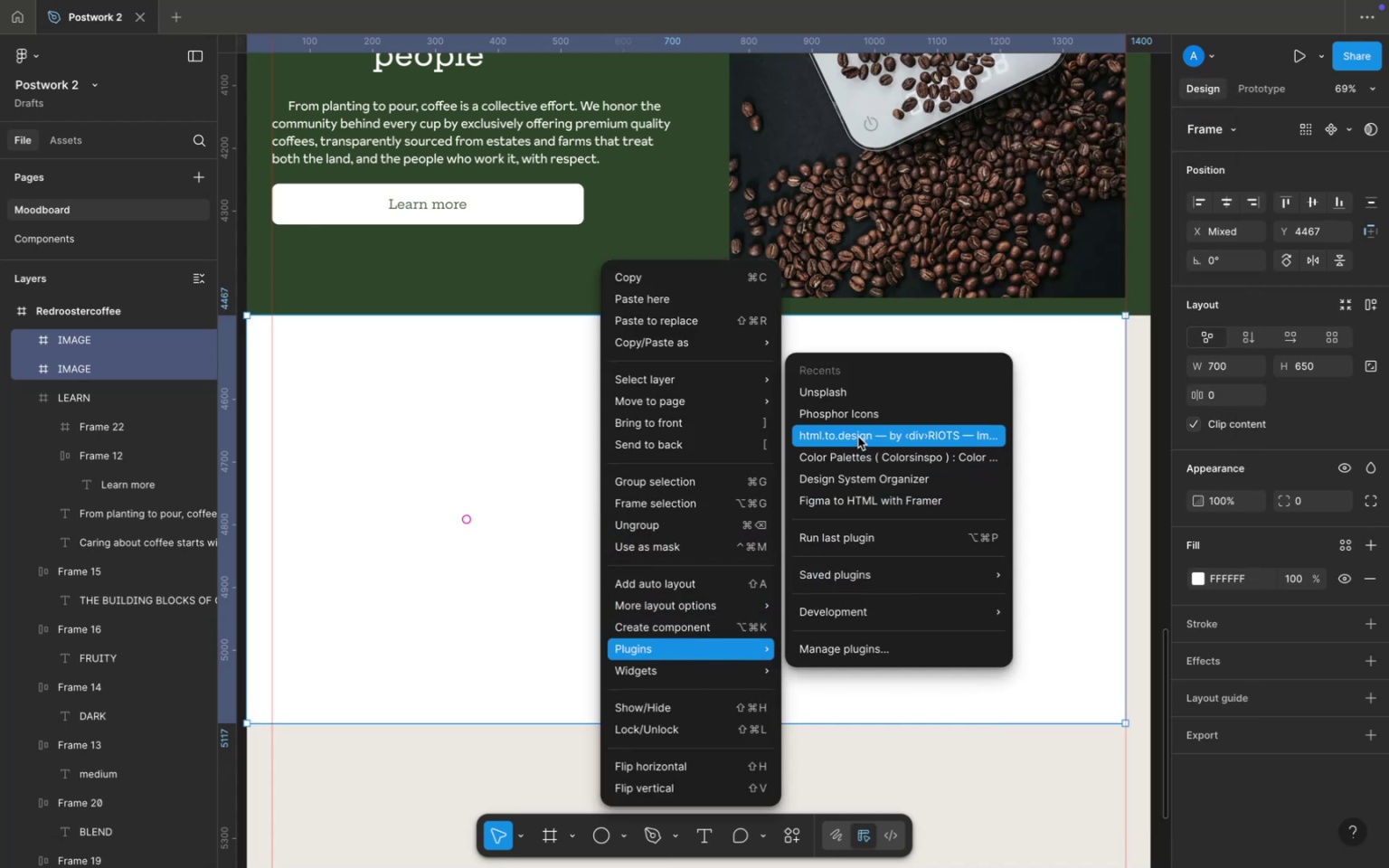 
left_click([862, 396])
 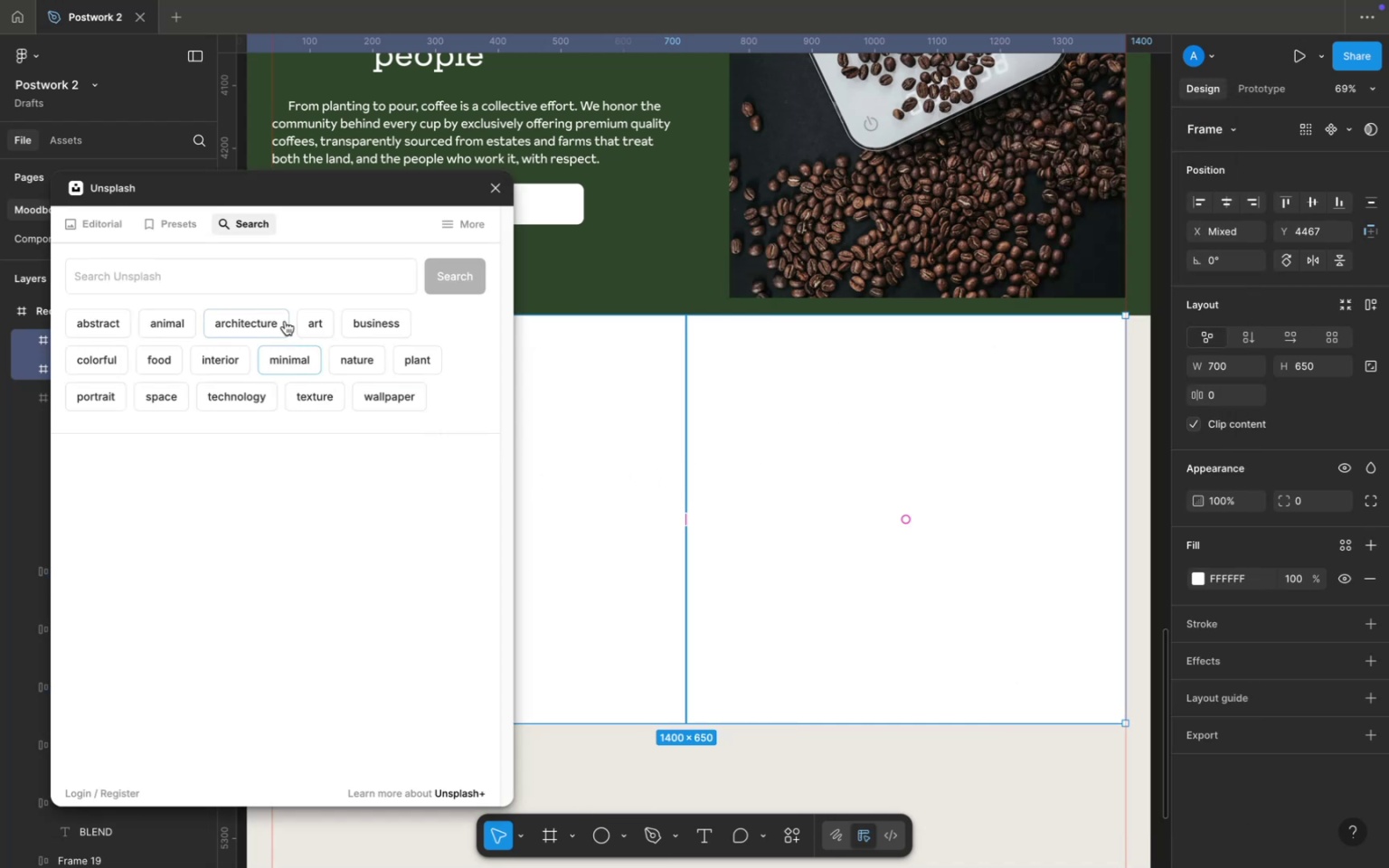 
left_click([232, 279])
 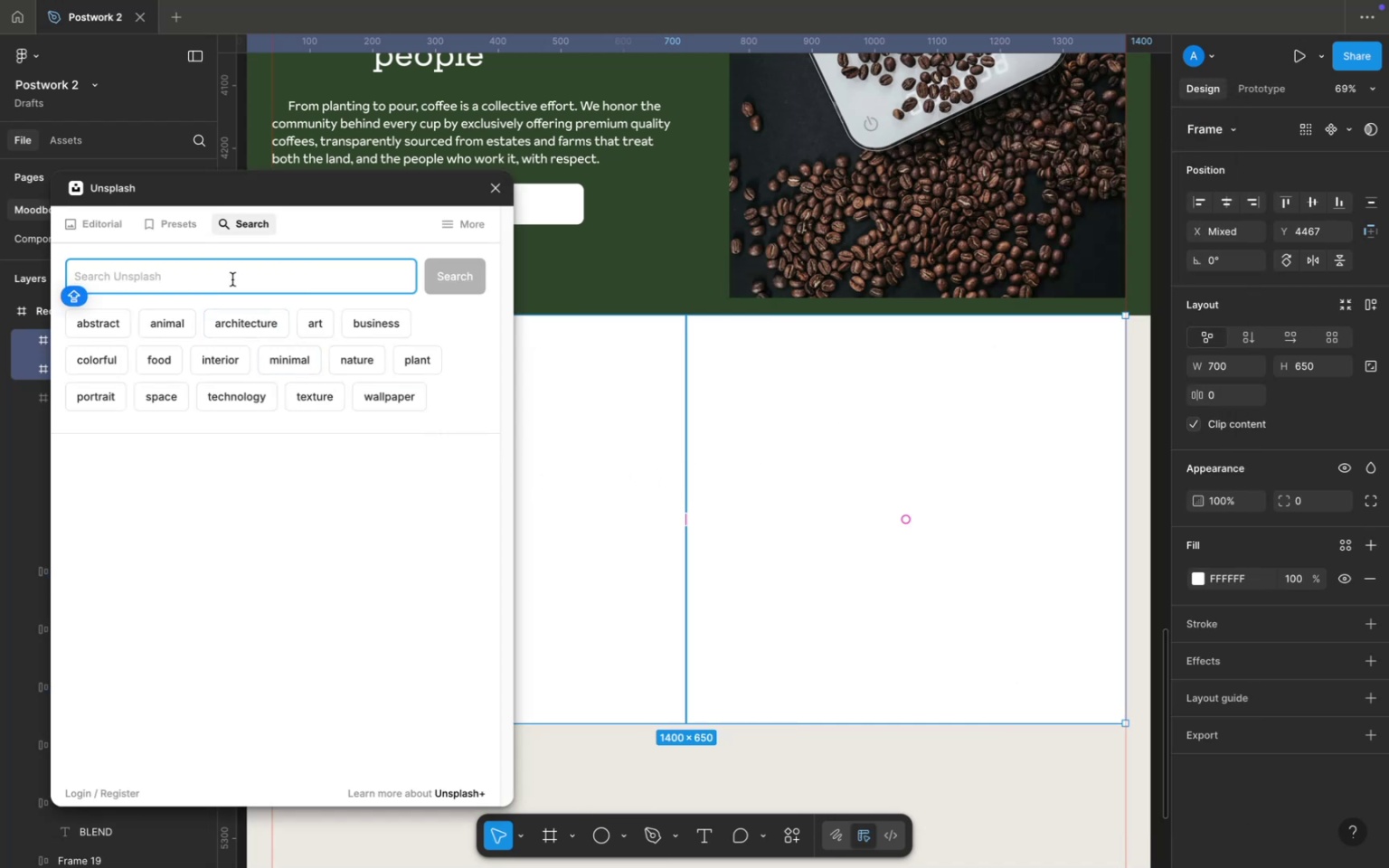 
type(COFFEE PLANT)
 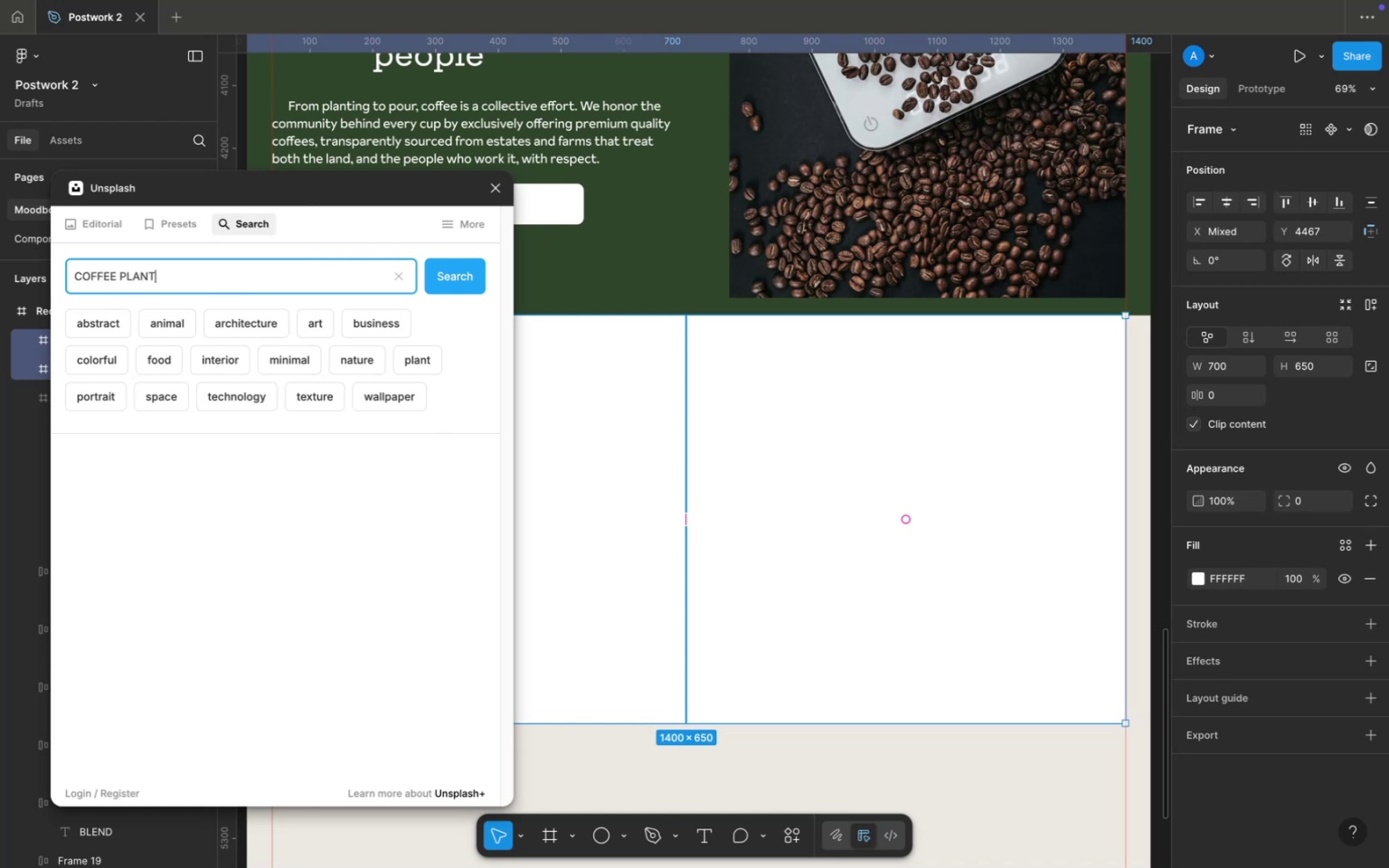 
key(Enter)
 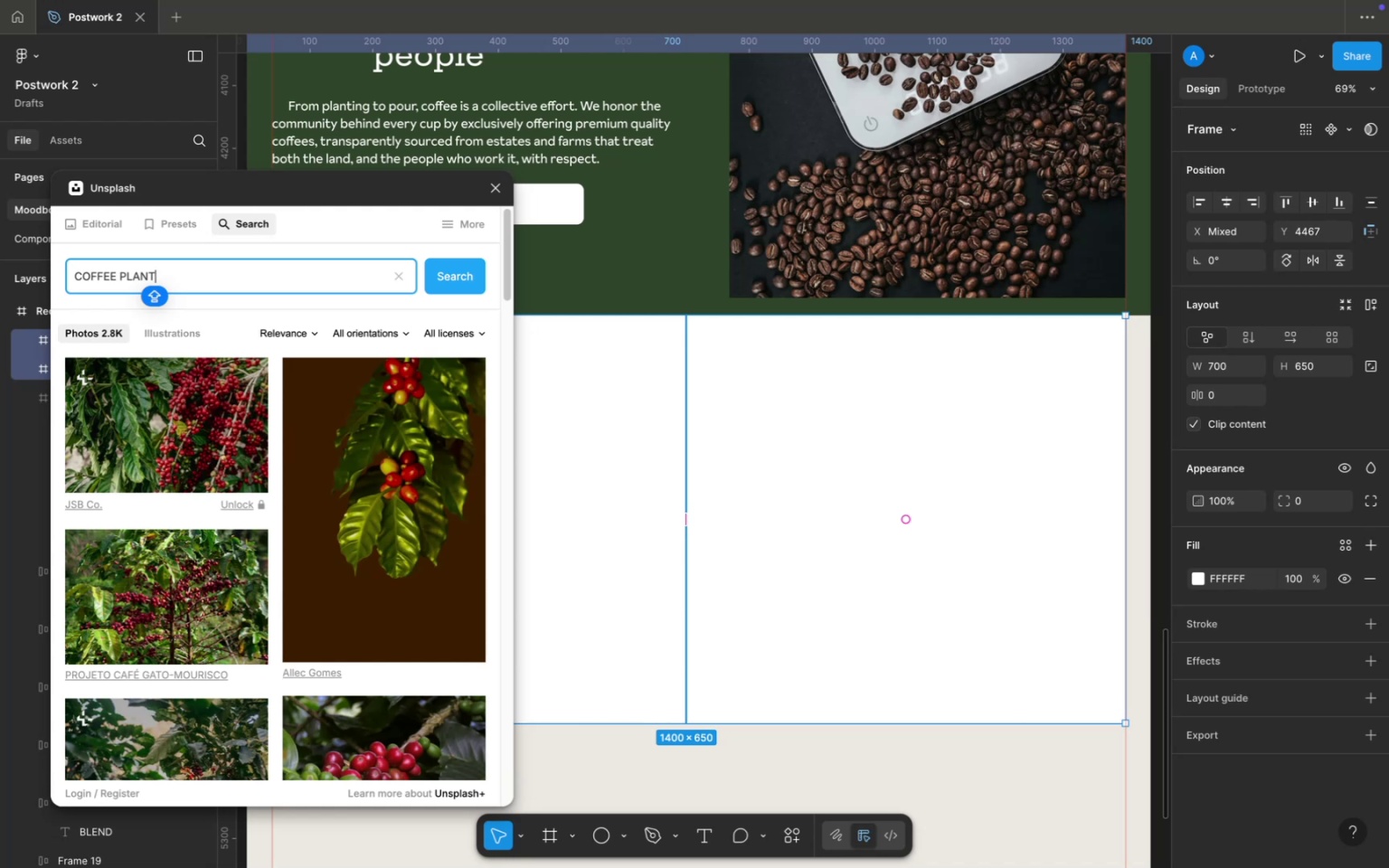 
wait(11.85)
 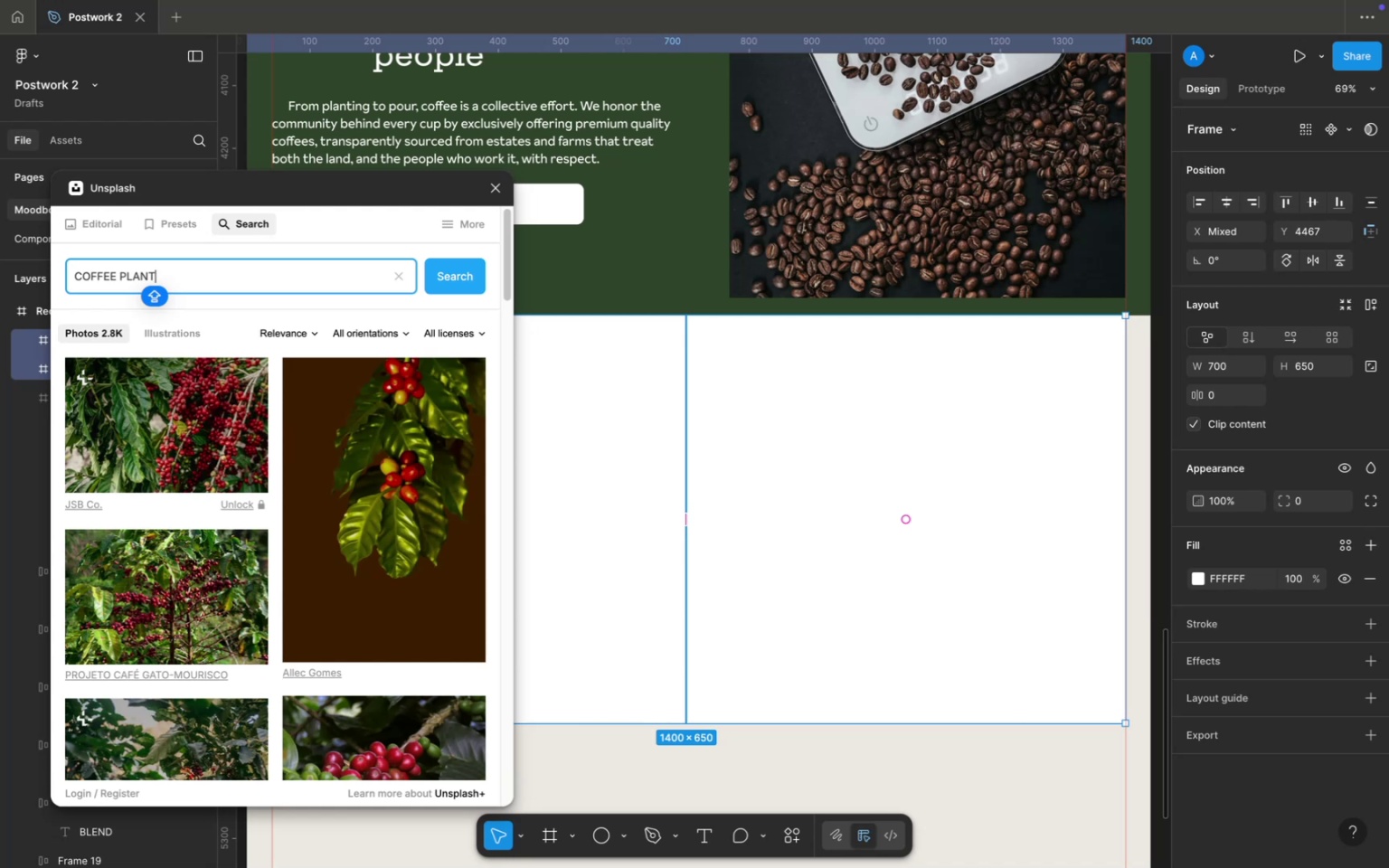 
scroll: coordinate [271, 516], scroll_direction: down, amount: 22.0
 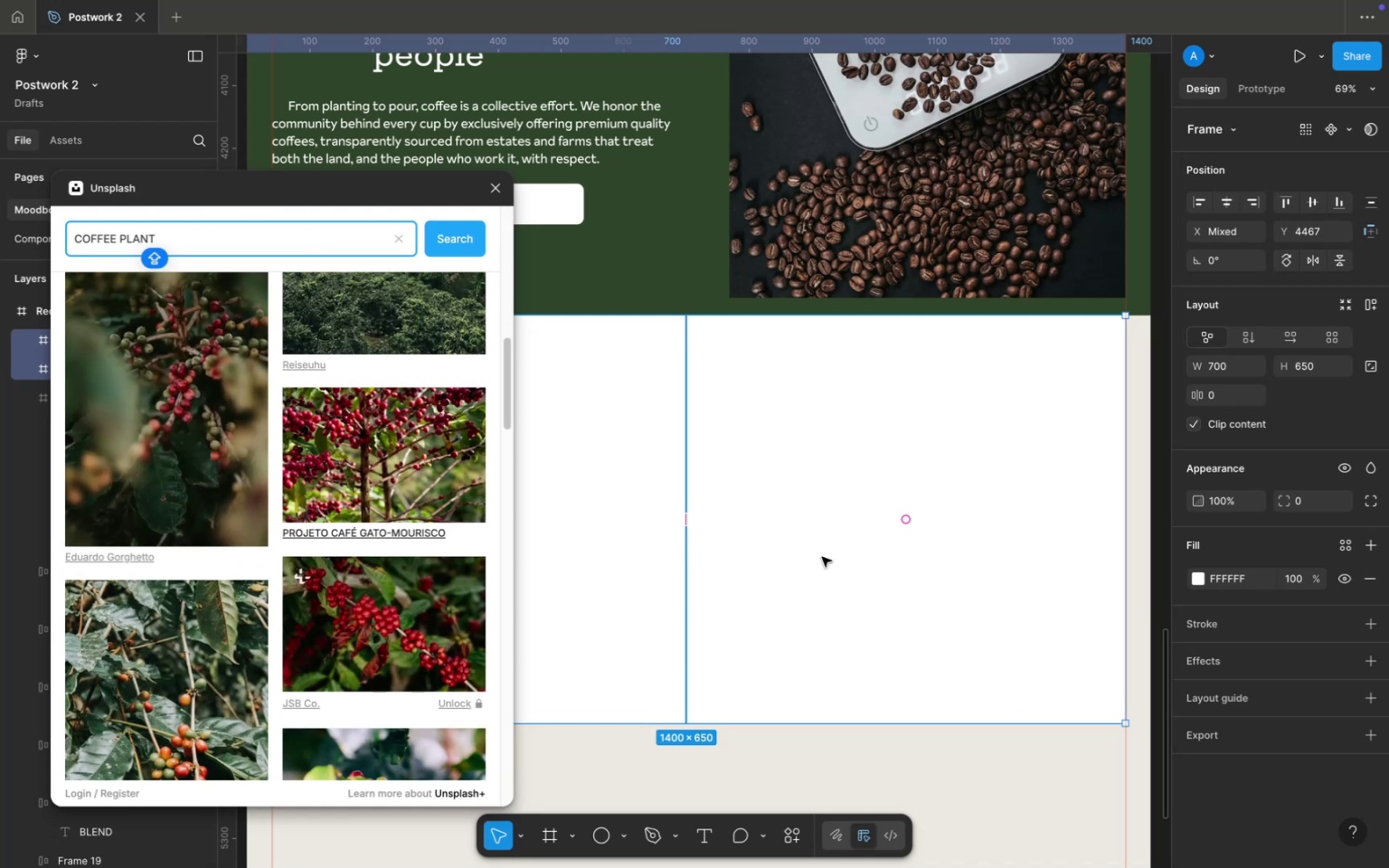 
left_click([822, 557])
 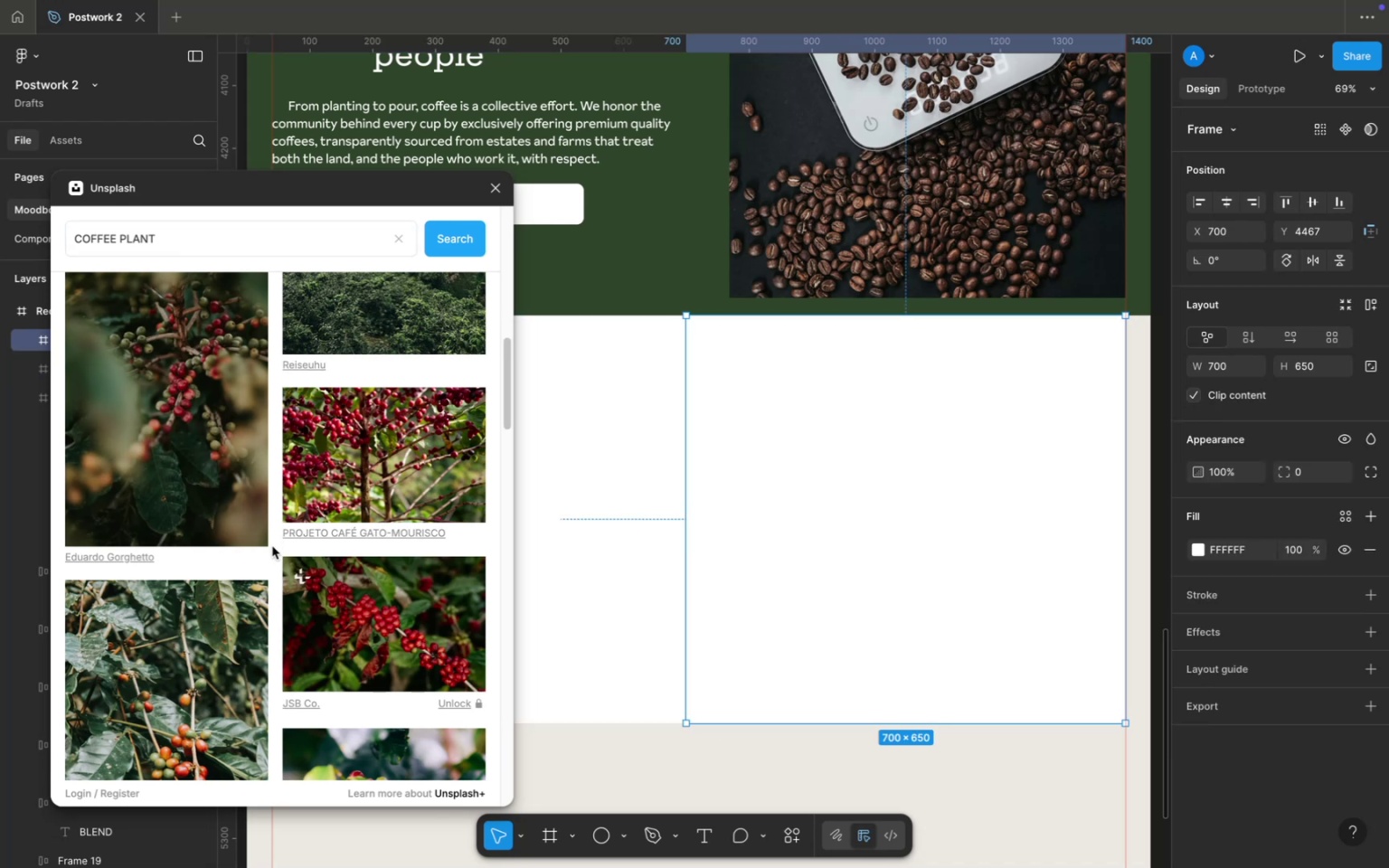 
scroll: coordinate [392, 636], scroll_direction: down, amount: 12.0
 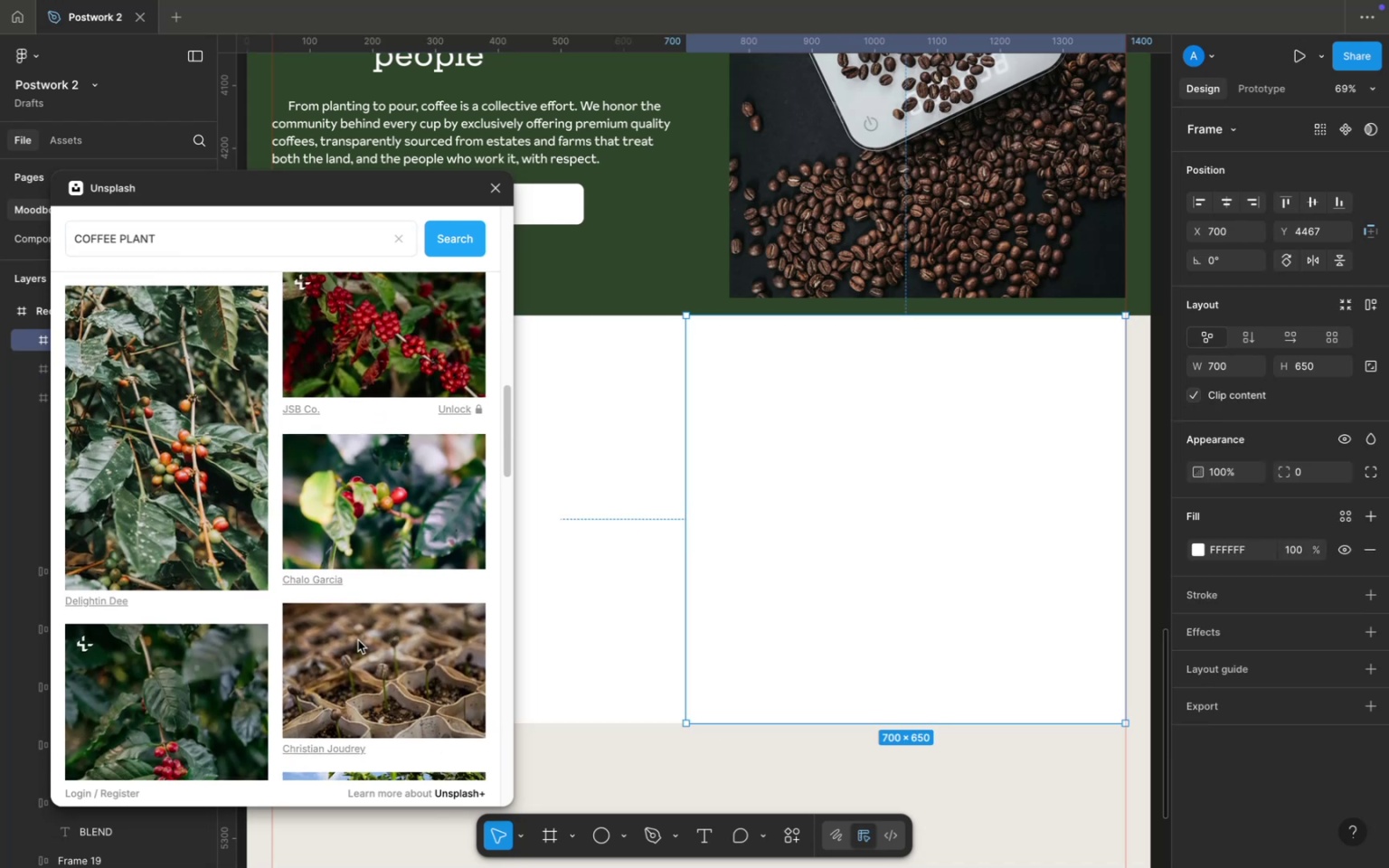 
left_click([358, 640])
 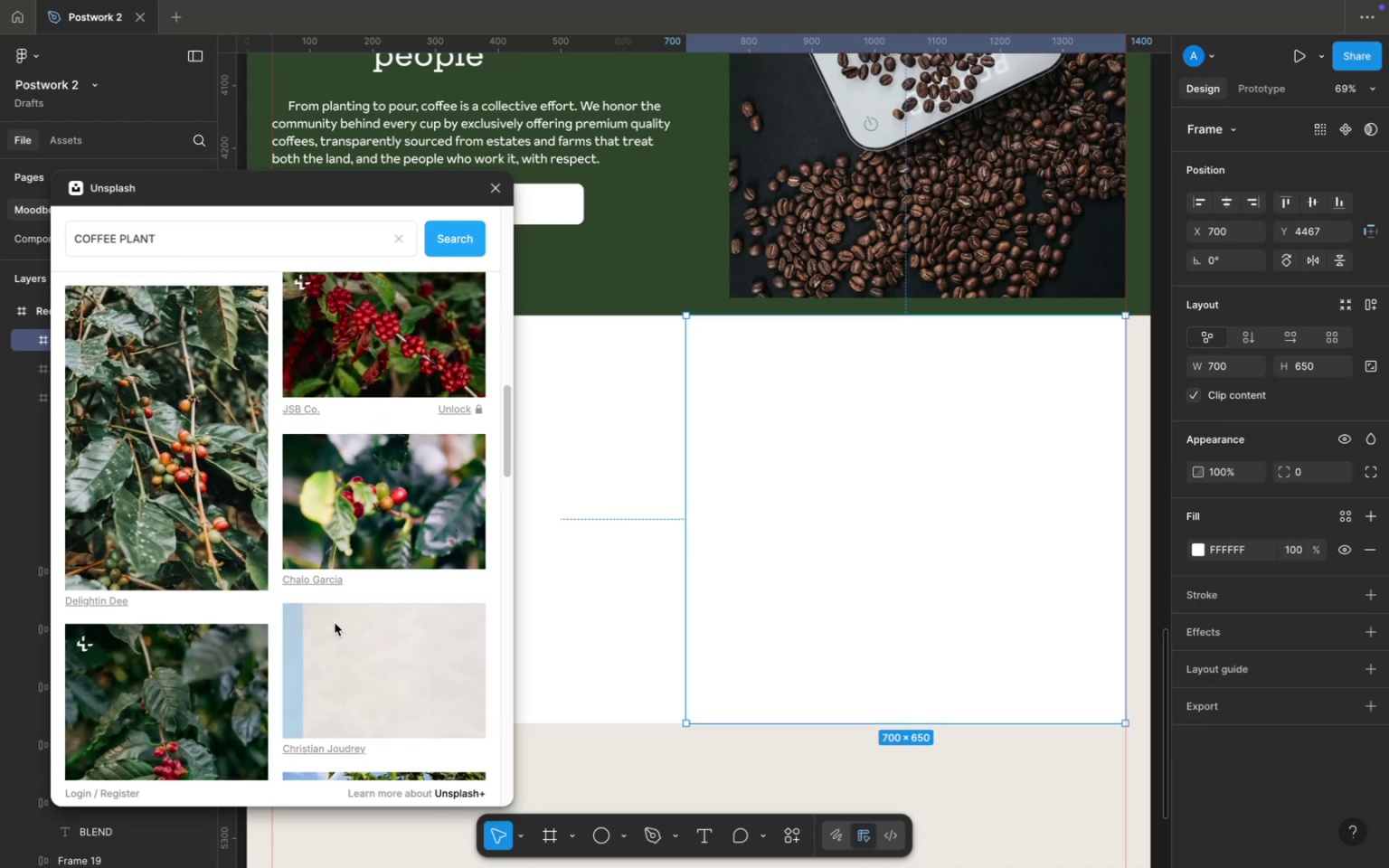 
scroll: coordinate [231, 579], scroll_direction: down, amount: 37.0
 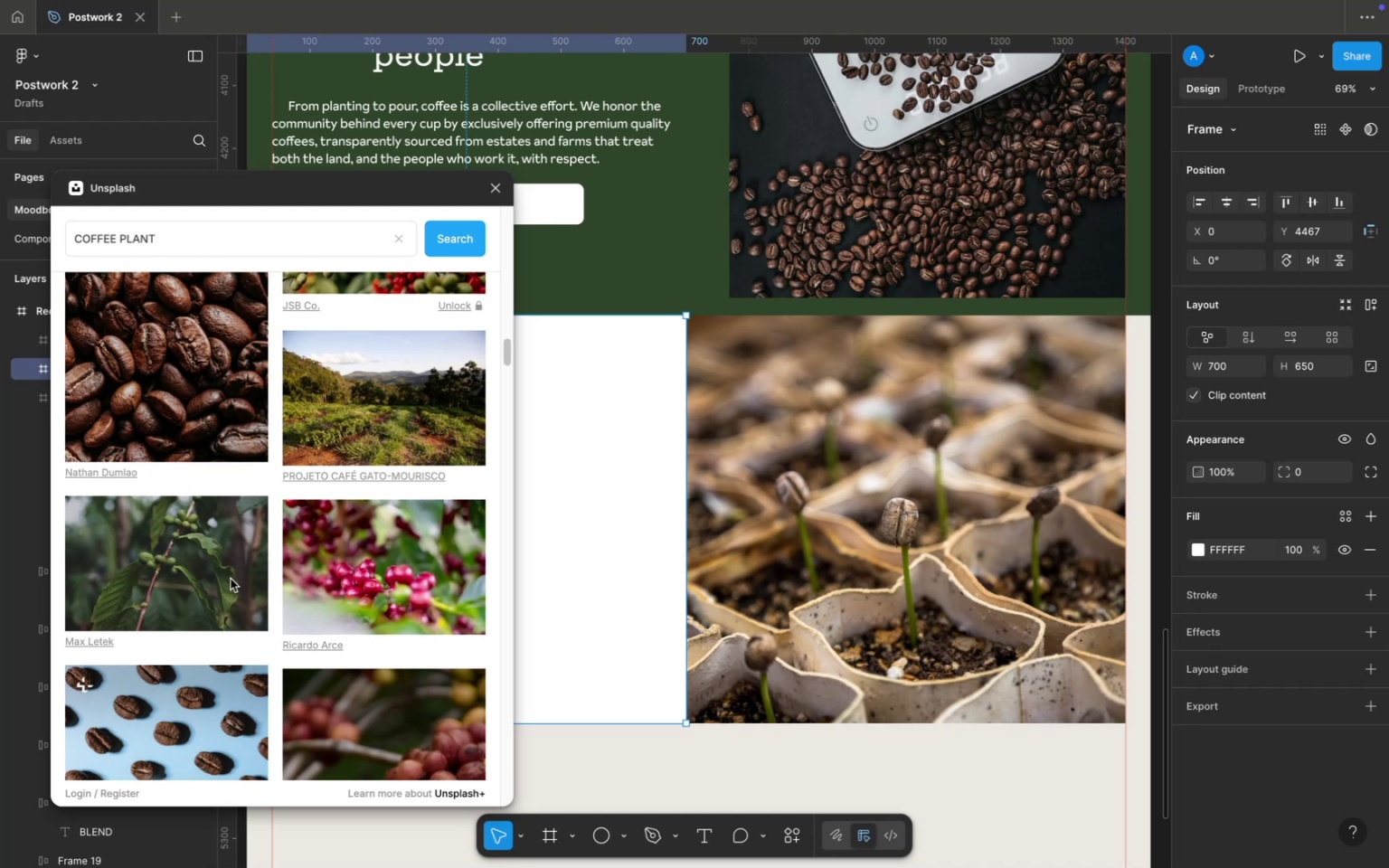 
scroll: coordinate [231, 579], scroll_direction: up, amount: 5.0
 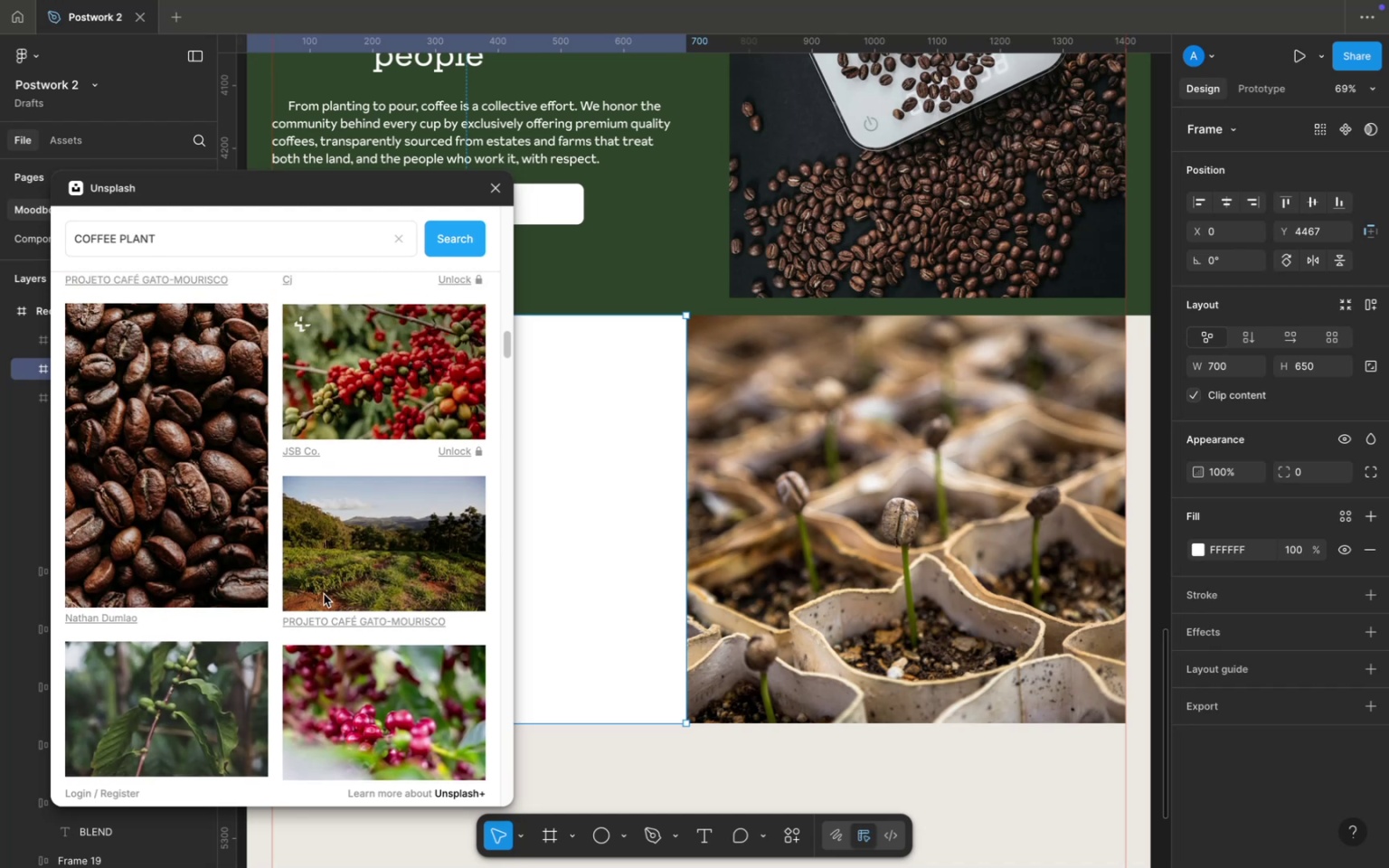 
left_click([324, 594])
 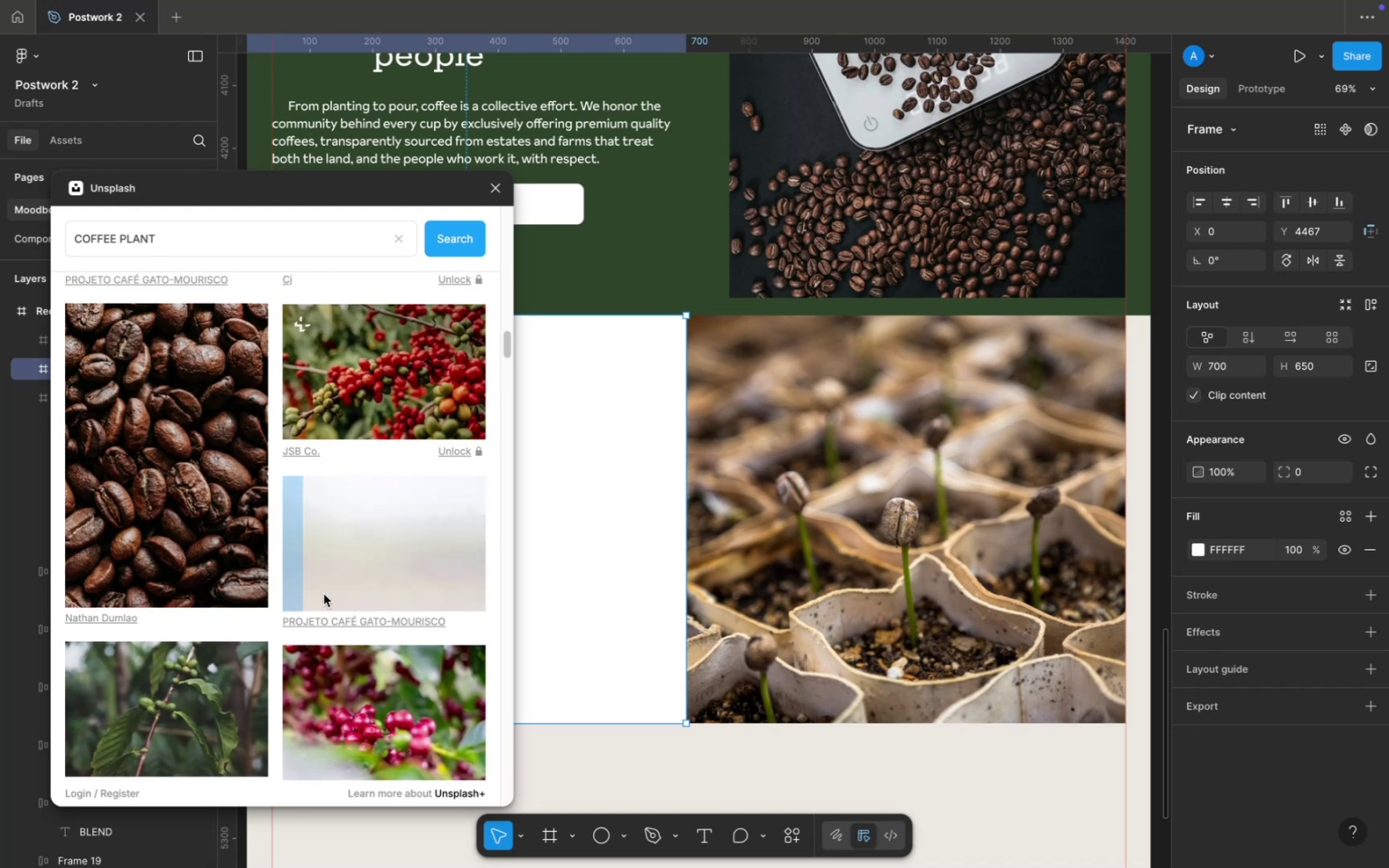 
scroll: coordinate [324, 594], scroll_direction: down, amount: 63.0
 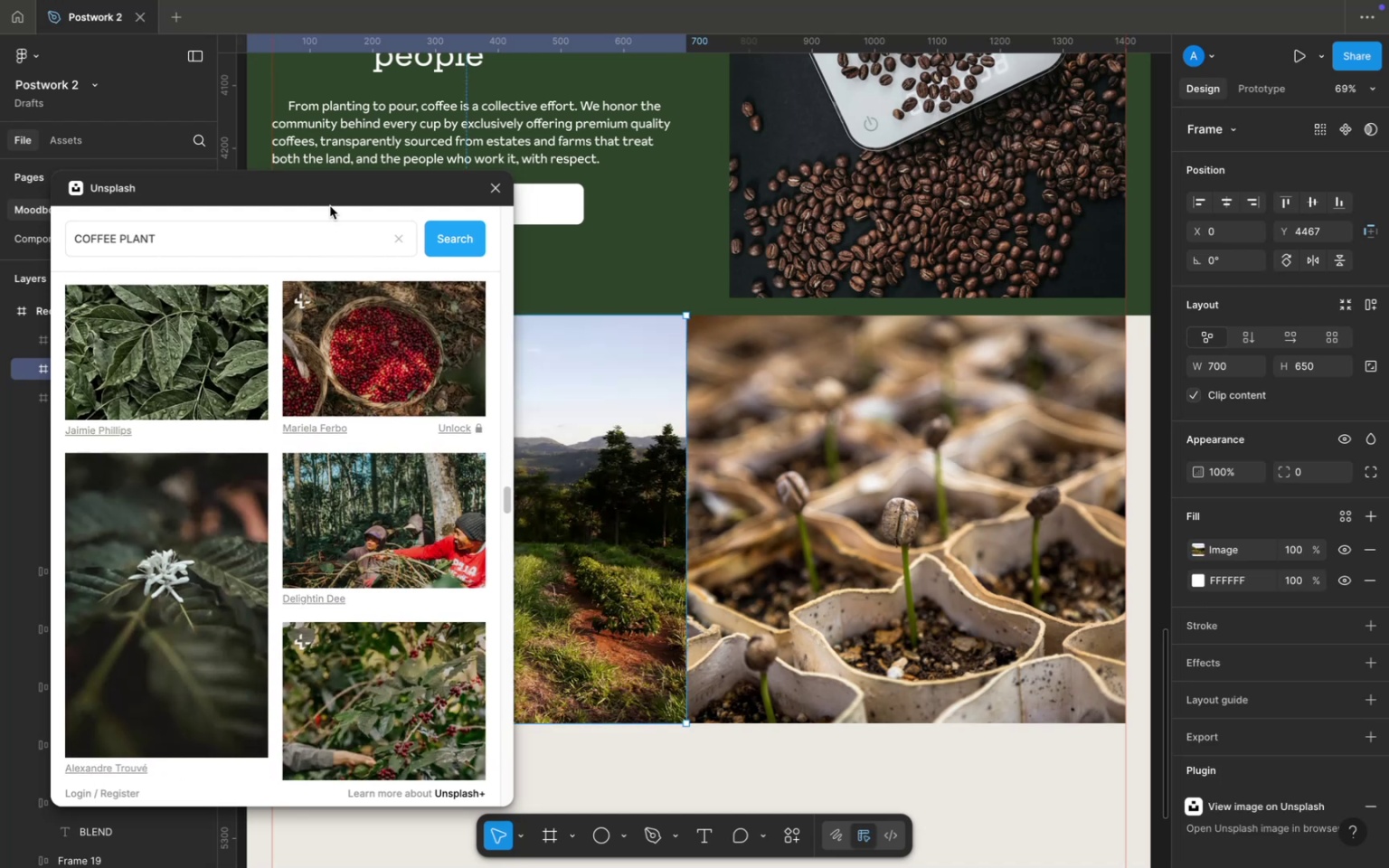 
left_click_drag(start_coordinate=[330, 199], to_coordinate=[1051, 344])
 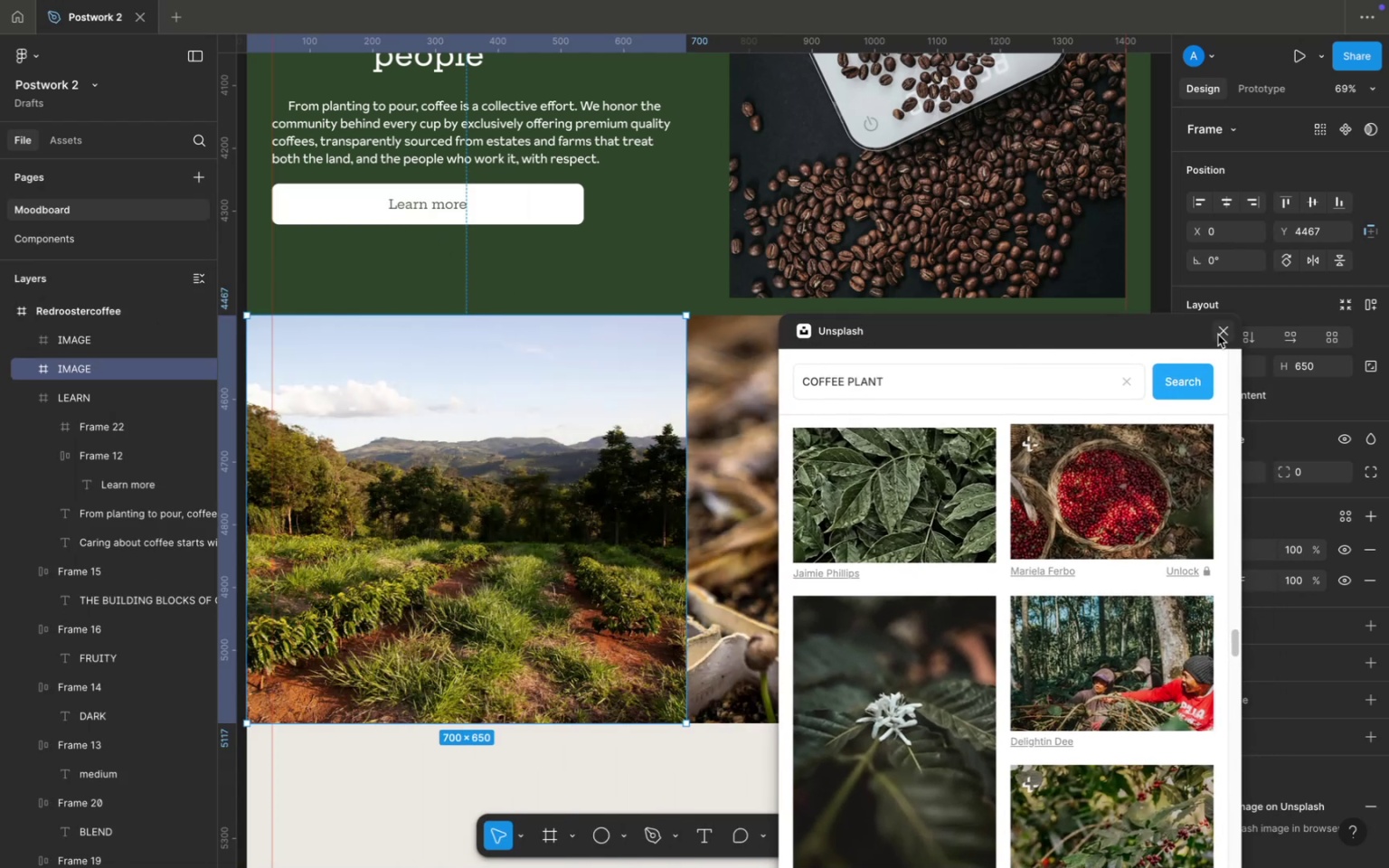 
left_click([1218, 335])
 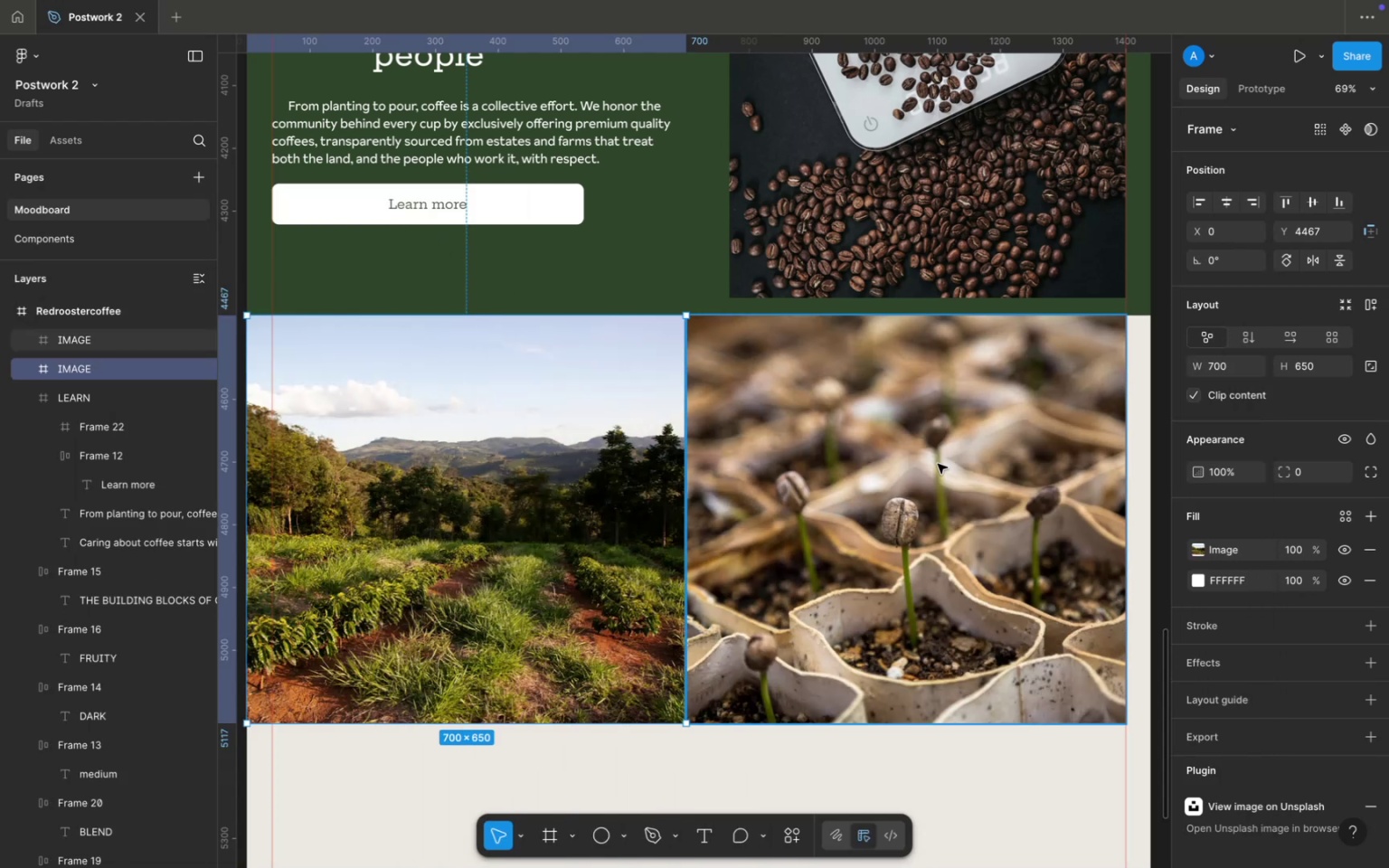 
scroll: coordinate [818, 487], scroll_direction: down, amount: 14.0
 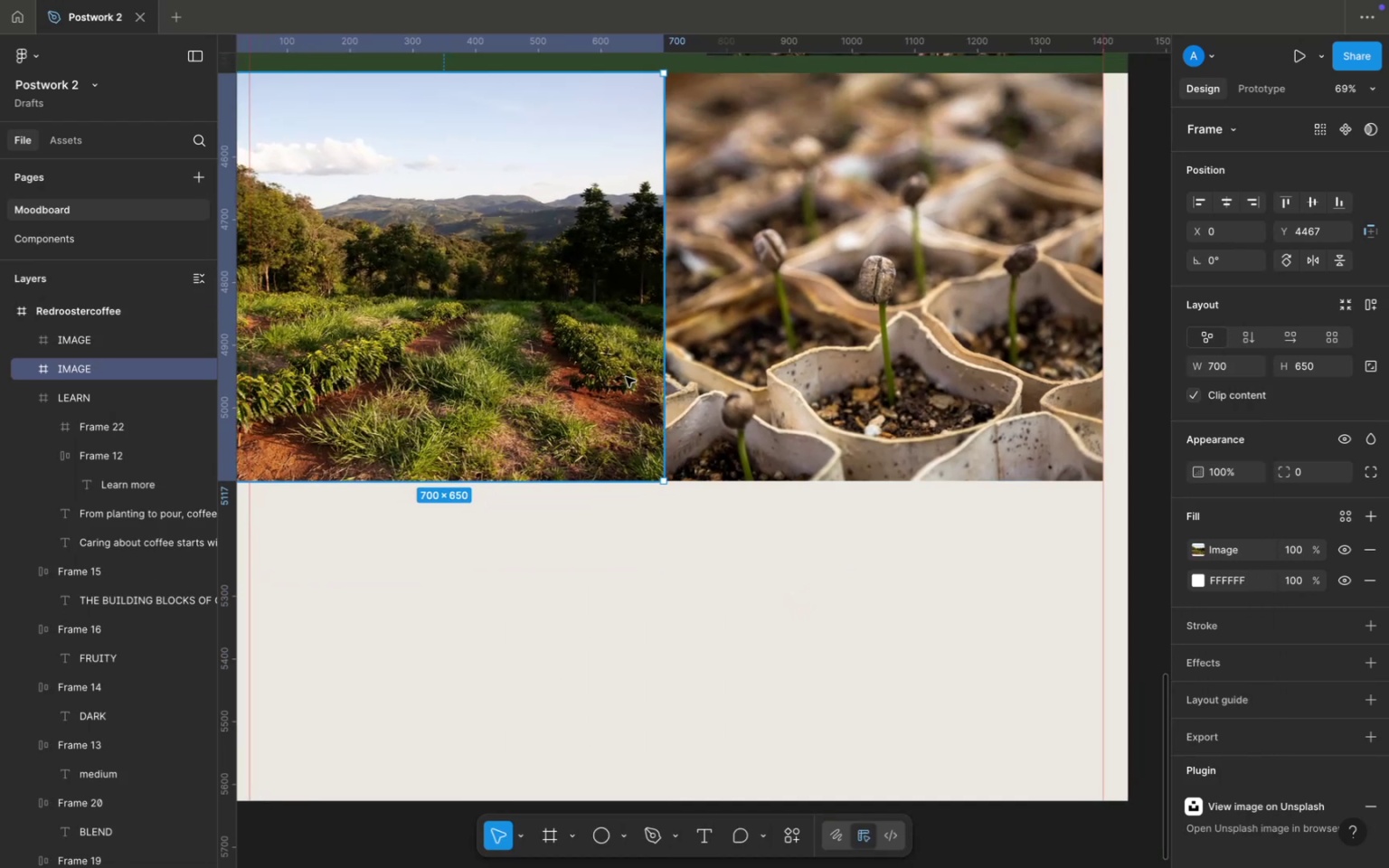 
hold_key(key=ShiftLeft, duration=0.47)
left_click([825, 379])
 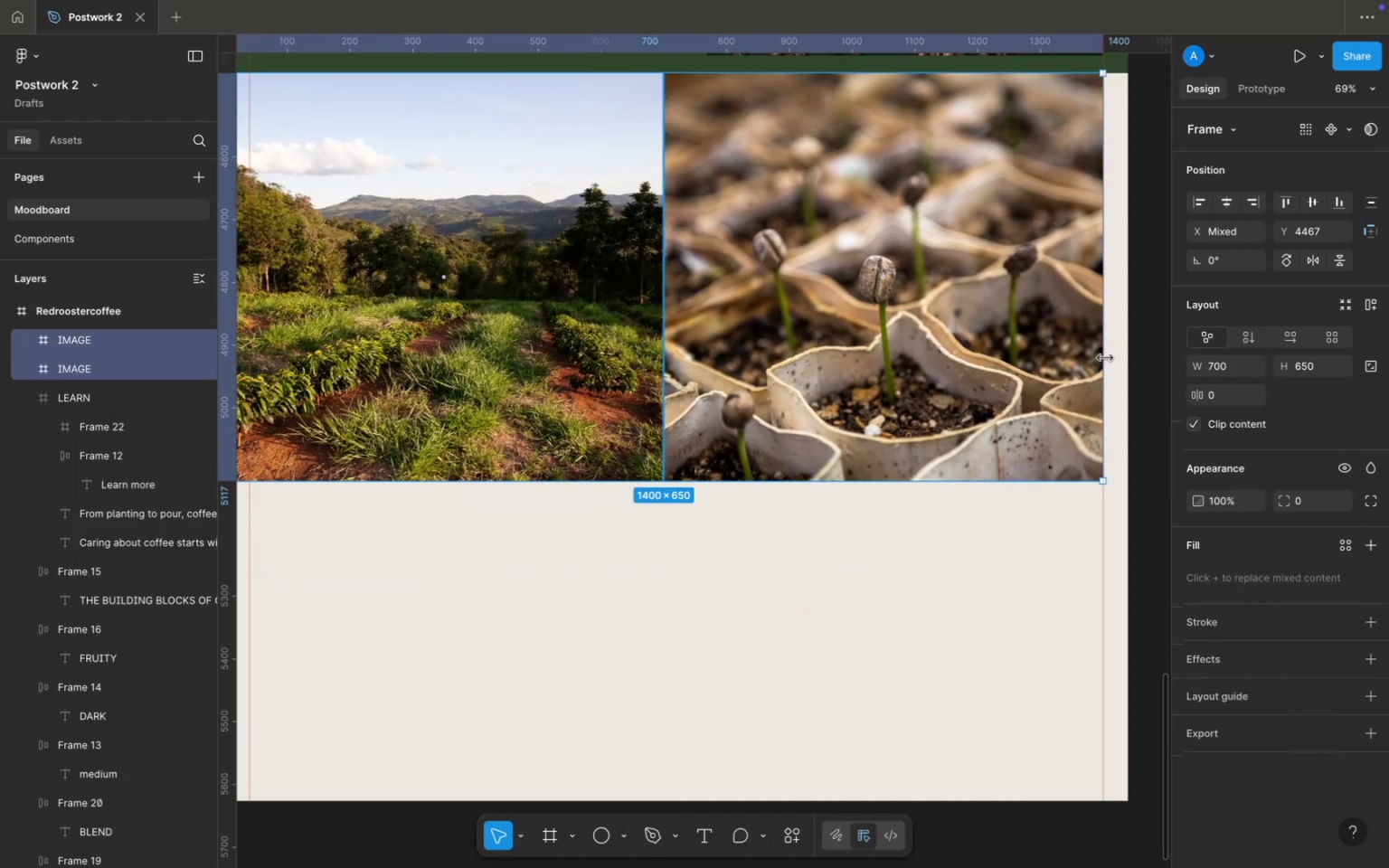 
left_click_drag(start_coordinate=[1105, 358], to_coordinate=[1127, 356])
 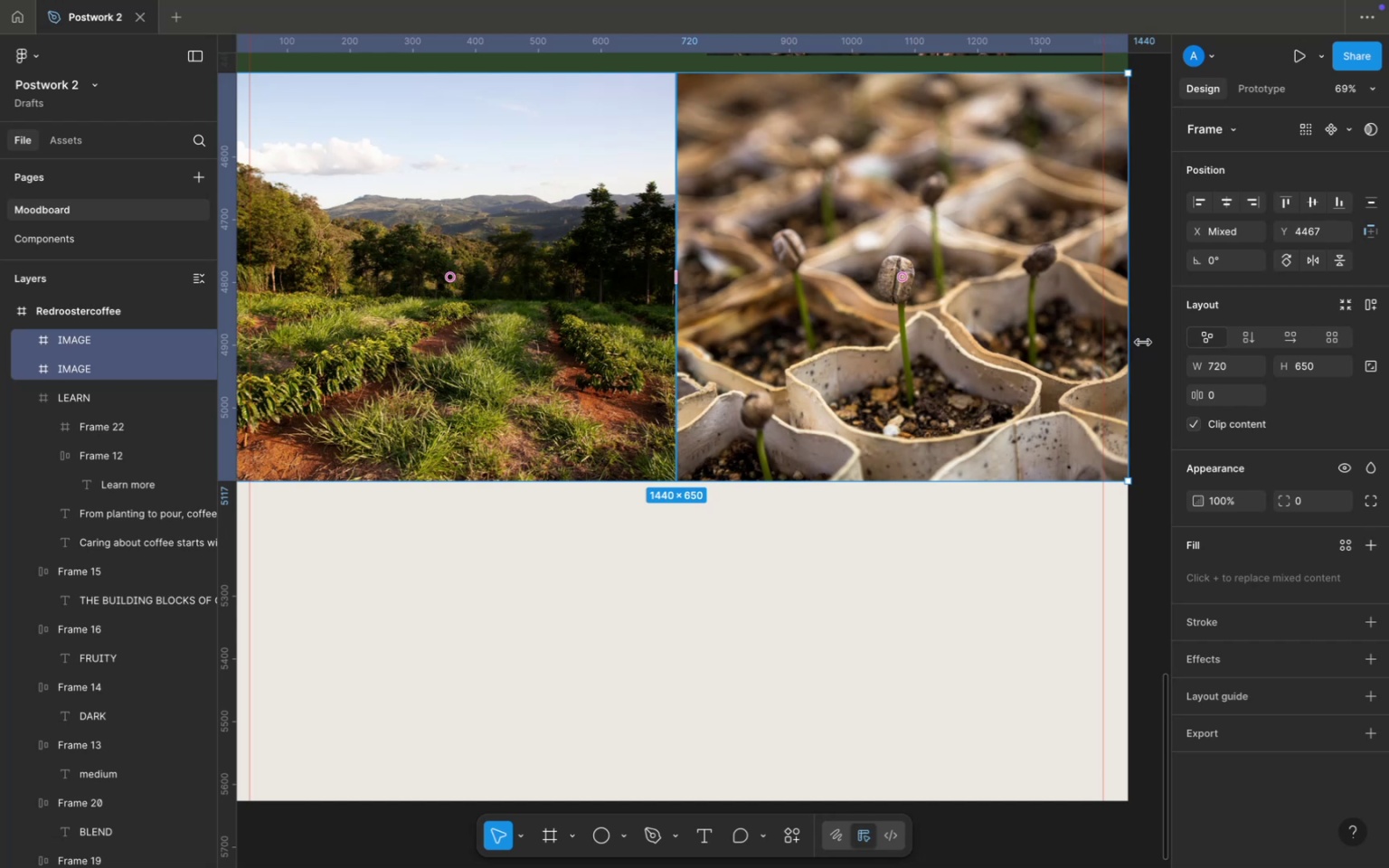 
left_click([1143, 343])
 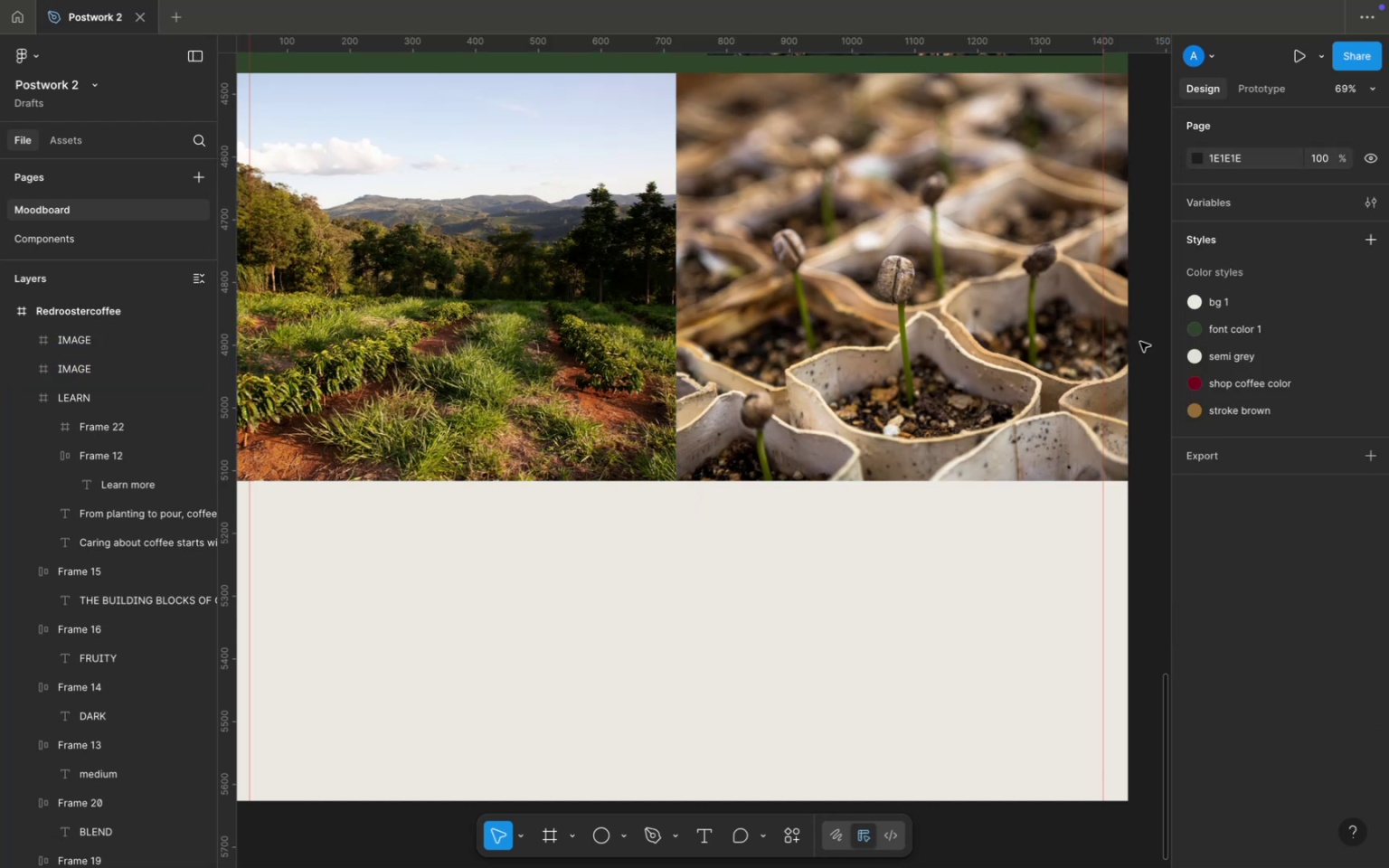 
scroll: coordinate [1140, 342], scroll_direction: down, amount: 2.0
 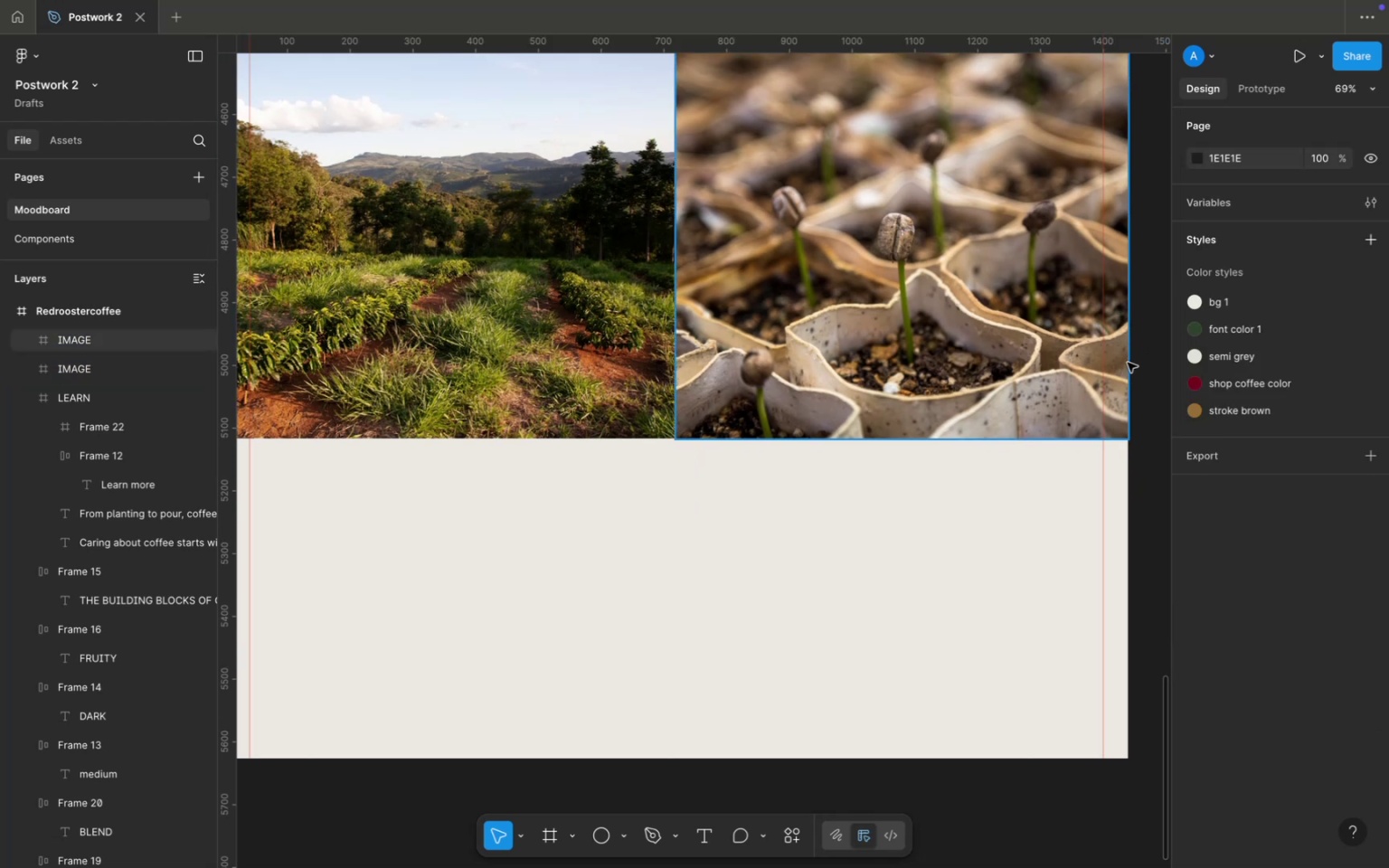 
wait(5.82)
 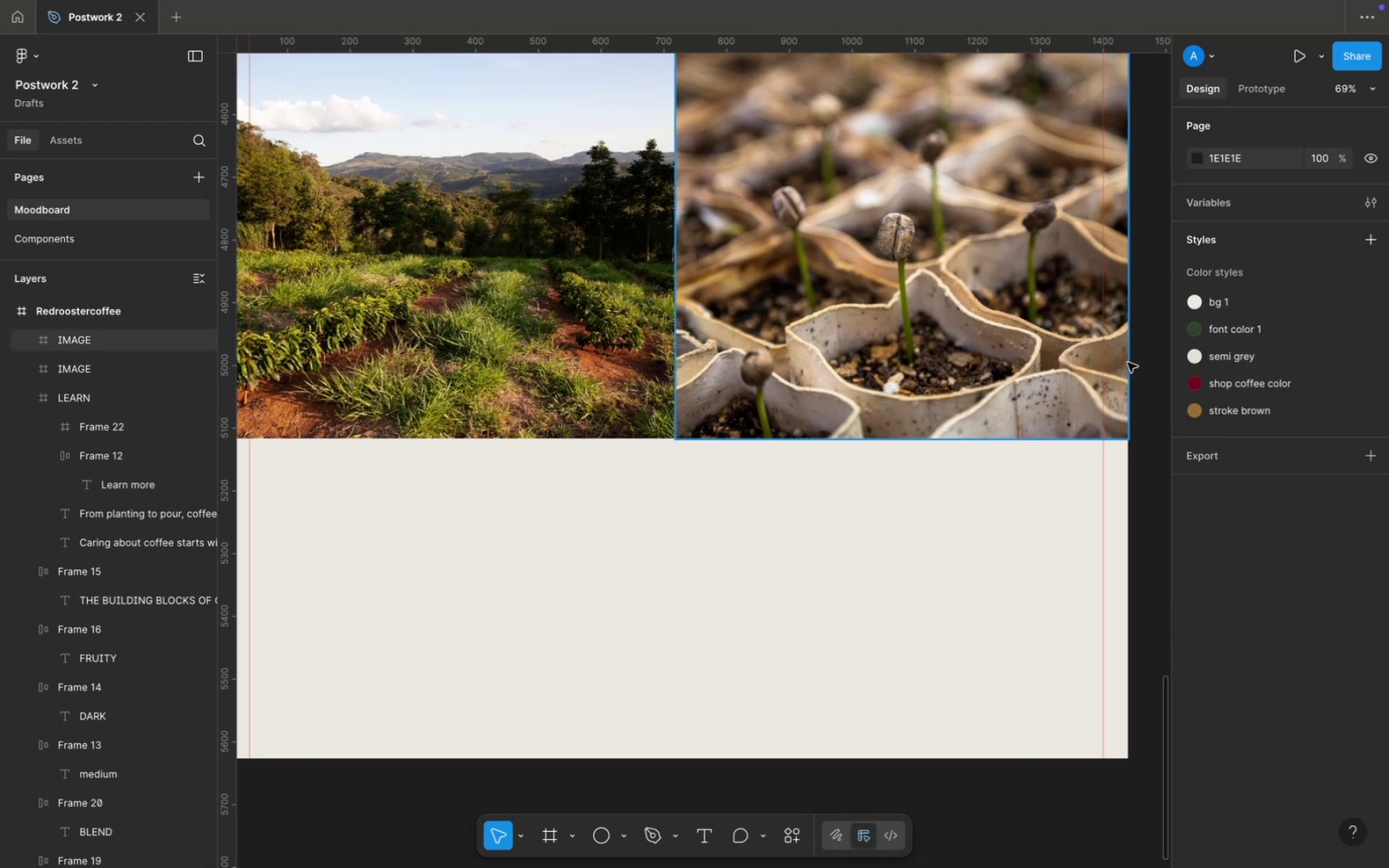 
scroll: coordinate [822, 469], scroll_direction: down, amount: 1.0
 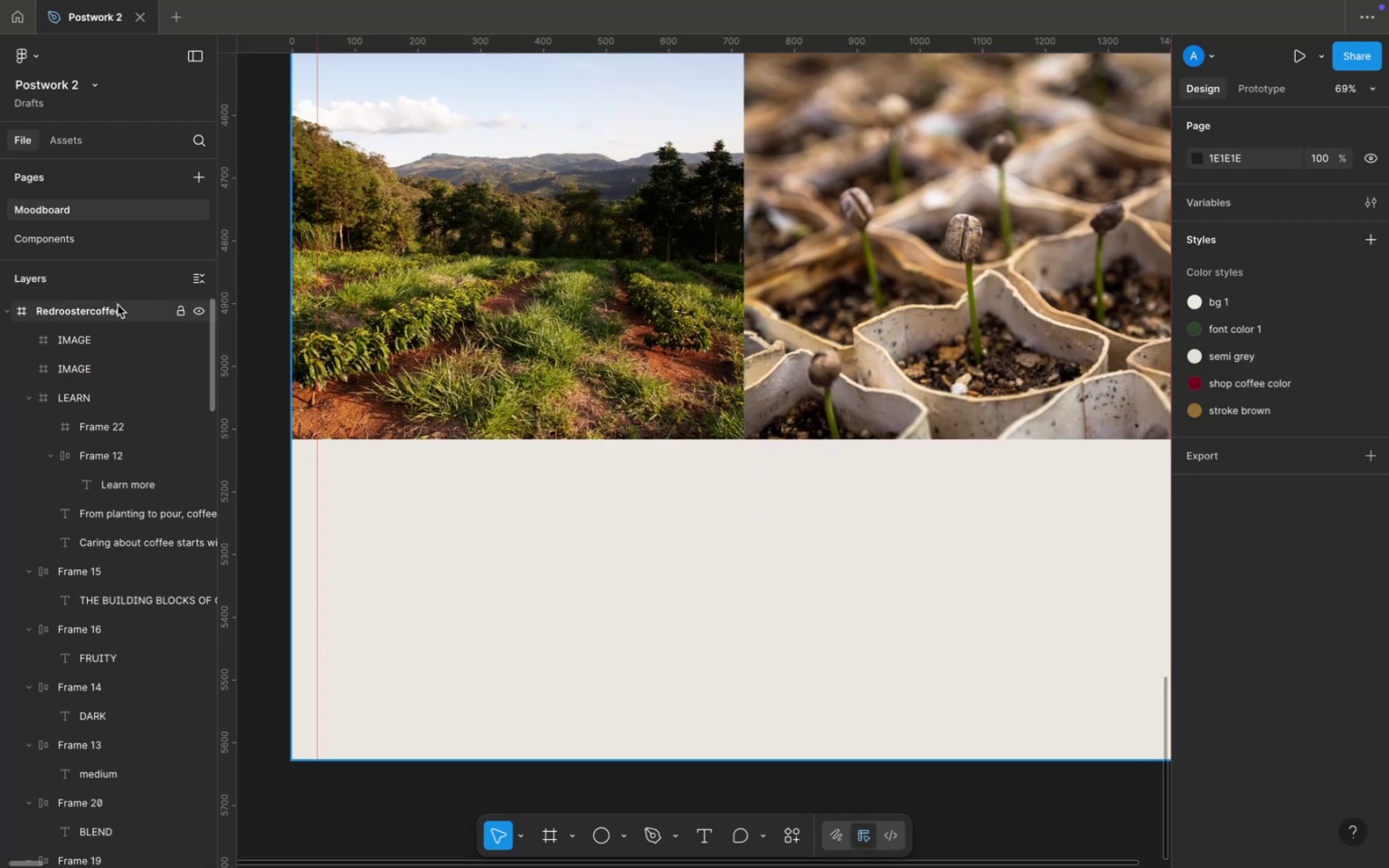 
left_click([118, 305])
 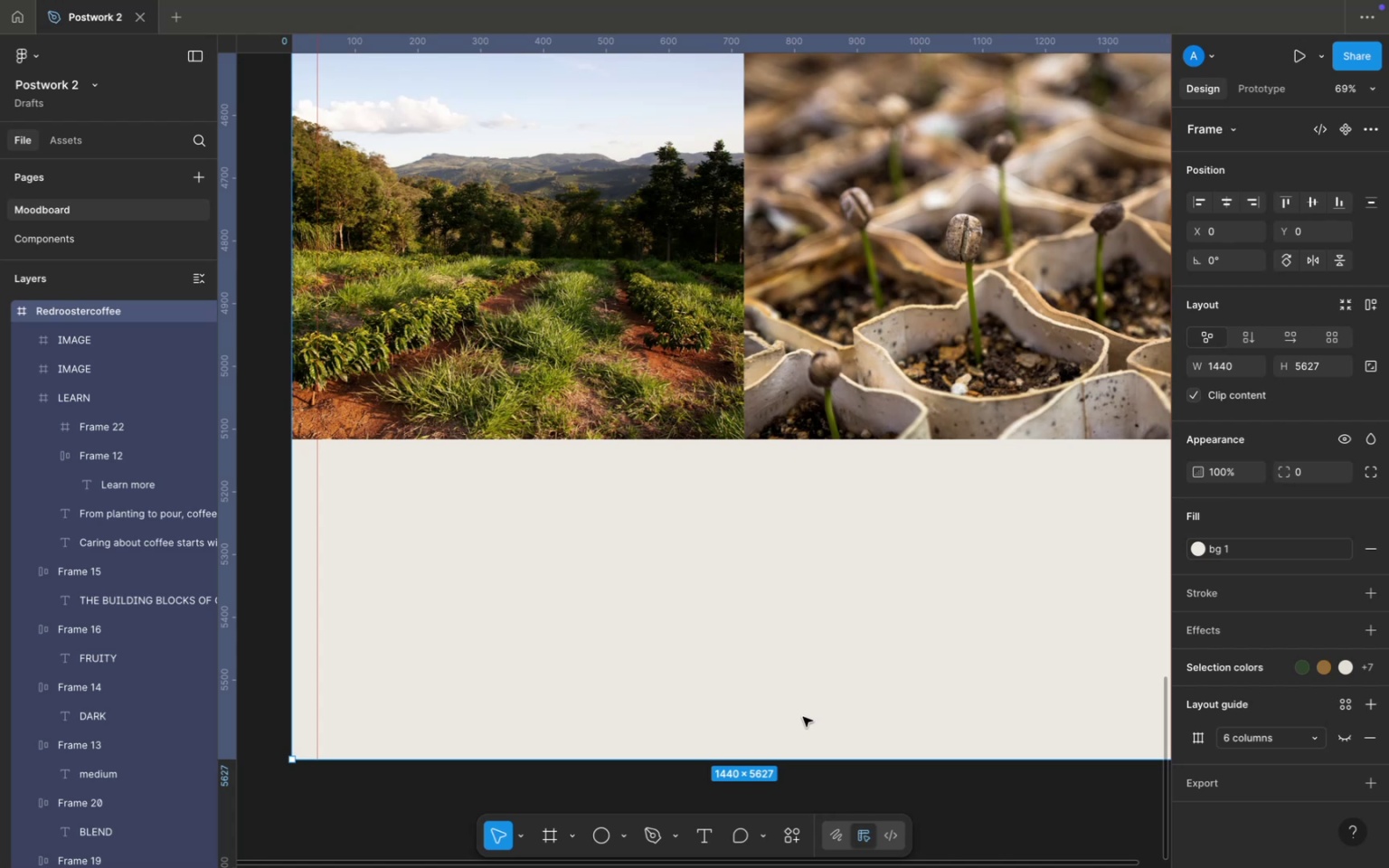 
left_click_drag(start_coordinate=[816, 759], to_coordinate=[830, 867])
 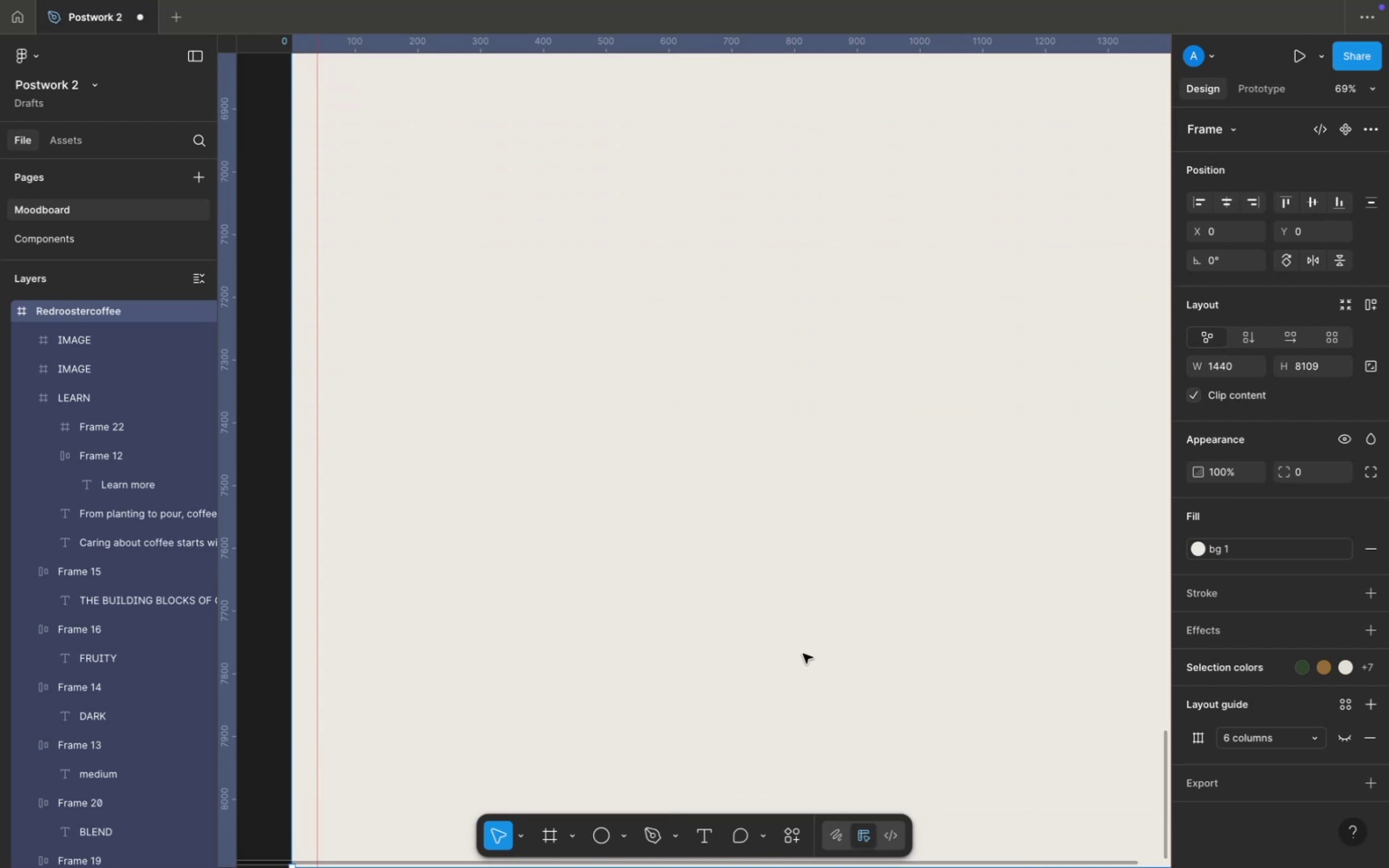 
scroll: coordinate [800, 642], scroll_direction: up, amount: 60.0
 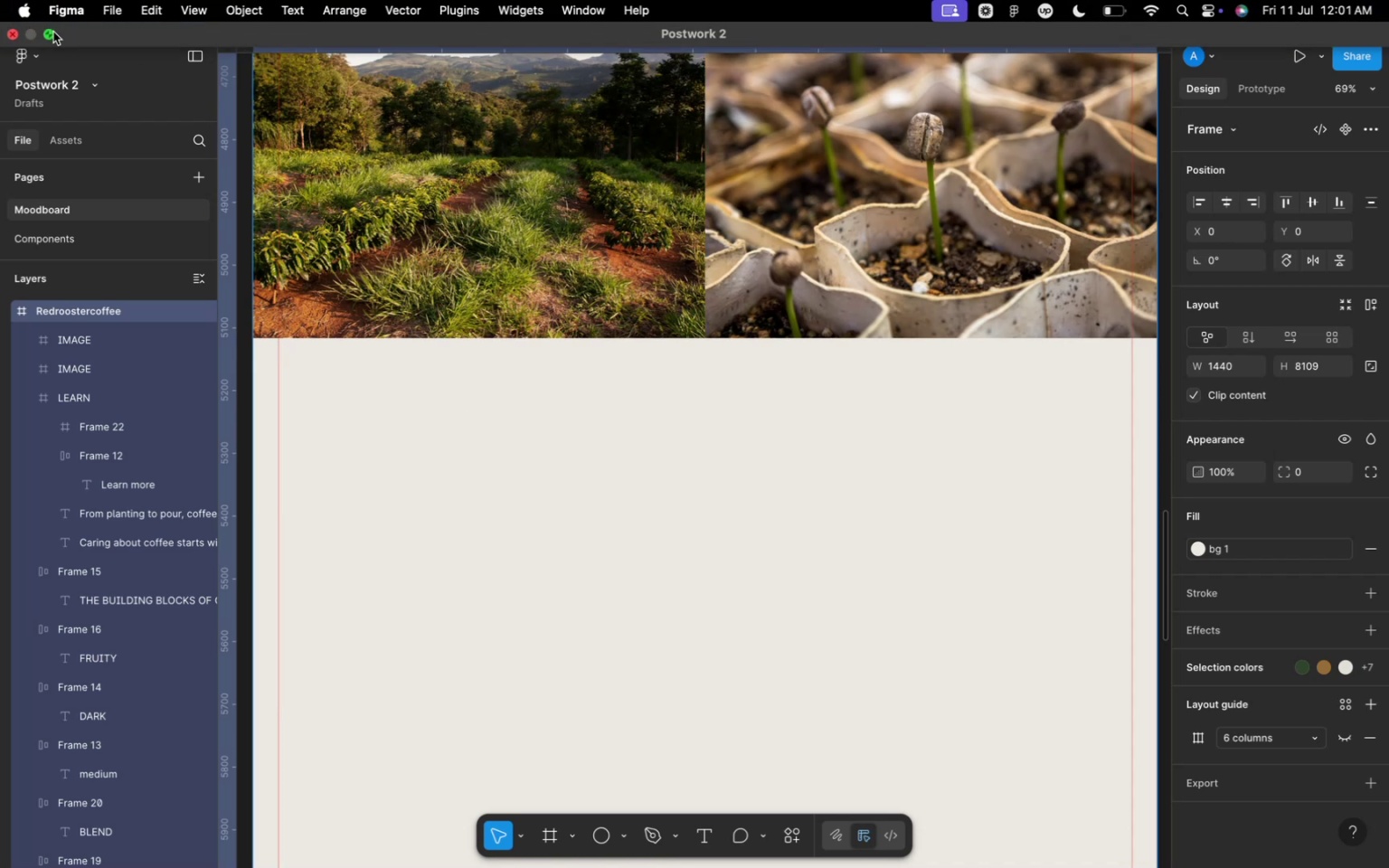 
wait(7.97)
 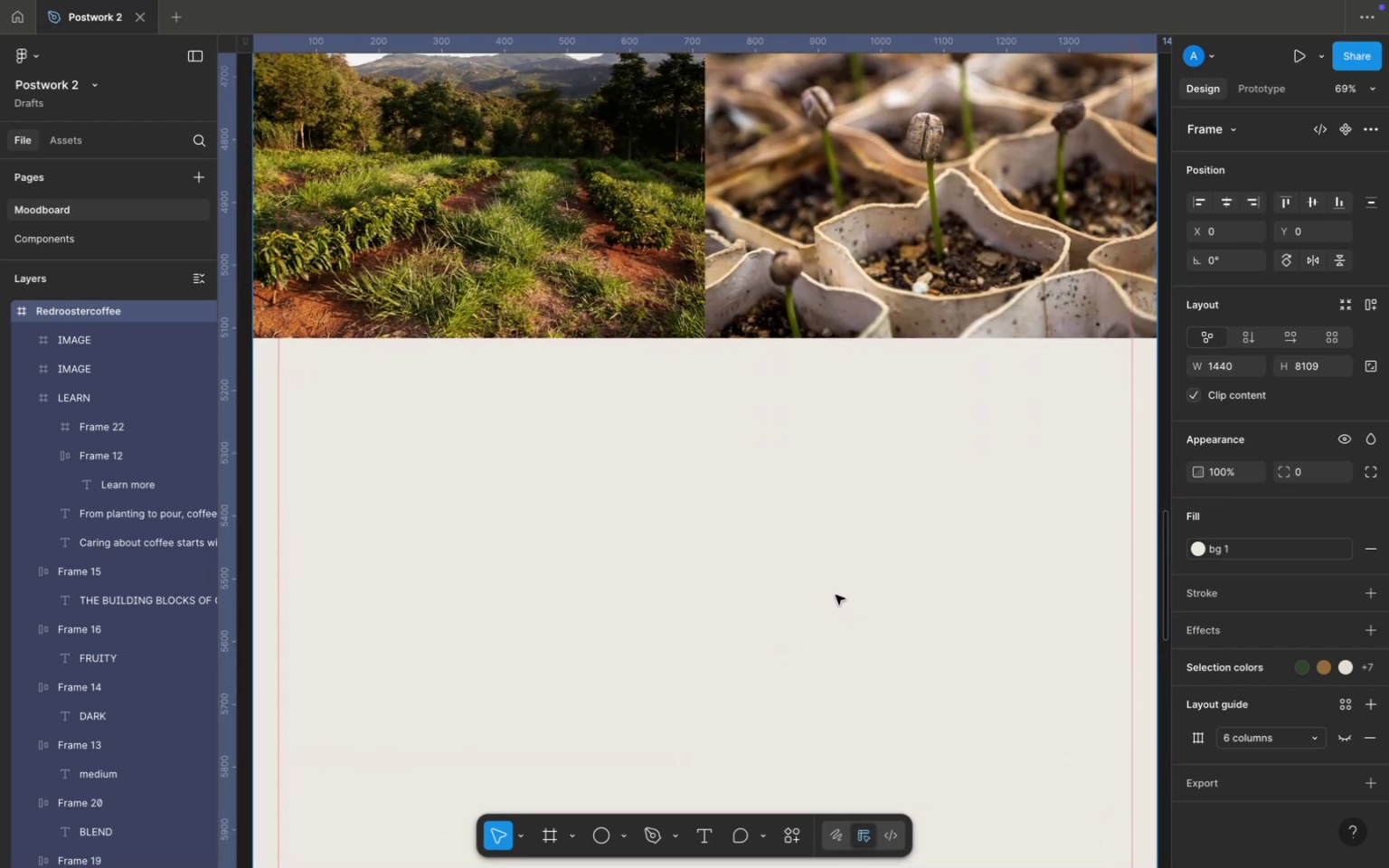 
left_click([50, 33])
 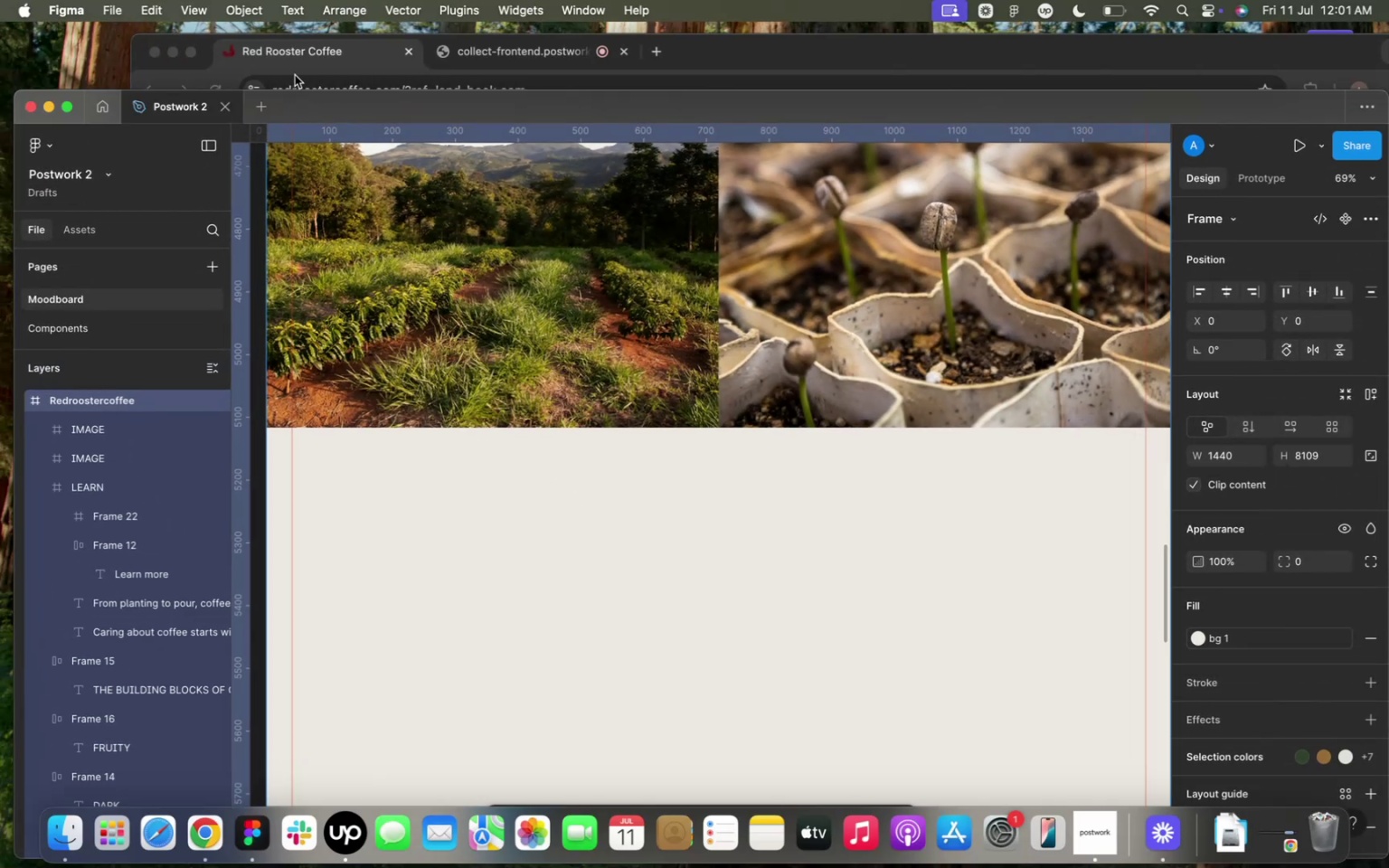 
left_click([326, 64])
 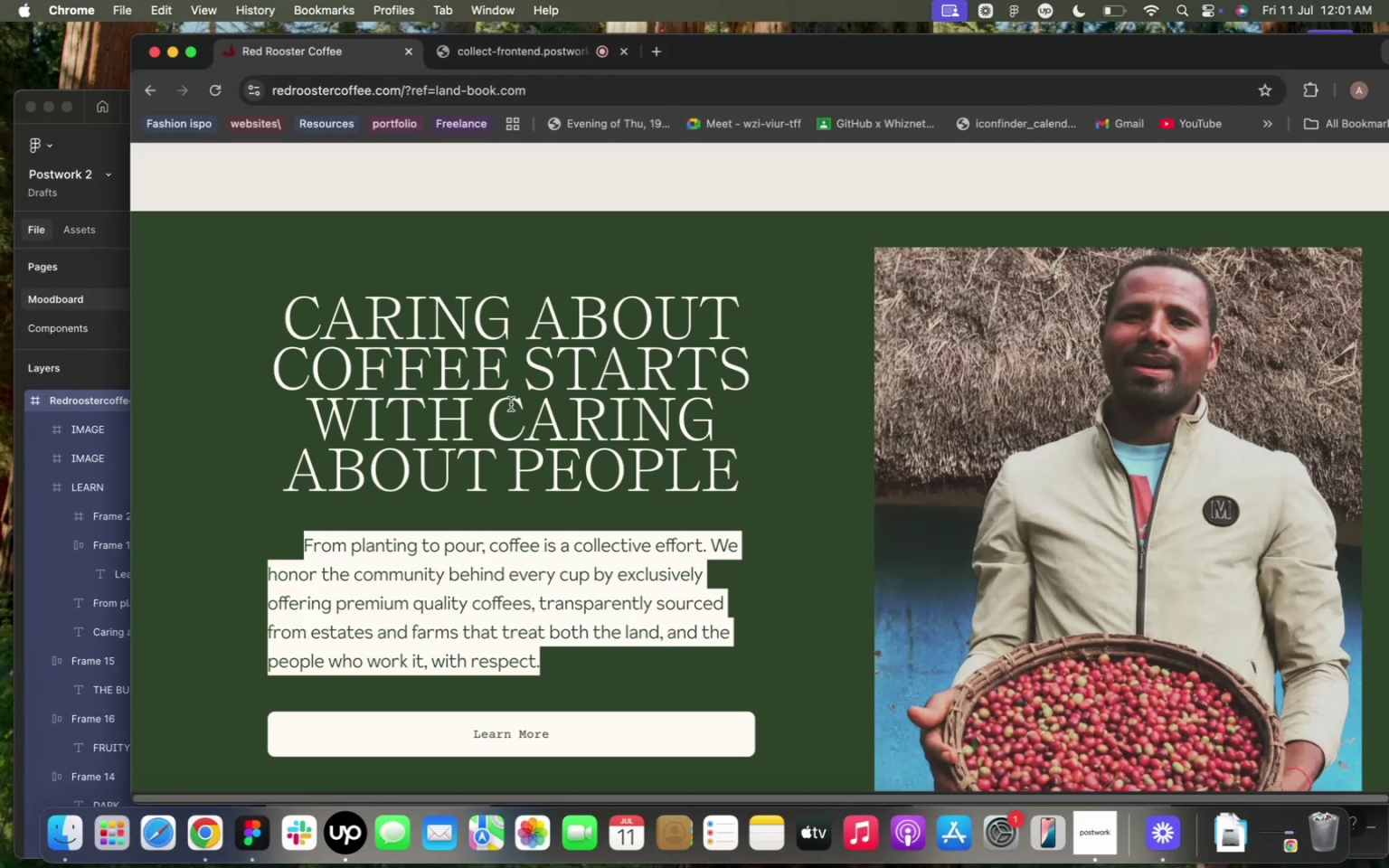 
scroll: coordinate [514, 401], scroll_direction: down, amount: 44.0
 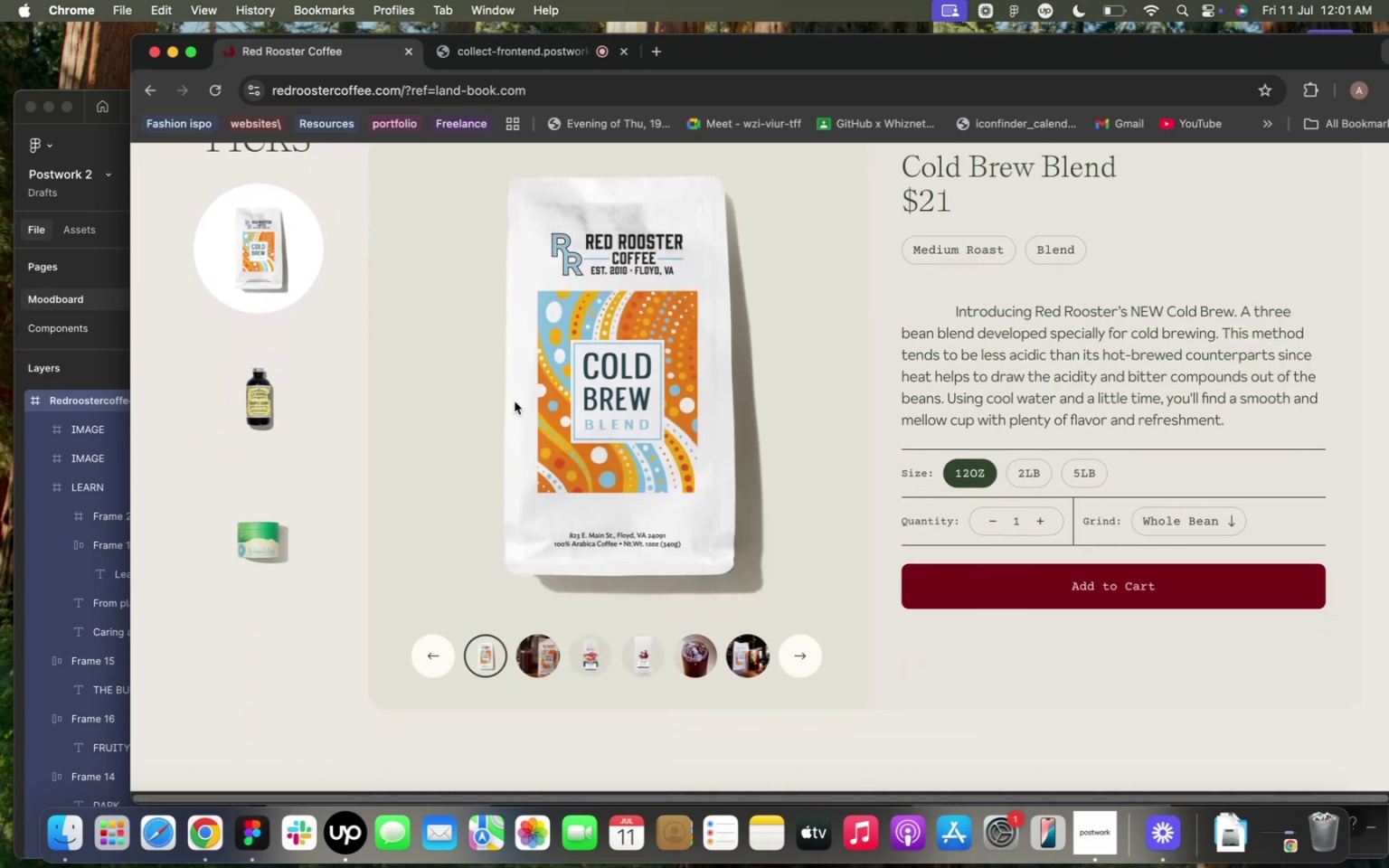 
scroll: coordinate [469, 420], scroll_direction: up, amount: 8.0
 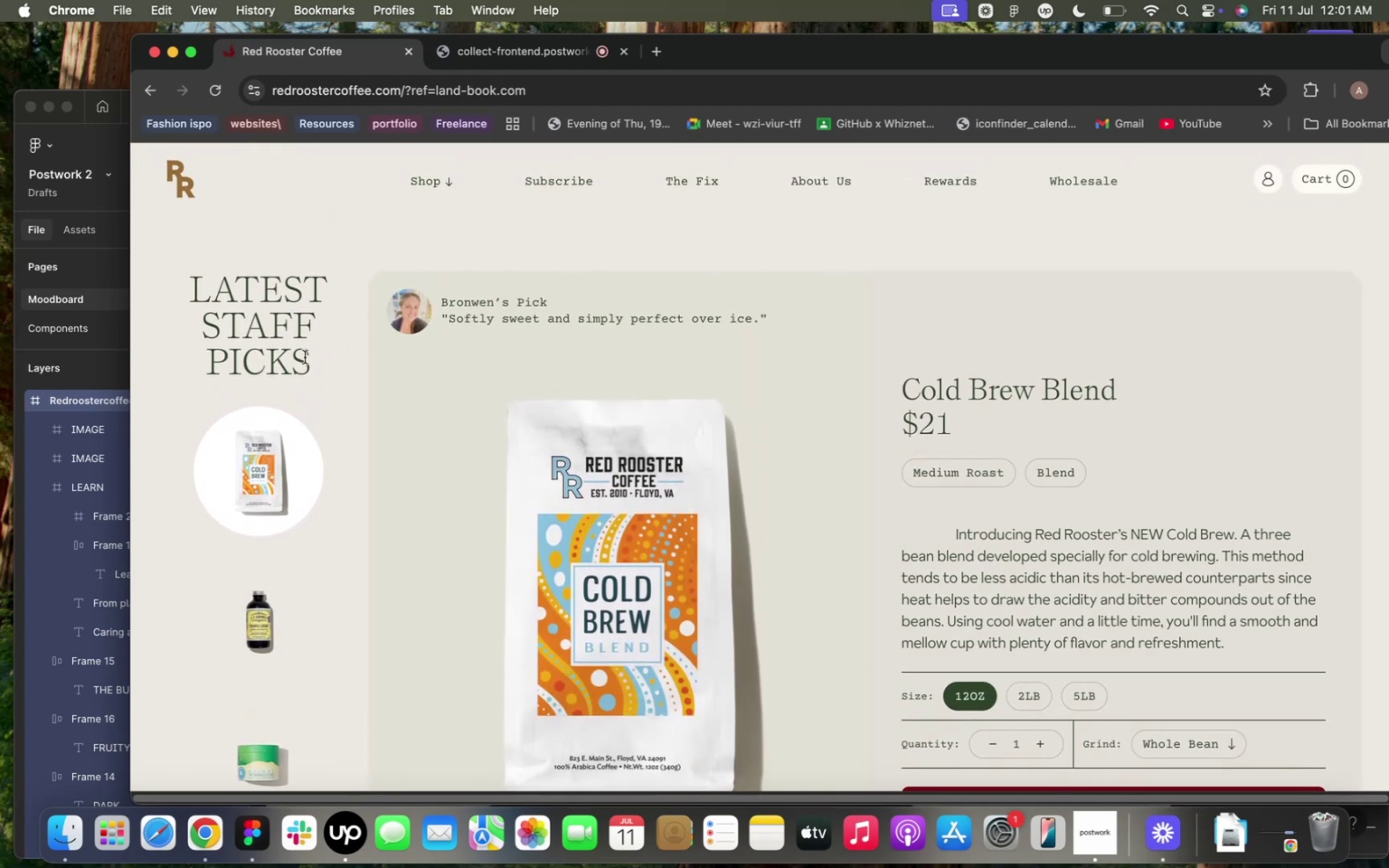 
left_click_drag(start_coordinate=[312, 361], to_coordinate=[189, 299])
 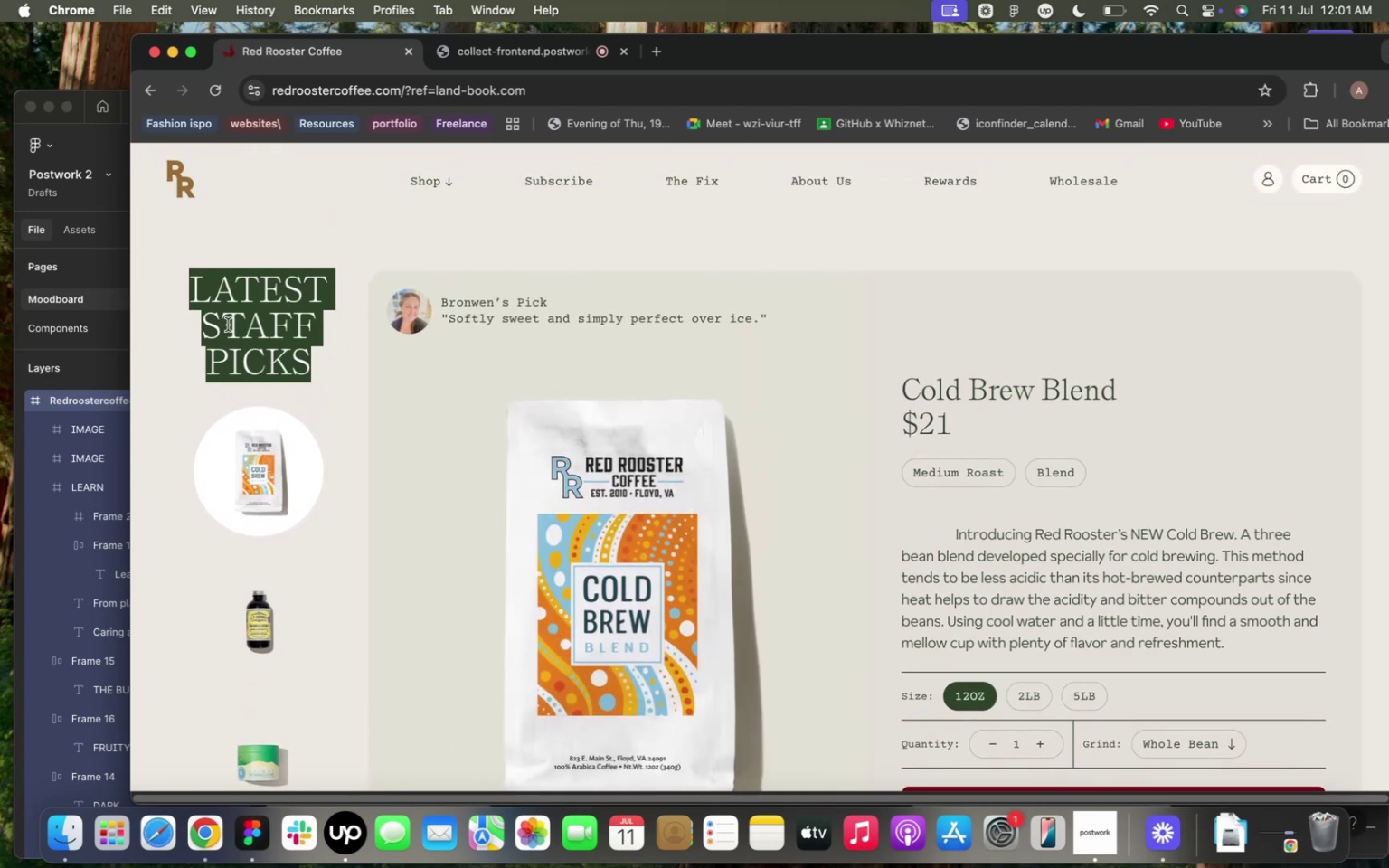 
key(Meta+C)
 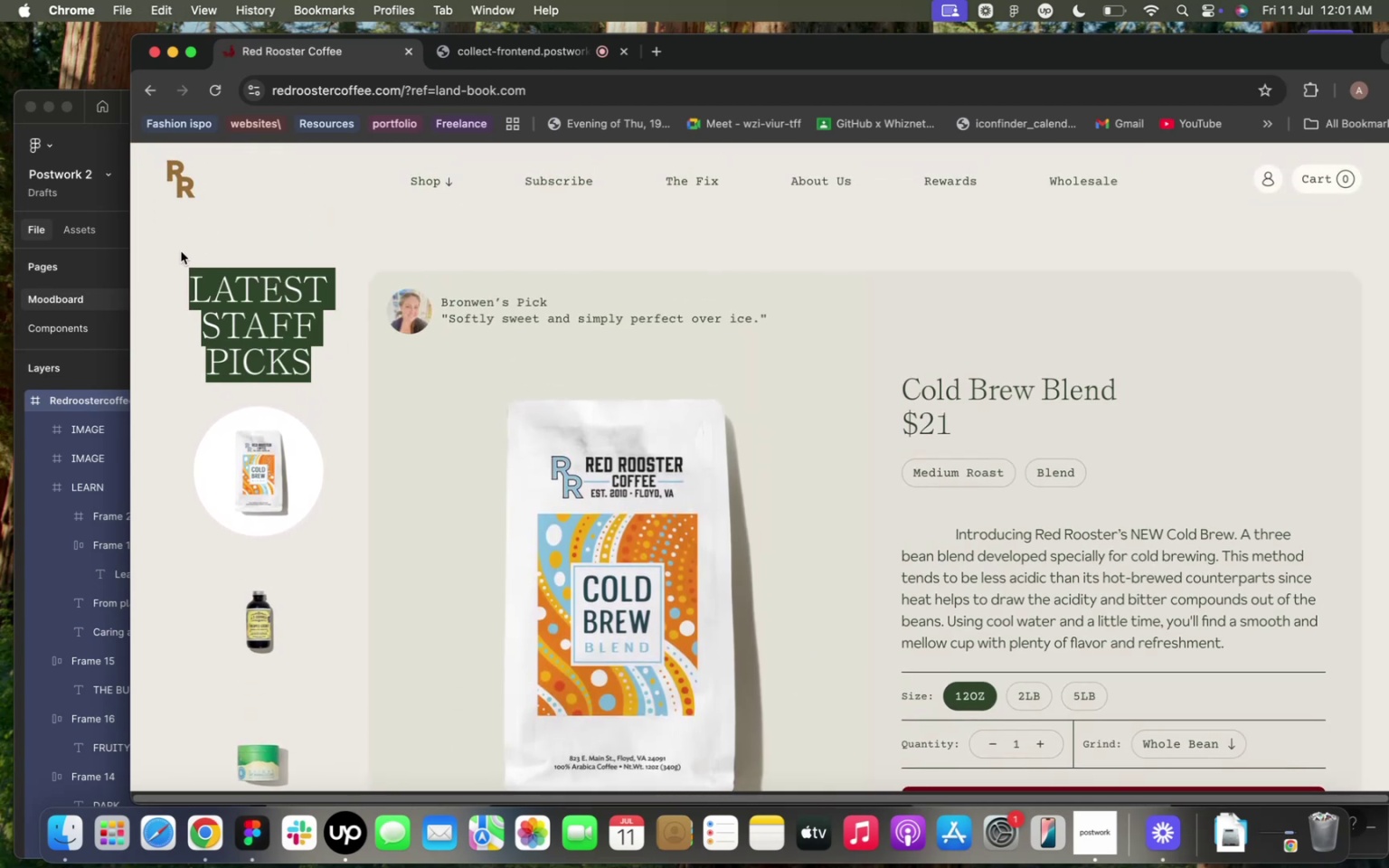 
left_click([190, 250])
 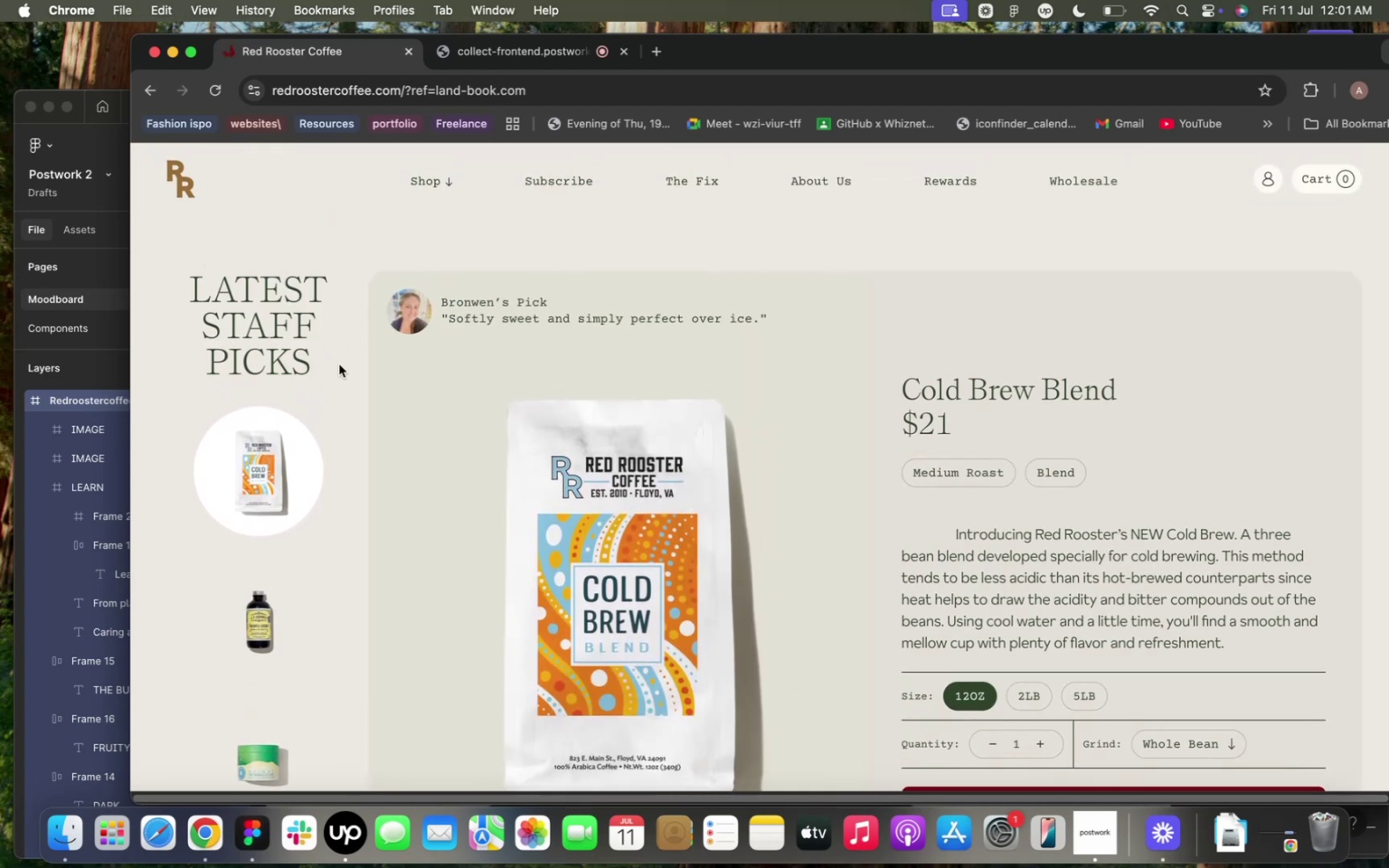 
scroll: coordinate [356, 371], scroll_direction: down, amount: 10.0
 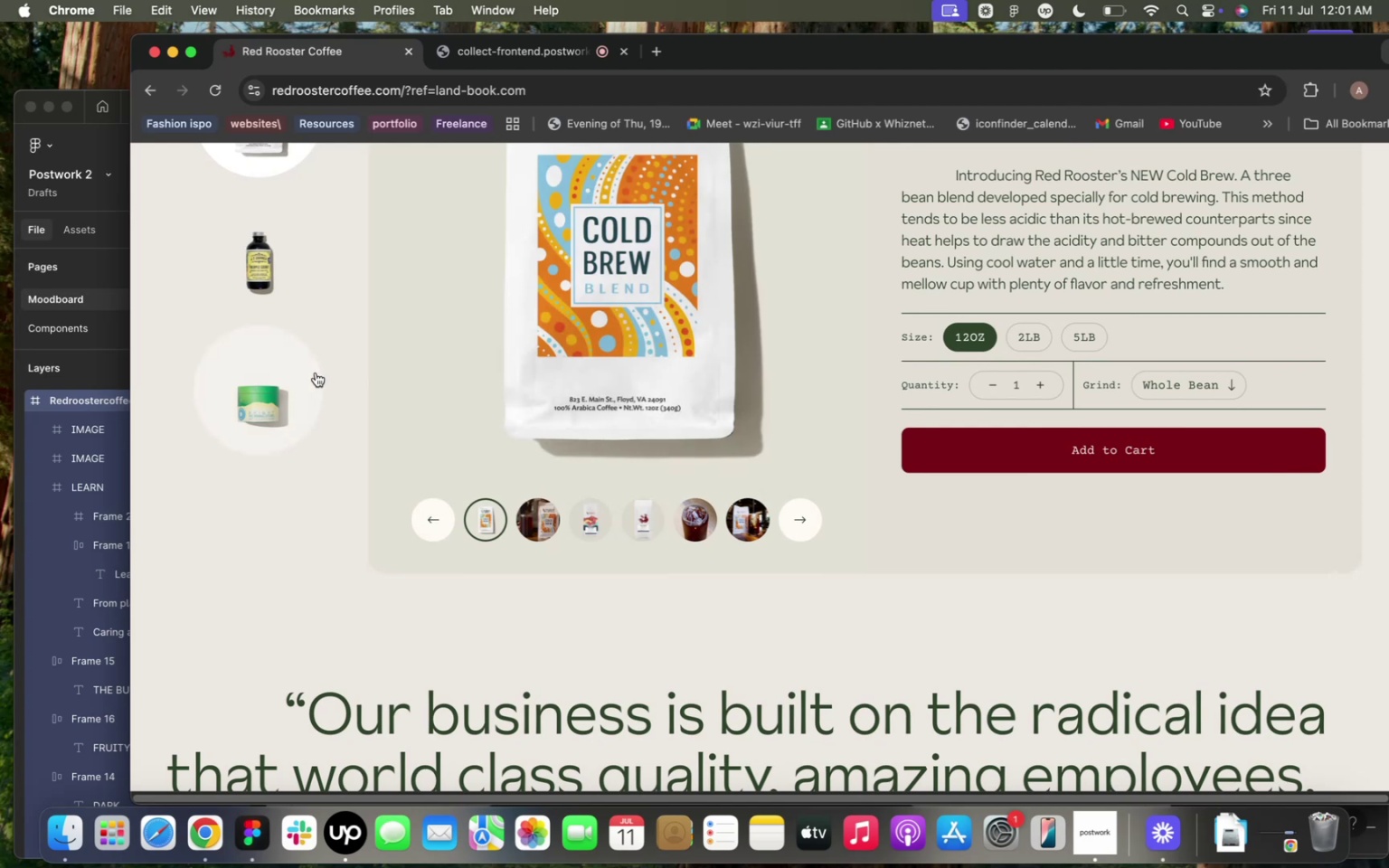 
scroll: coordinate [303, 363], scroll_direction: up, amount: 11.0
 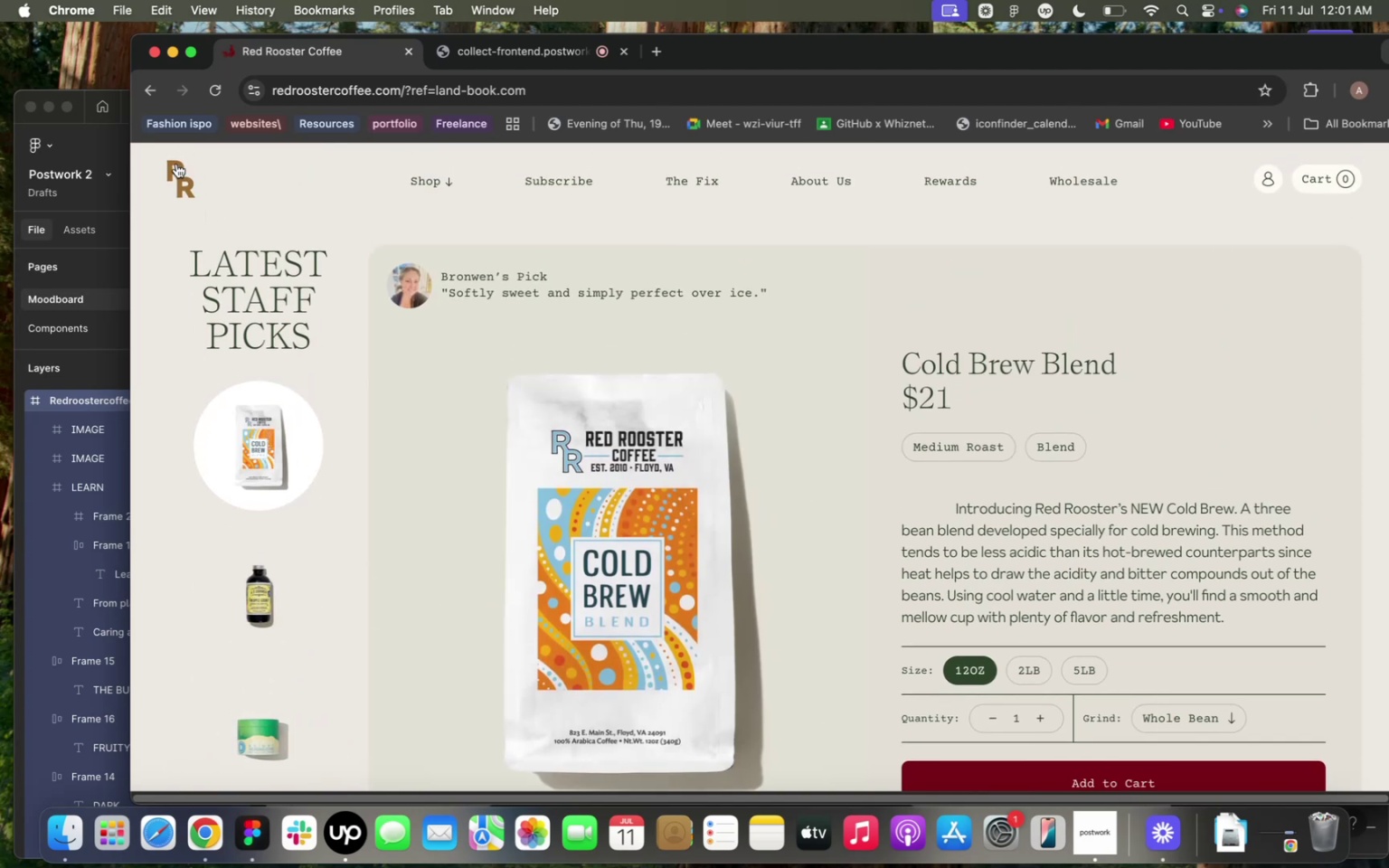 
right_click([176, 164])
 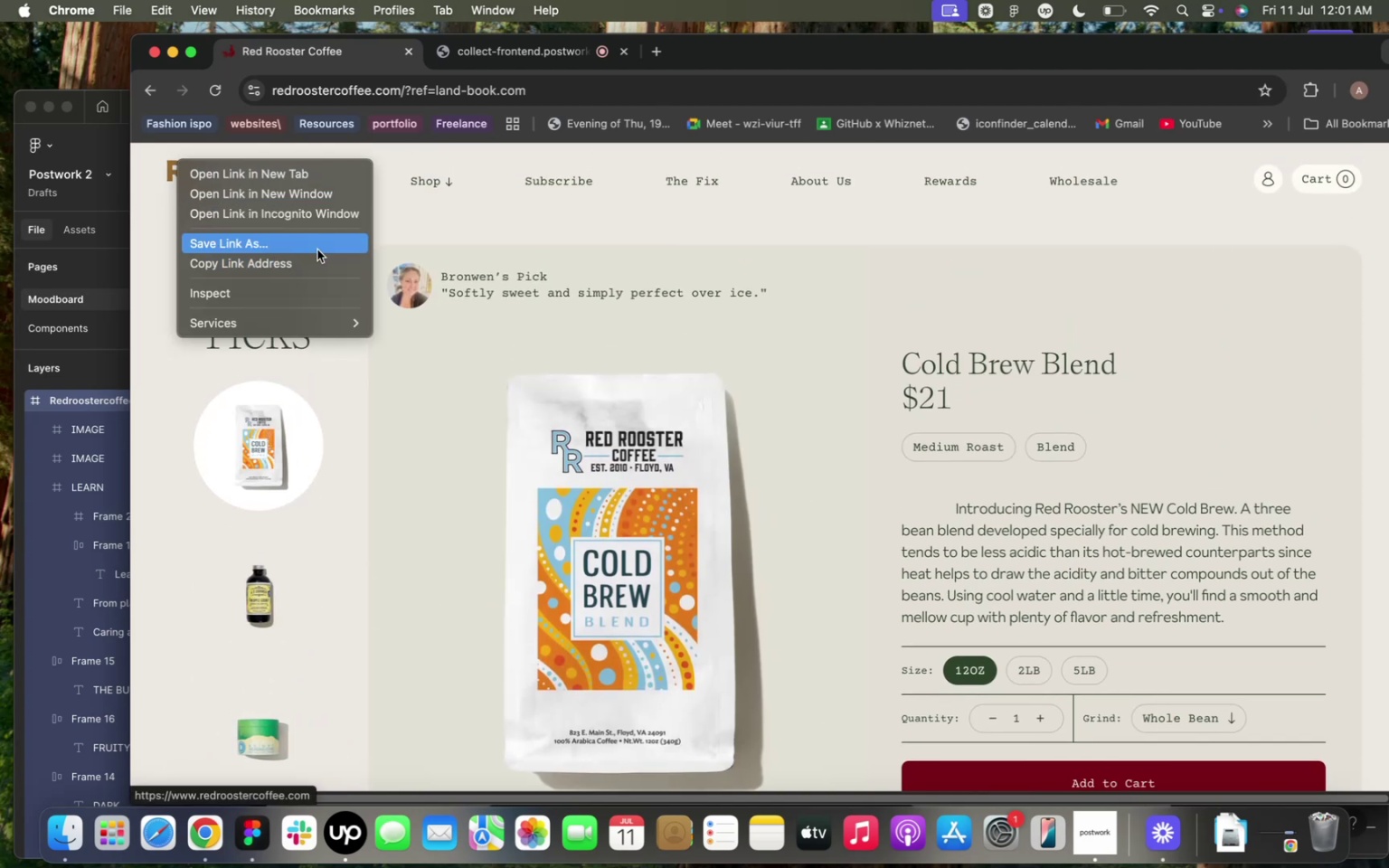 
left_click([401, 212])
 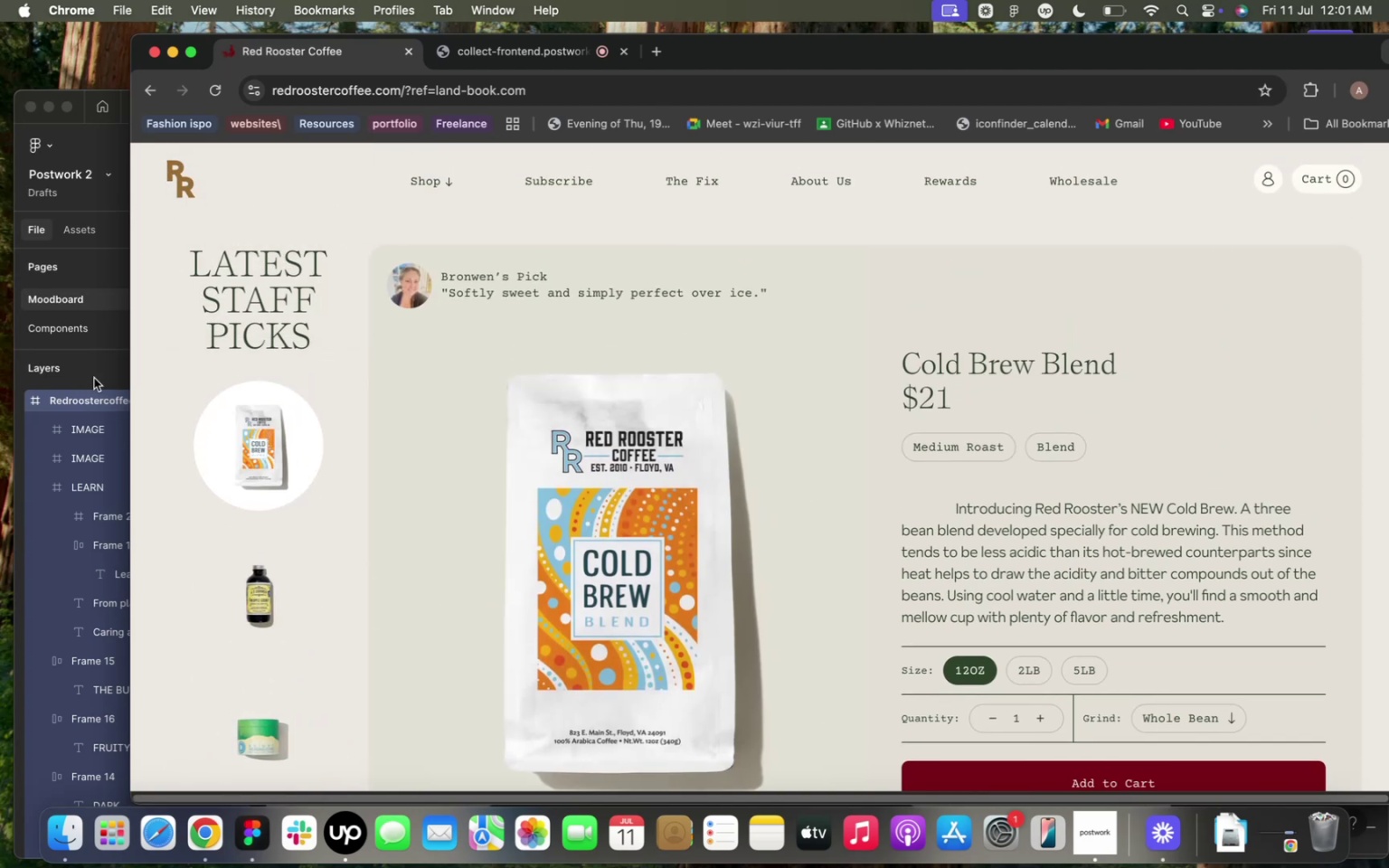 
left_click([99, 371])
 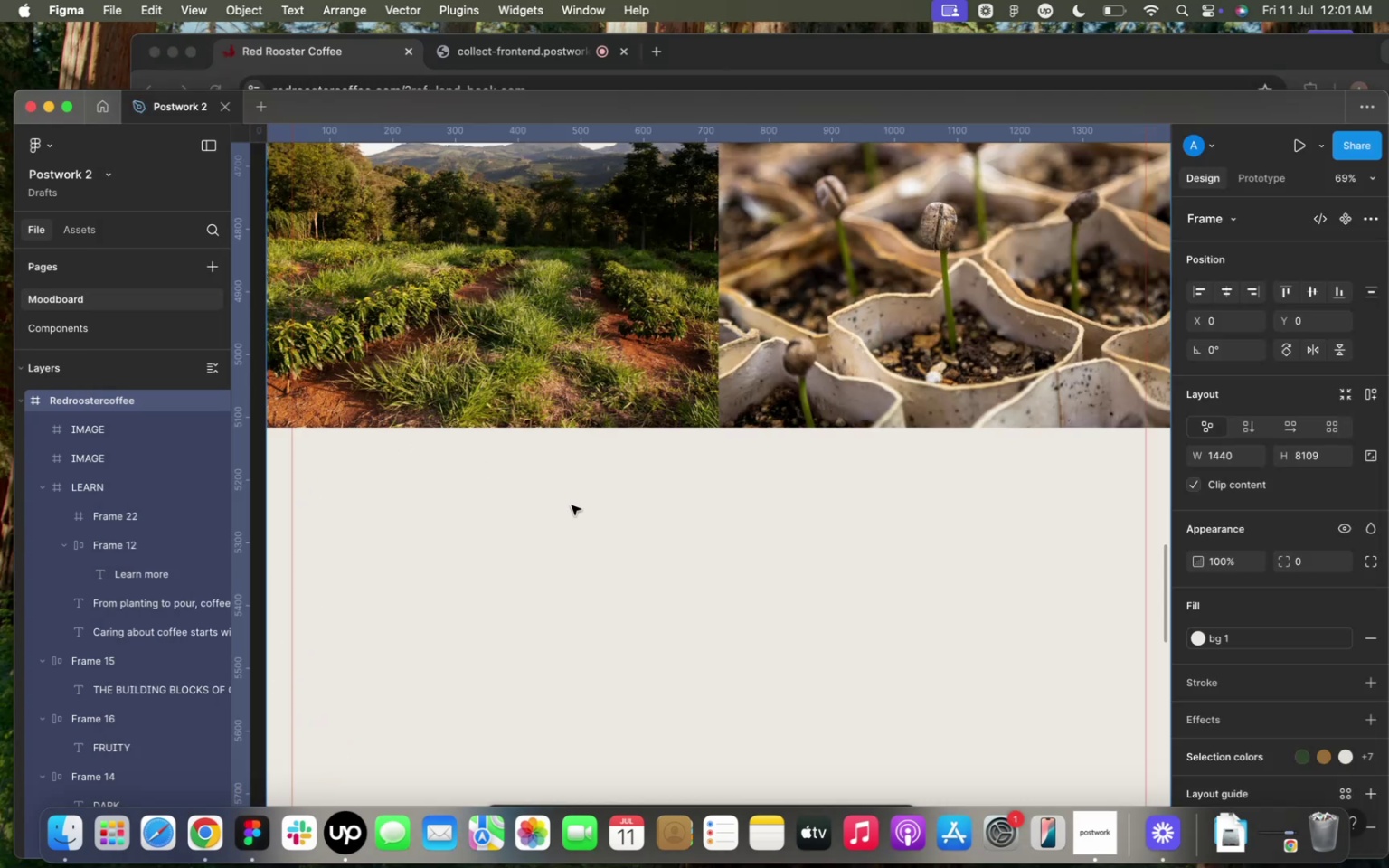 
scroll: coordinate [568, 494], scroll_direction: down, amount: 6.0
 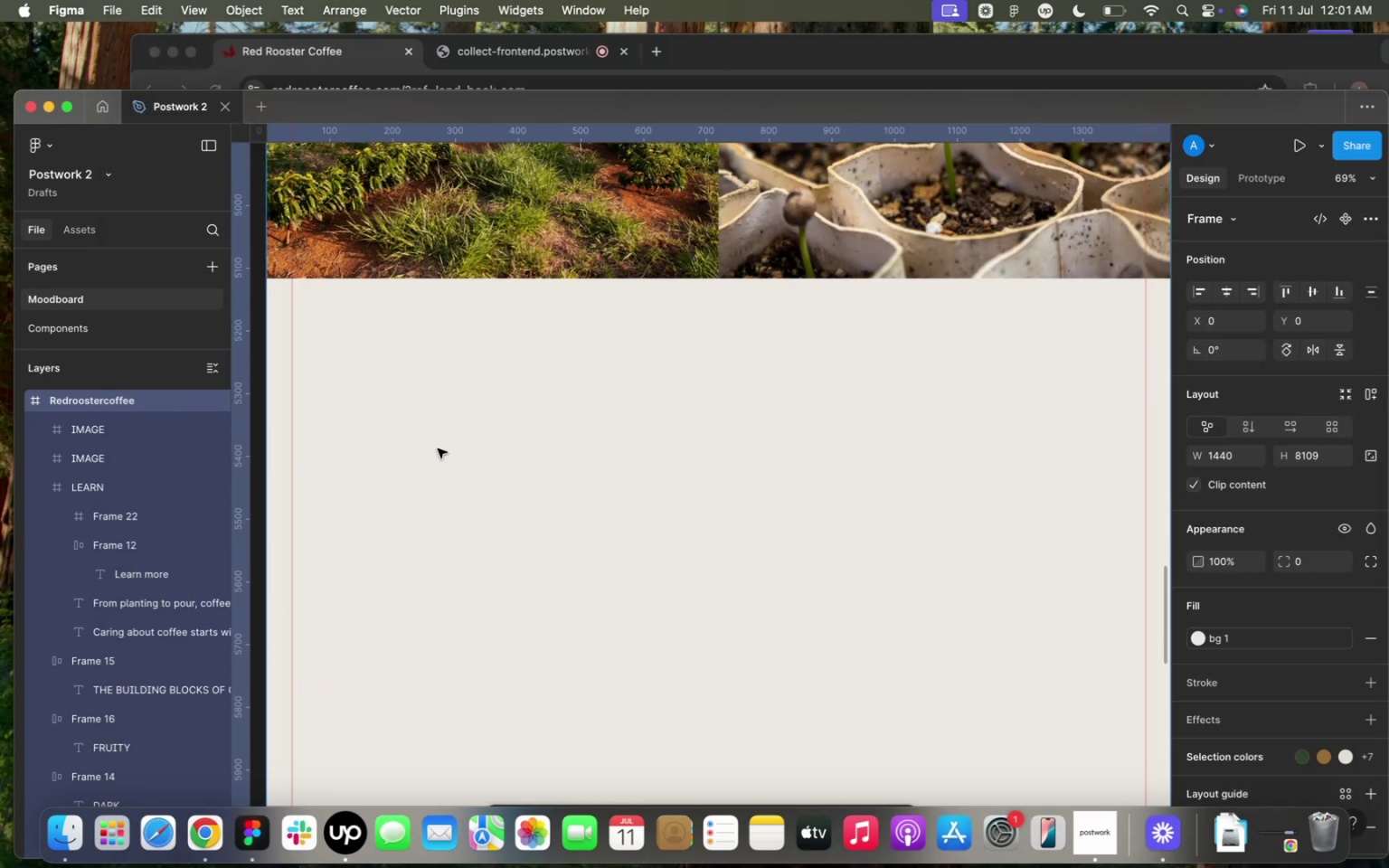 
scroll: coordinate [448, 307], scroll_direction: up, amount: 44.0
 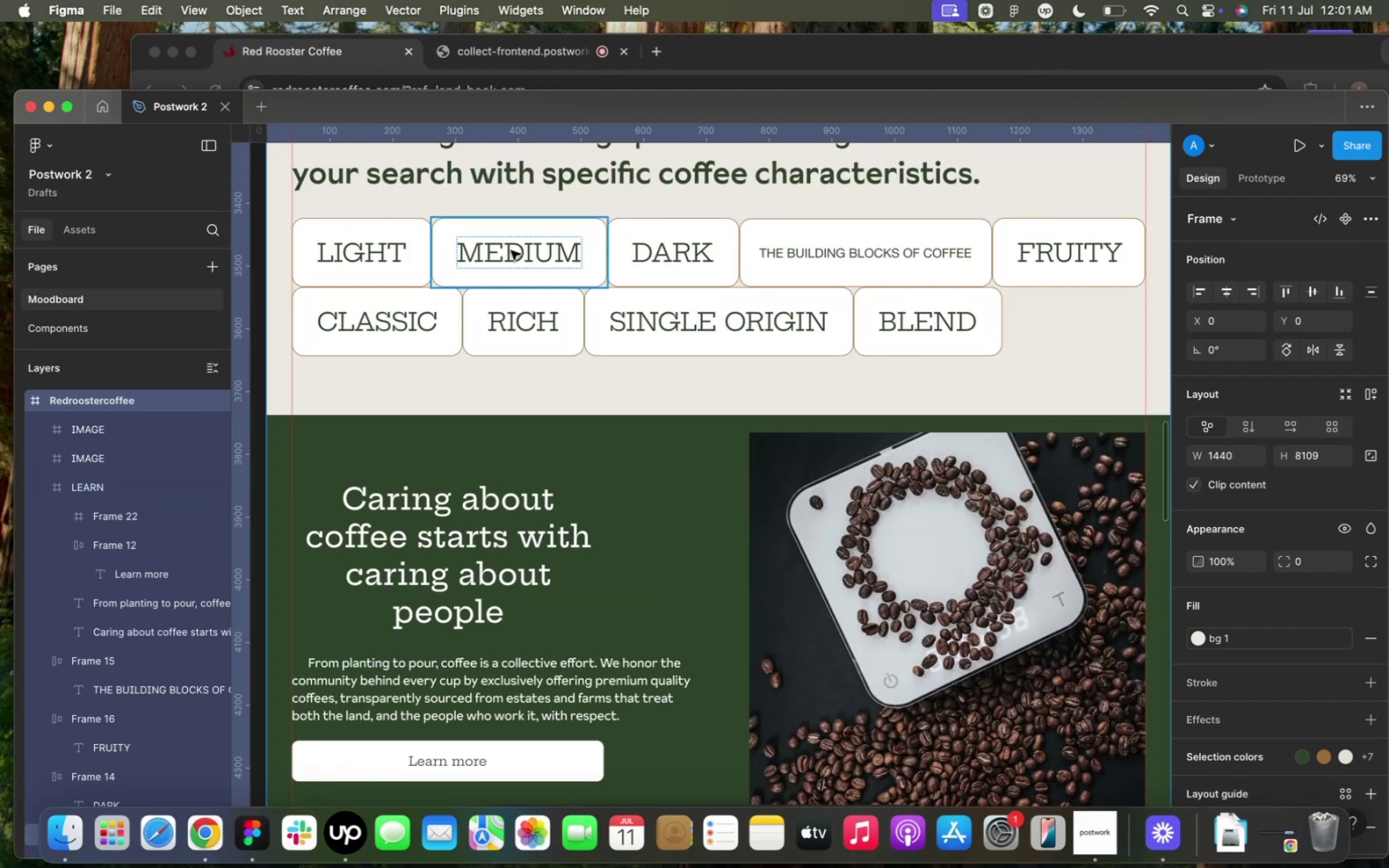 
double_click([511, 250])
 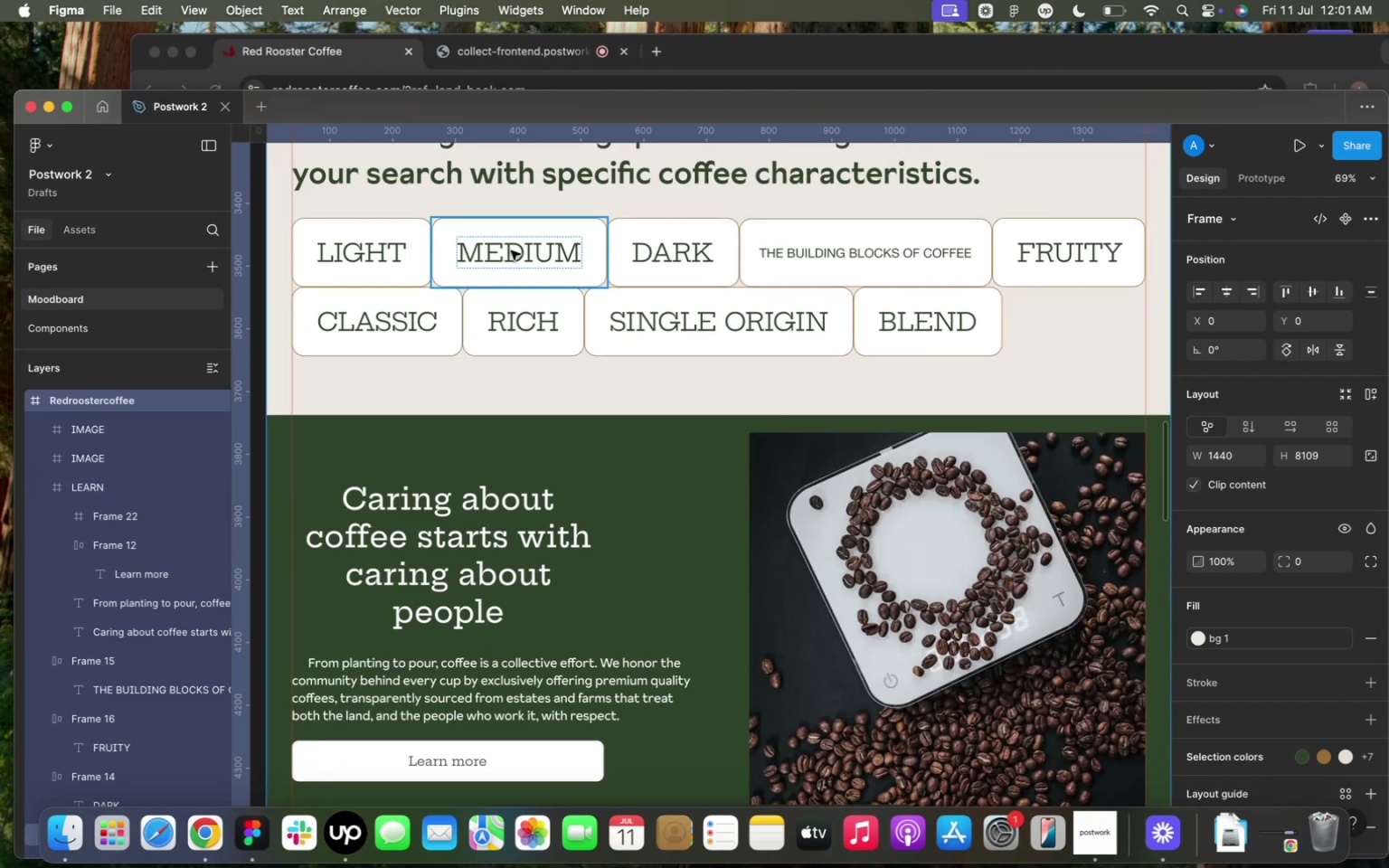 
triple_click([511, 250])
 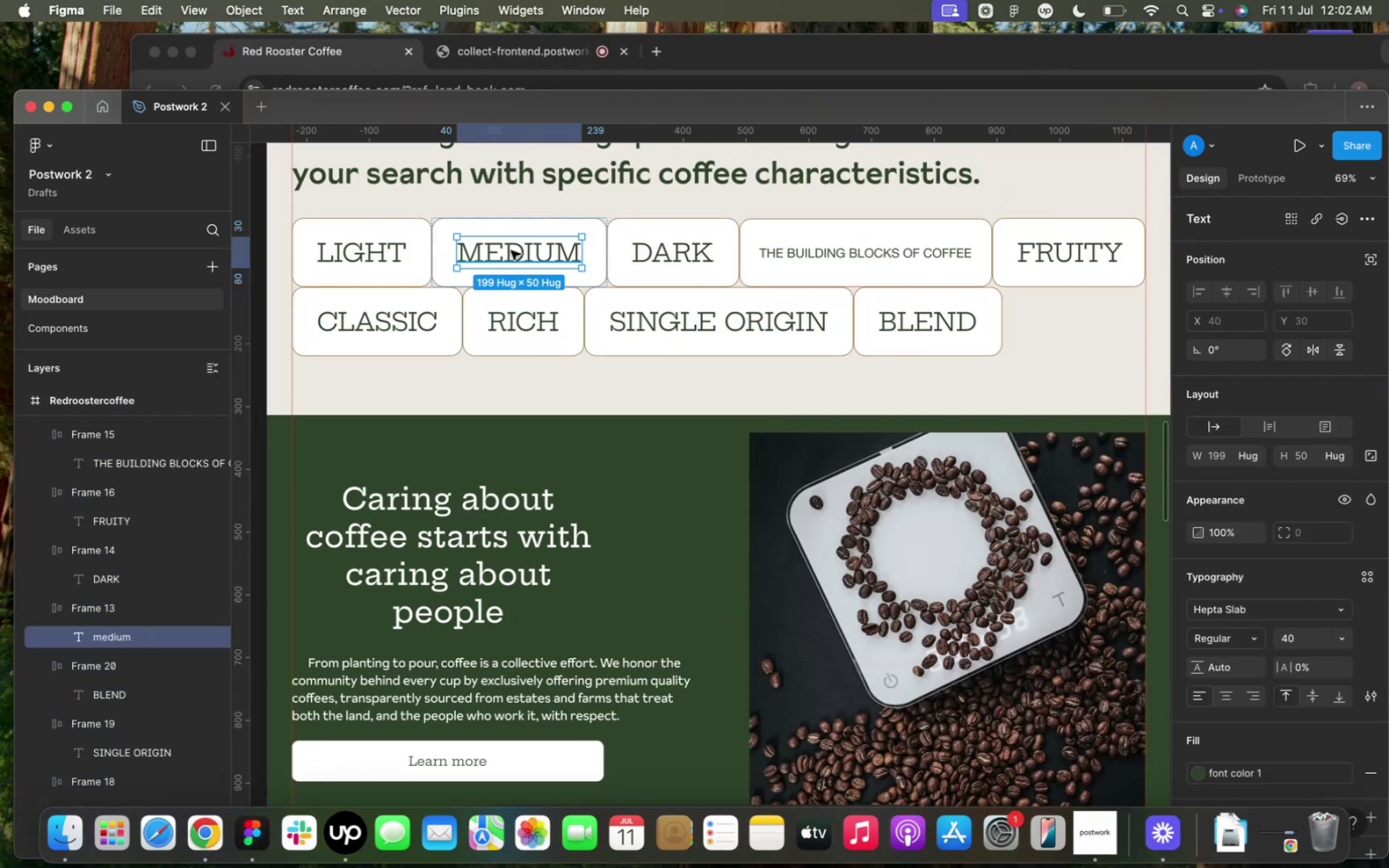 
key(Meta+D)
 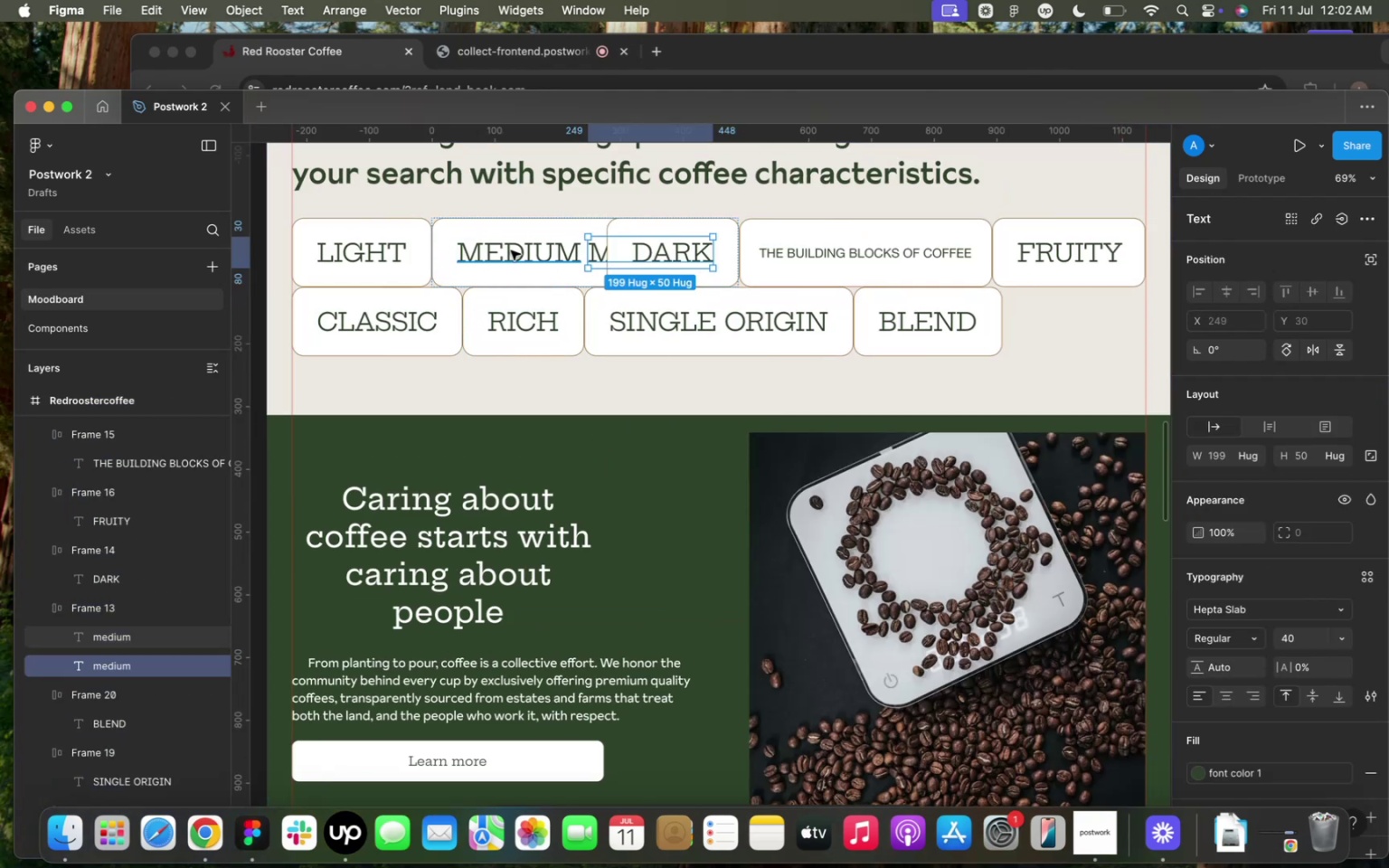 
left_click_drag(start_coordinate=[511, 250], to_coordinate=[650, 760])
 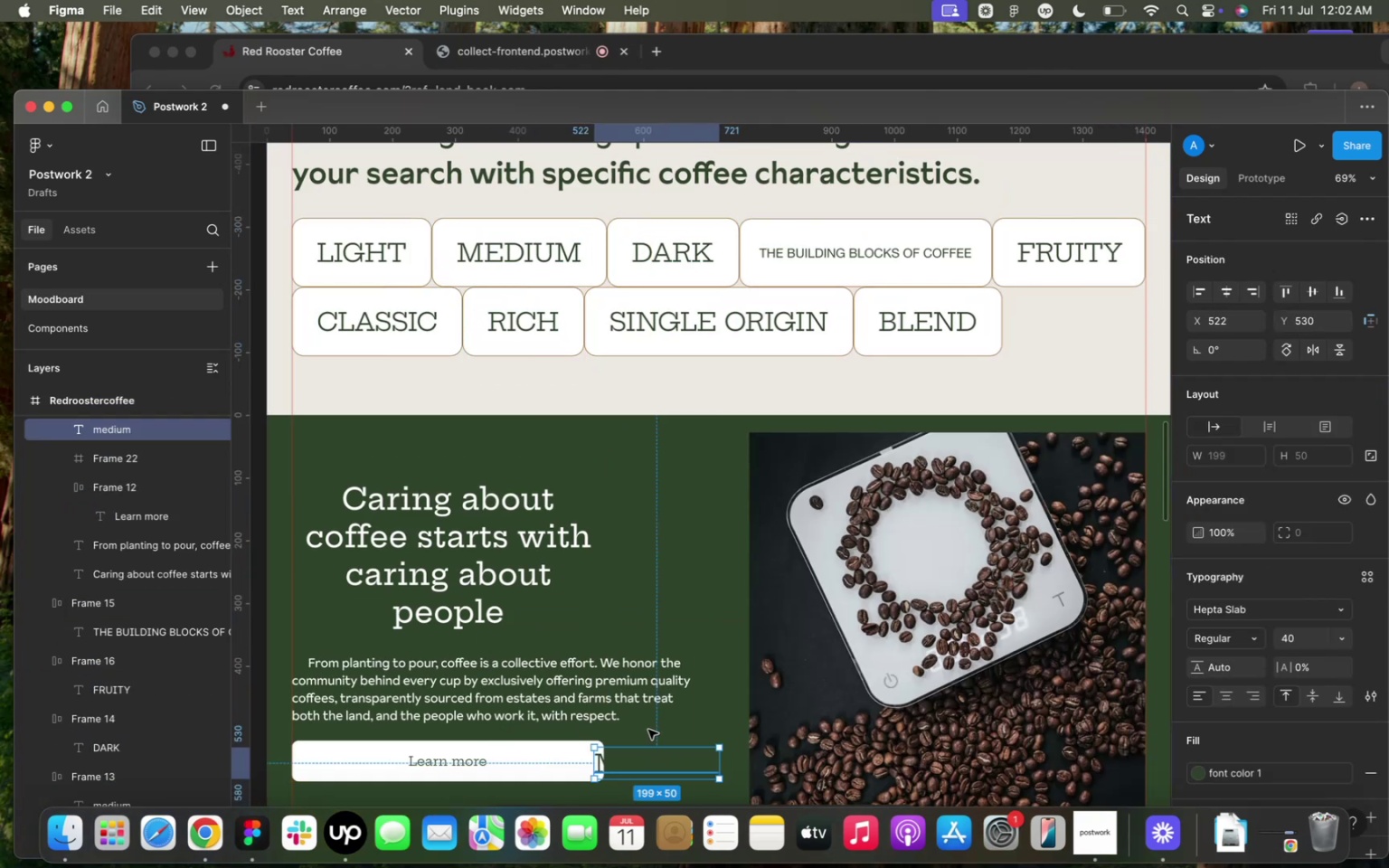 
scroll: coordinate [648, 727], scroll_direction: down, amount: 11.0
 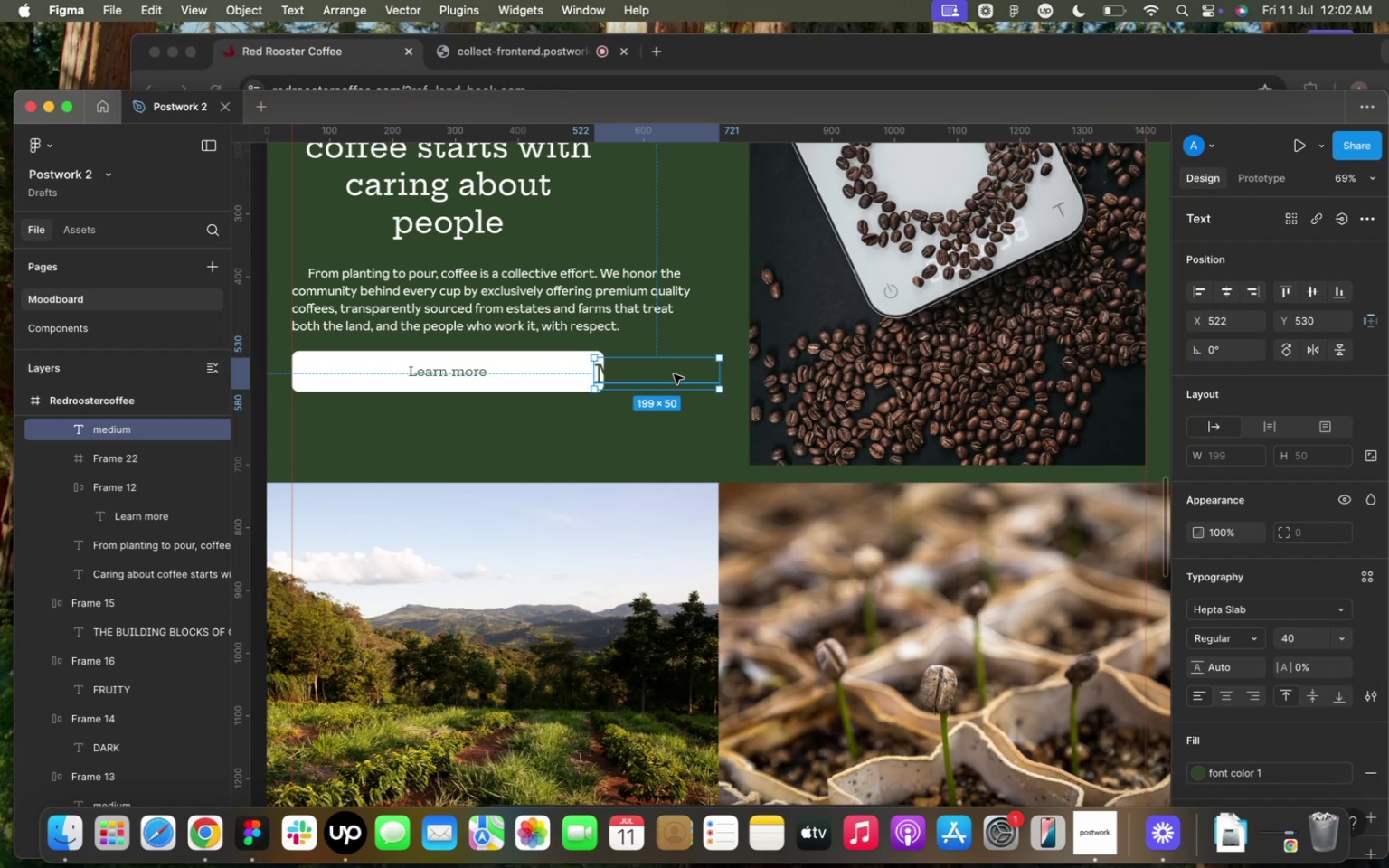 
left_click_drag(start_coordinate=[674, 370], to_coordinate=[661, 664])
 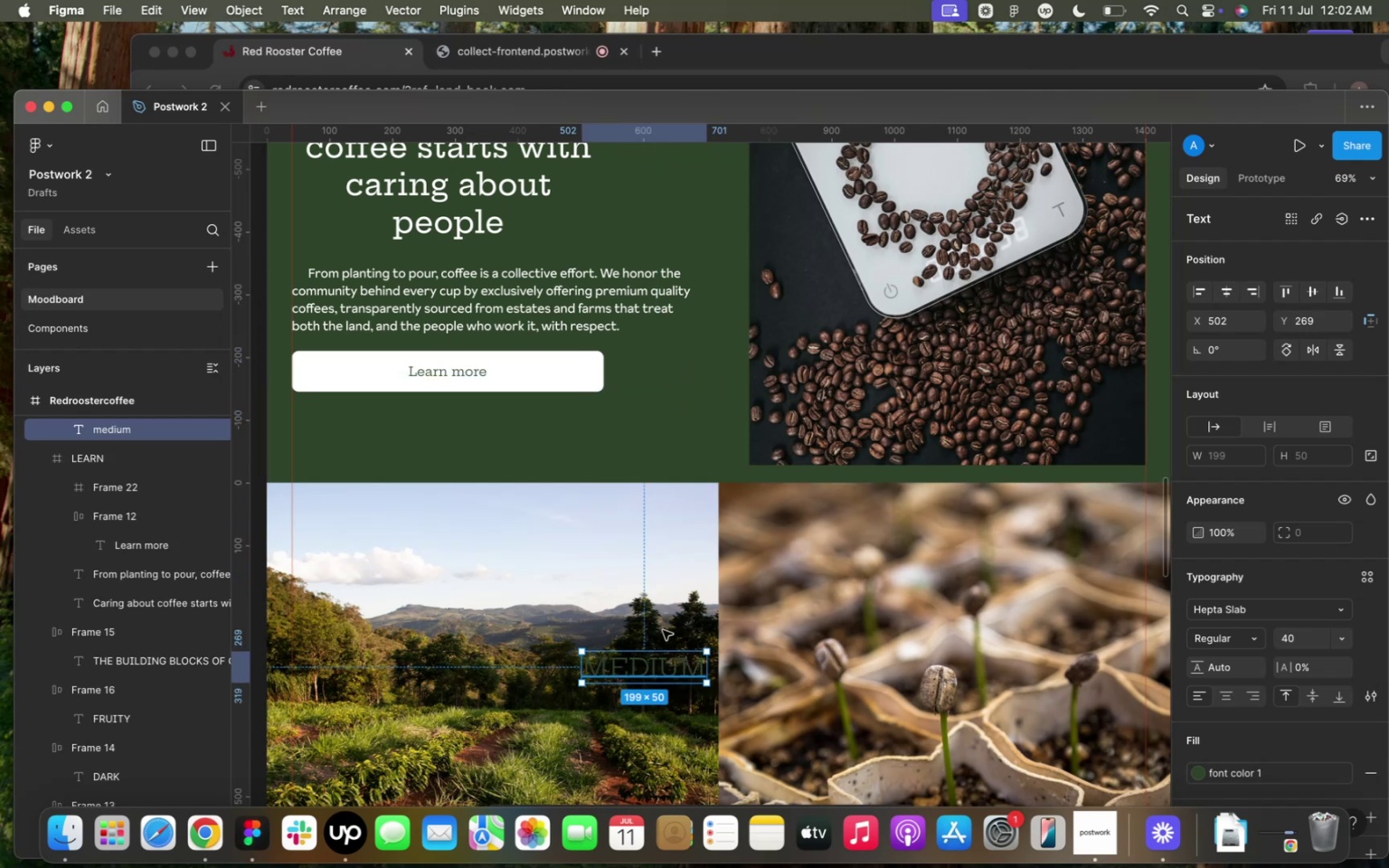 
scroll: coordinate [664, 624], scroll_direction: down, amount: 11.0
 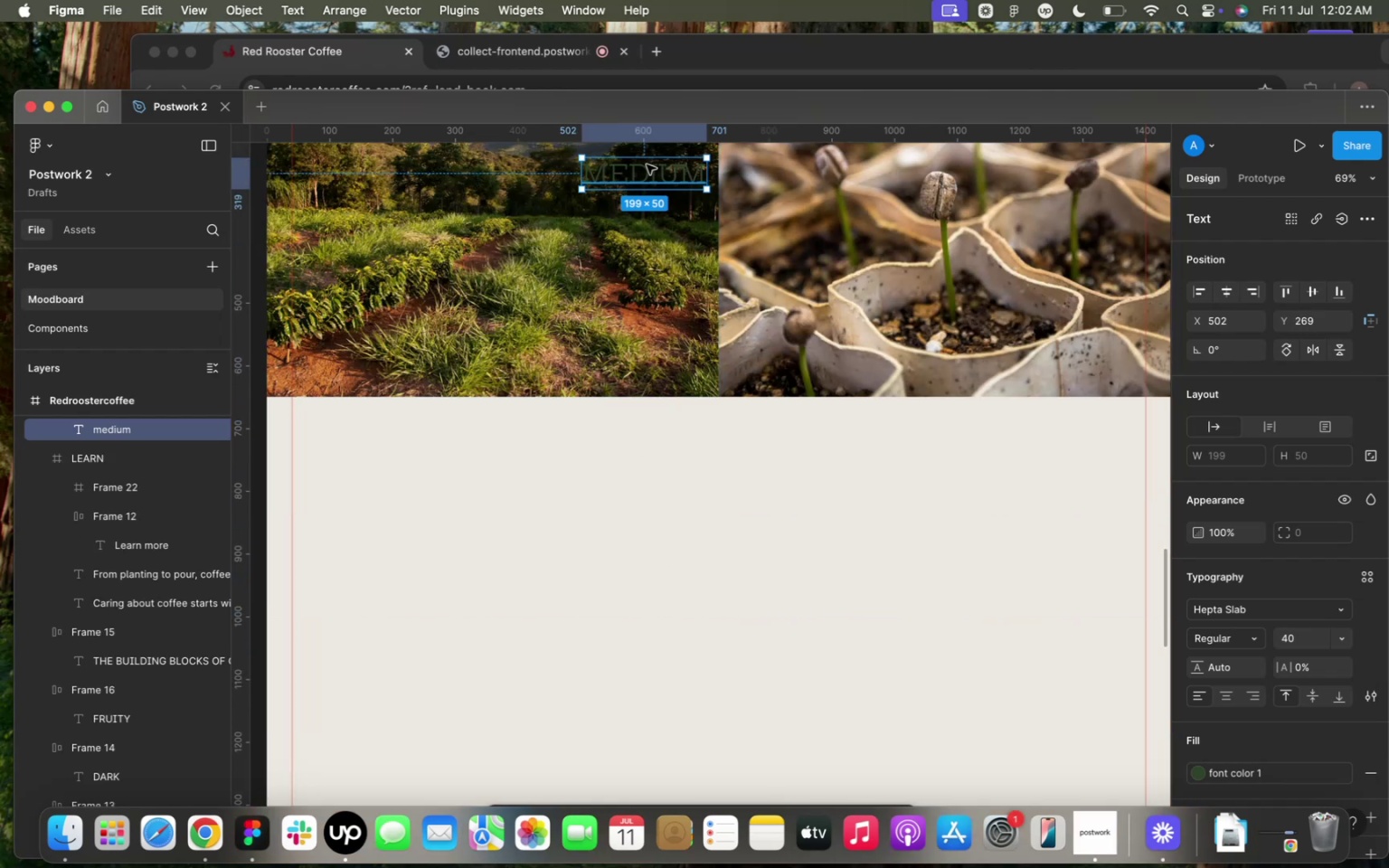 
left_click_drag(start_coordinate=[638, 174], to_coordinate=[350, 478])
 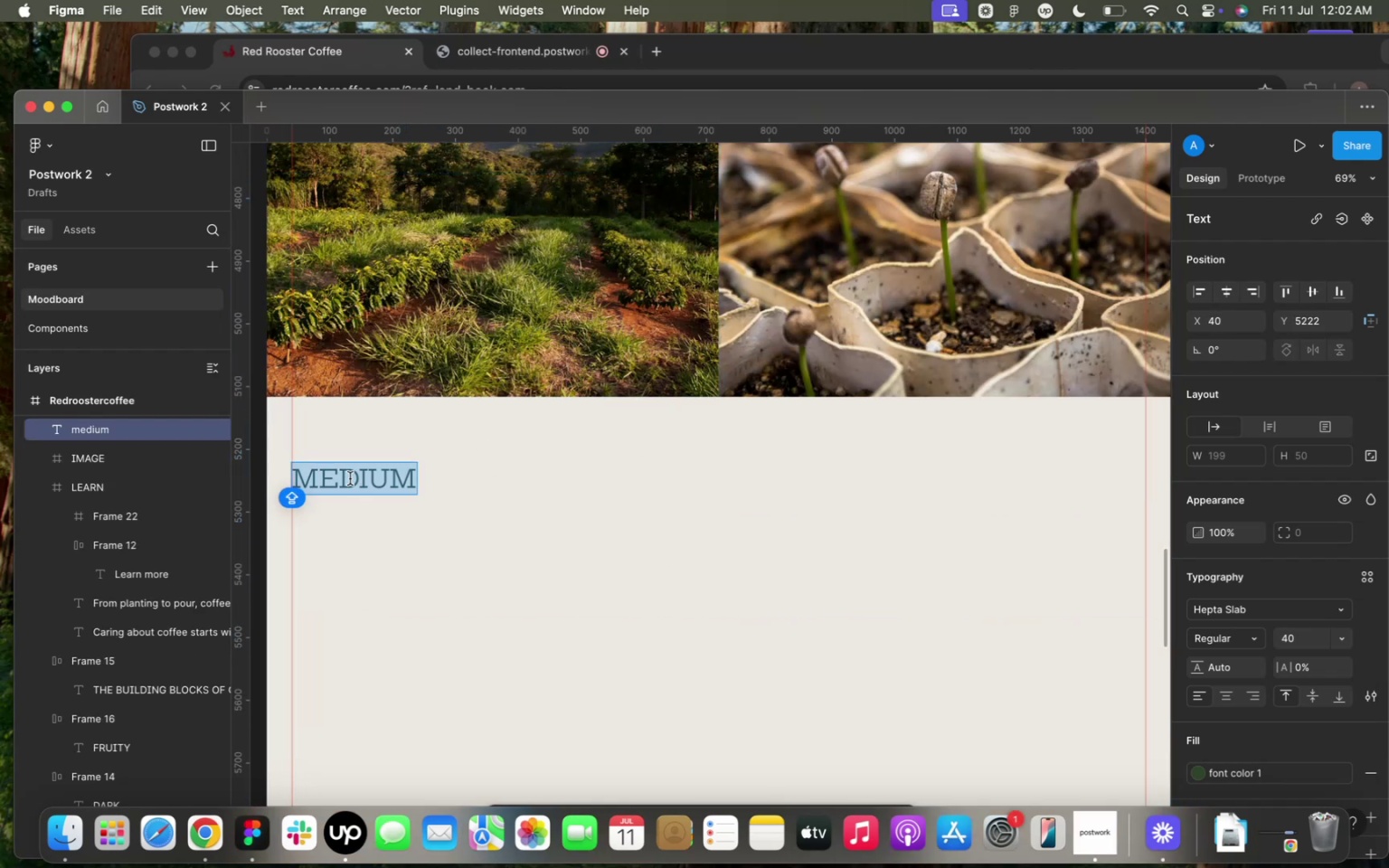 
right_click([382, 476])
 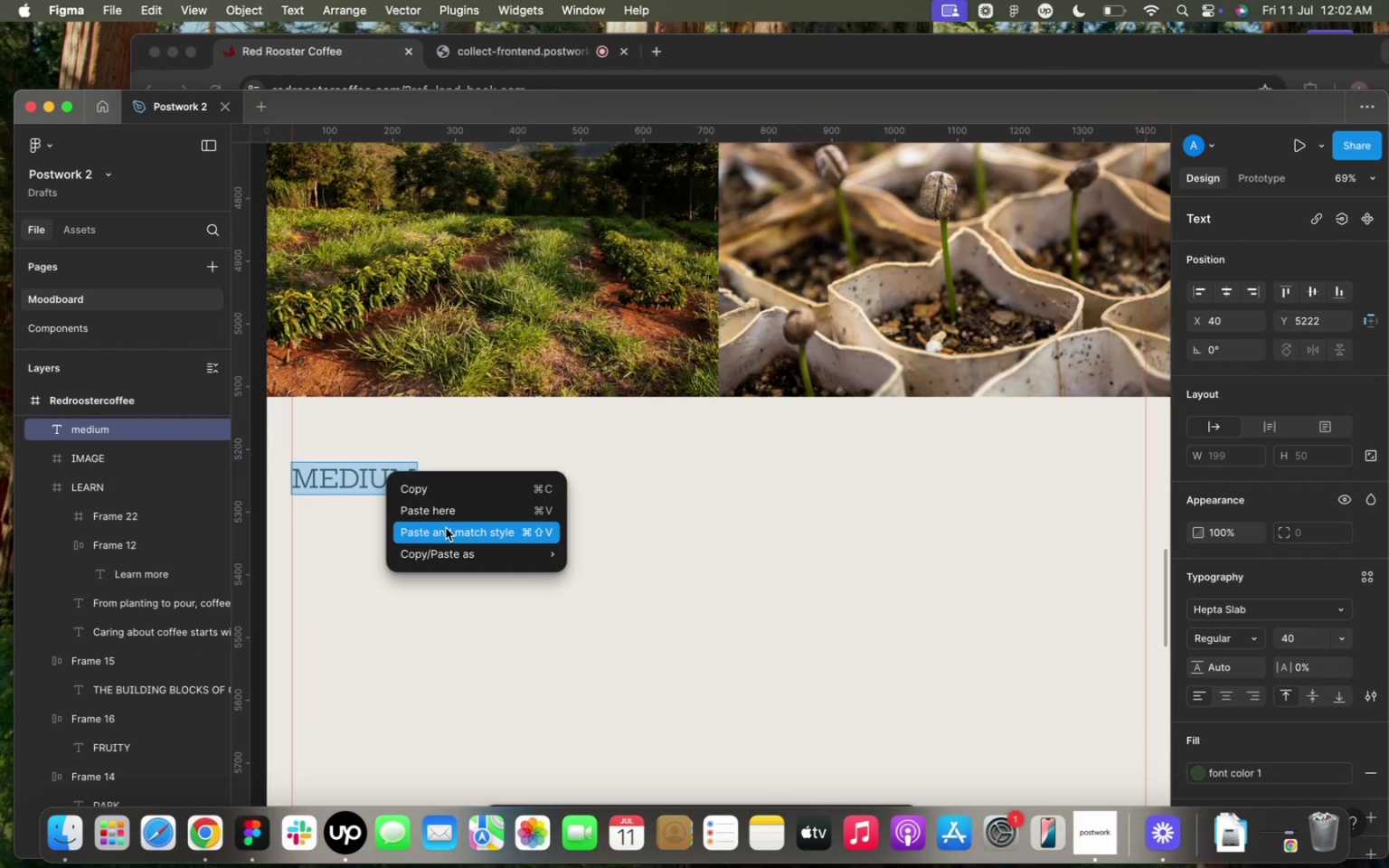 
left_click([446, 528])
 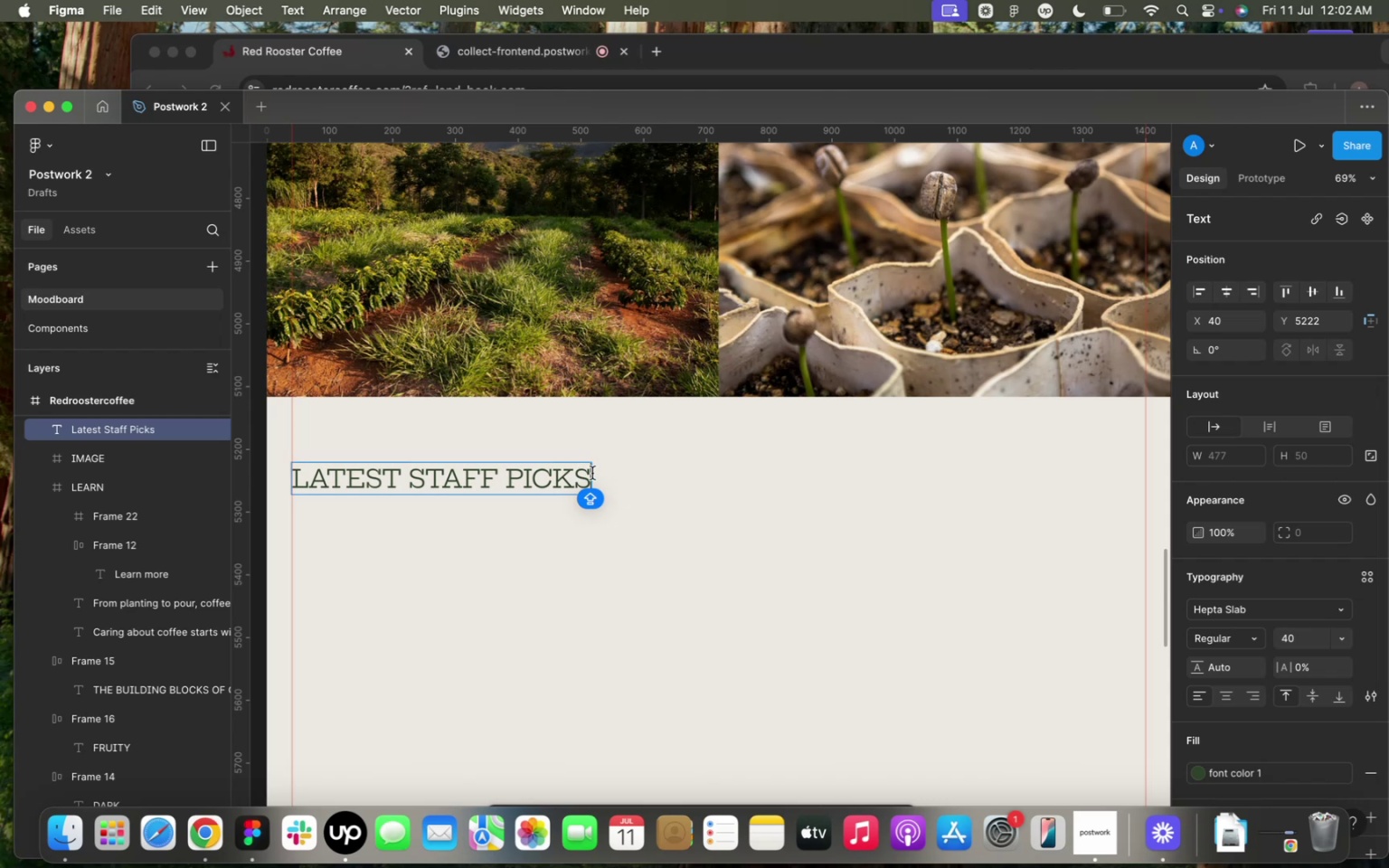 
left_click([602, 474])
 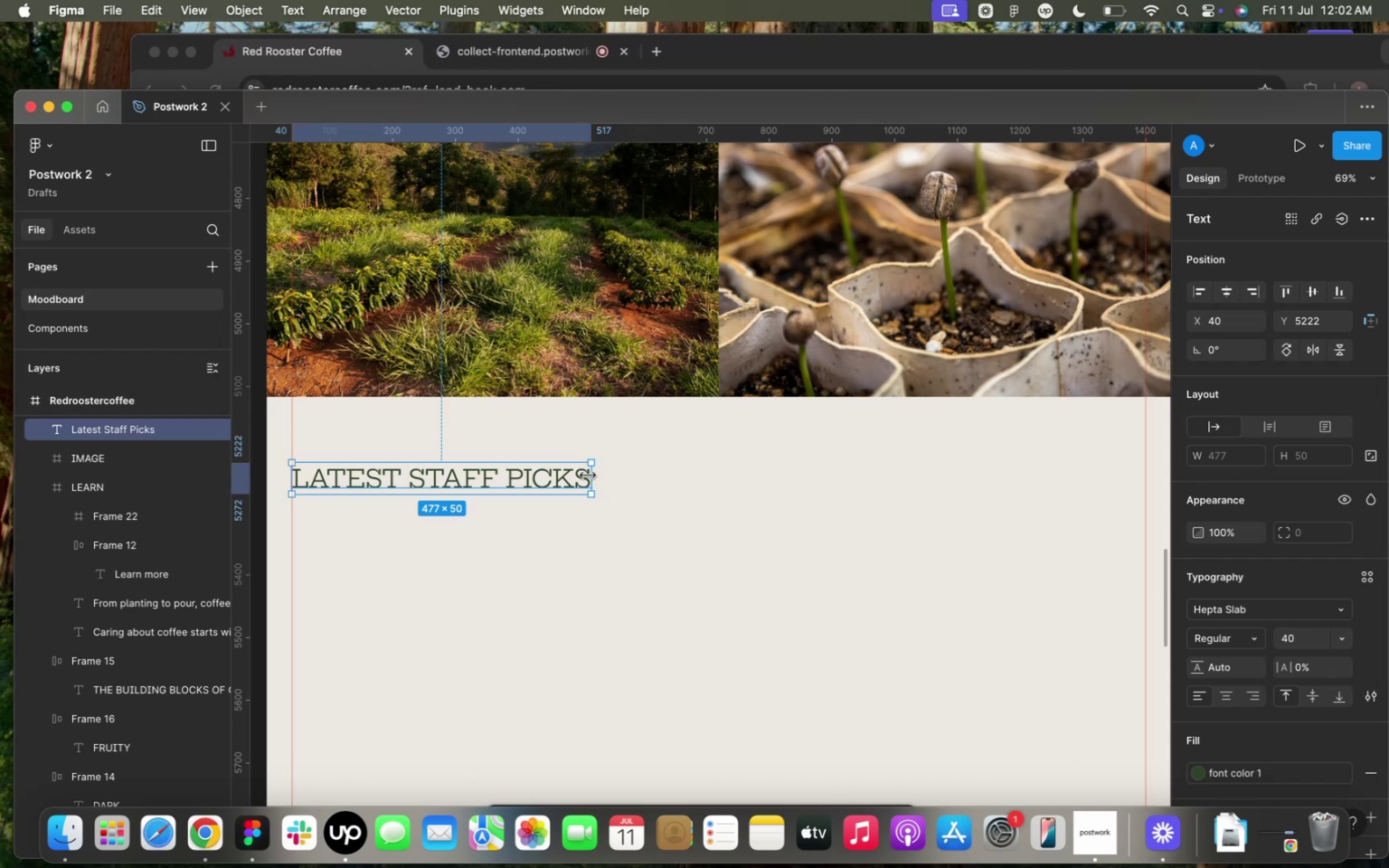 
left_click_drag(start_coordinate=[588, 476], to_coordinate=[499, 481])
 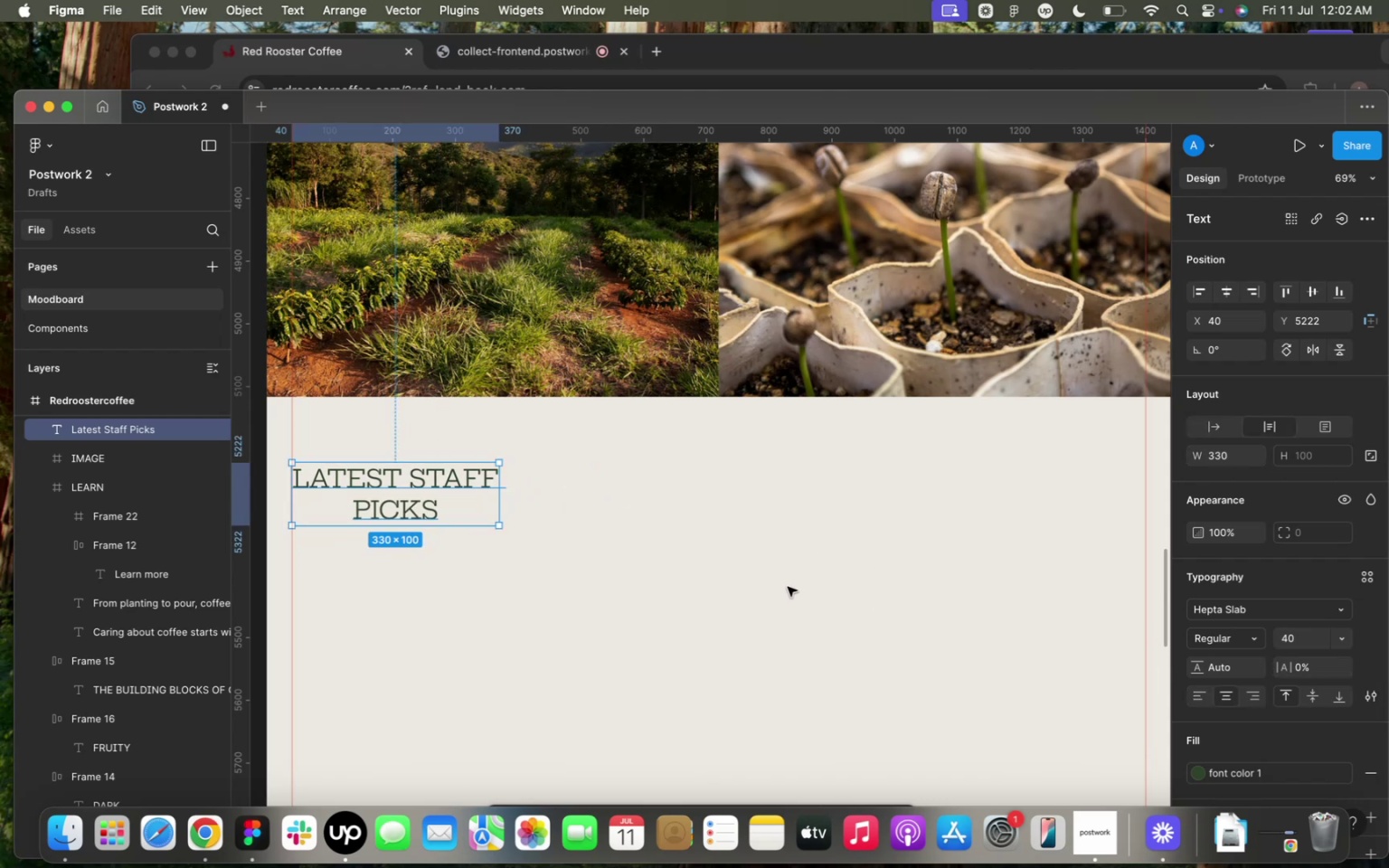 
left_click([705, 561])
 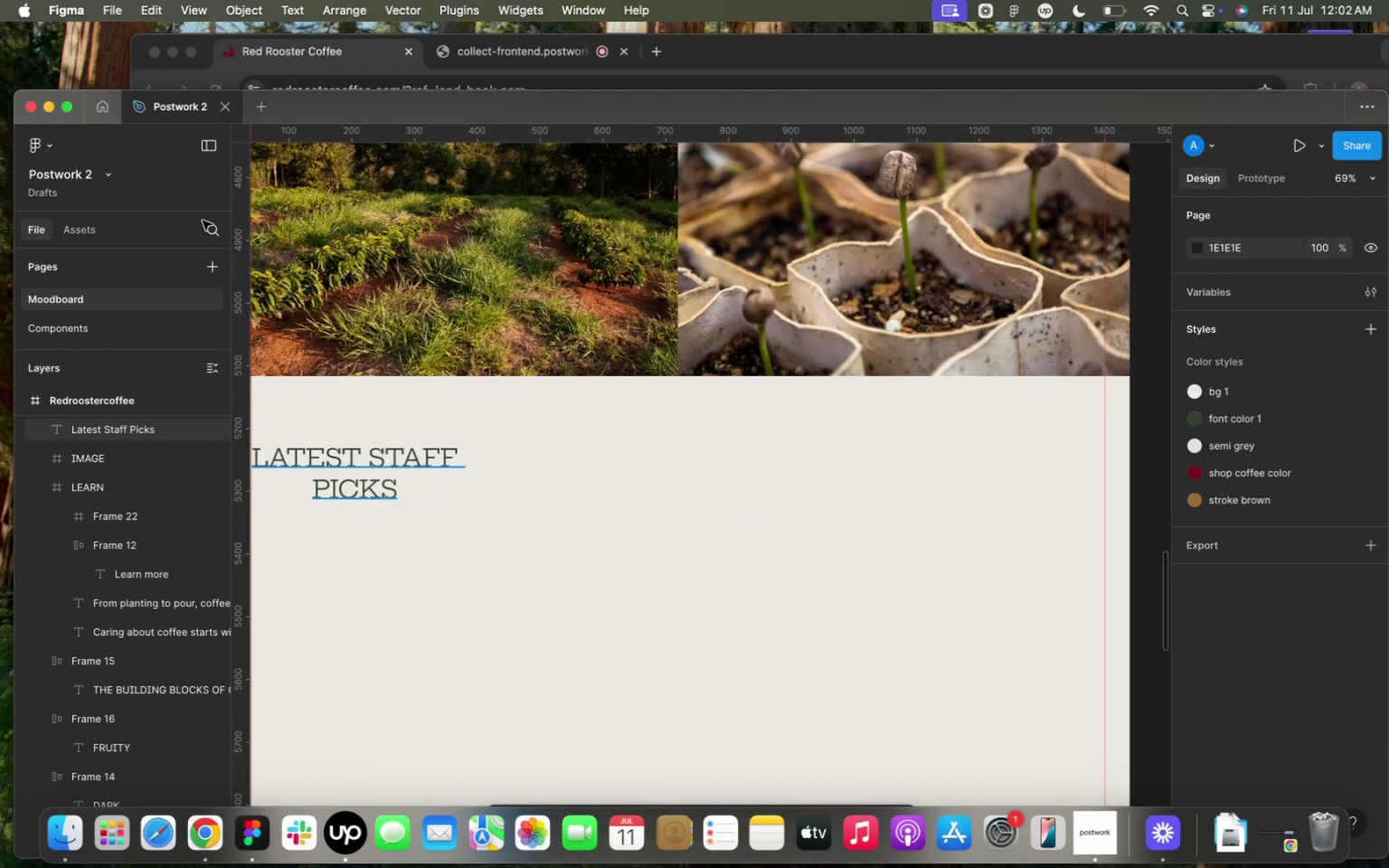 
wait(5.58)
 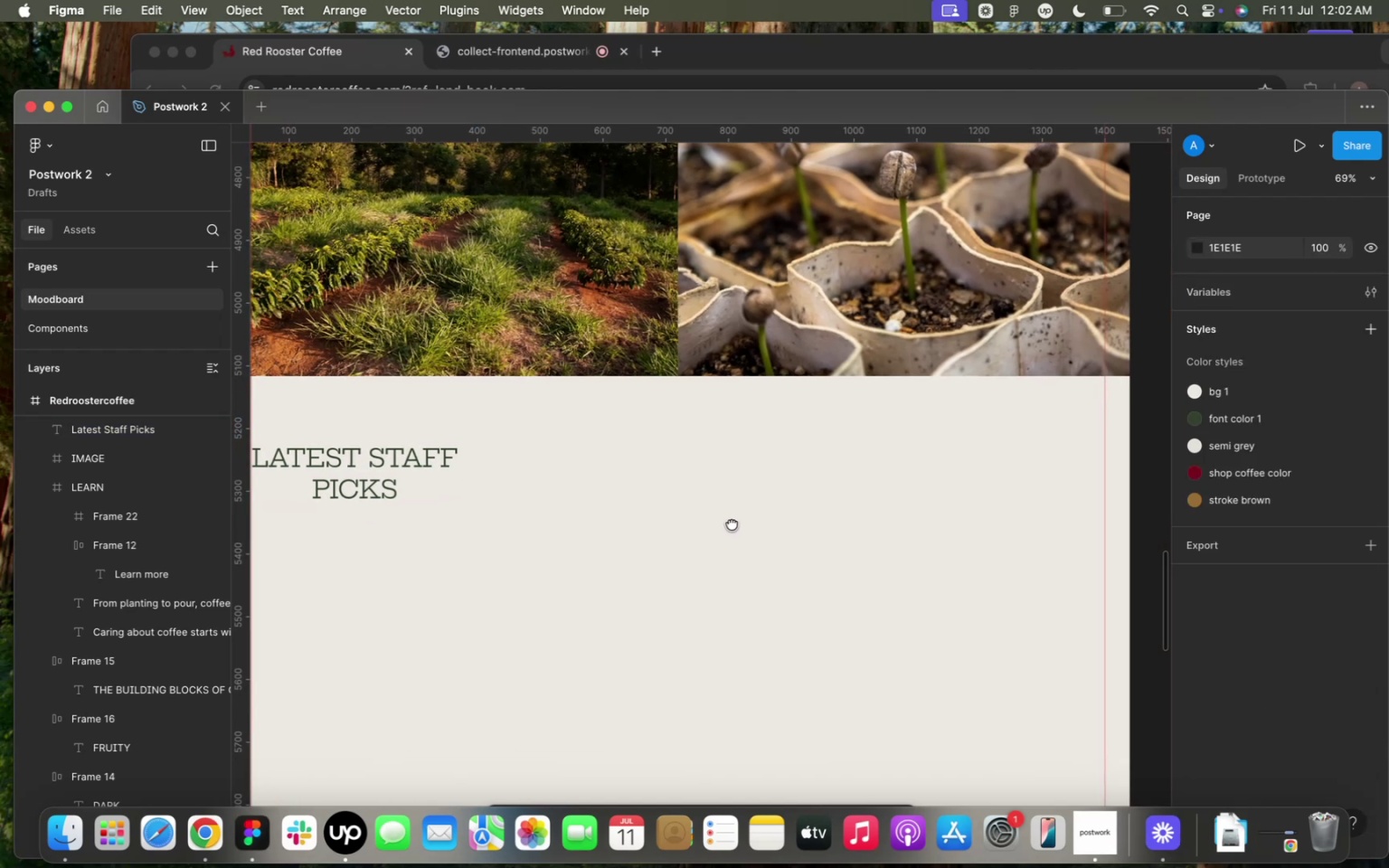 
left_click([69, 112])
 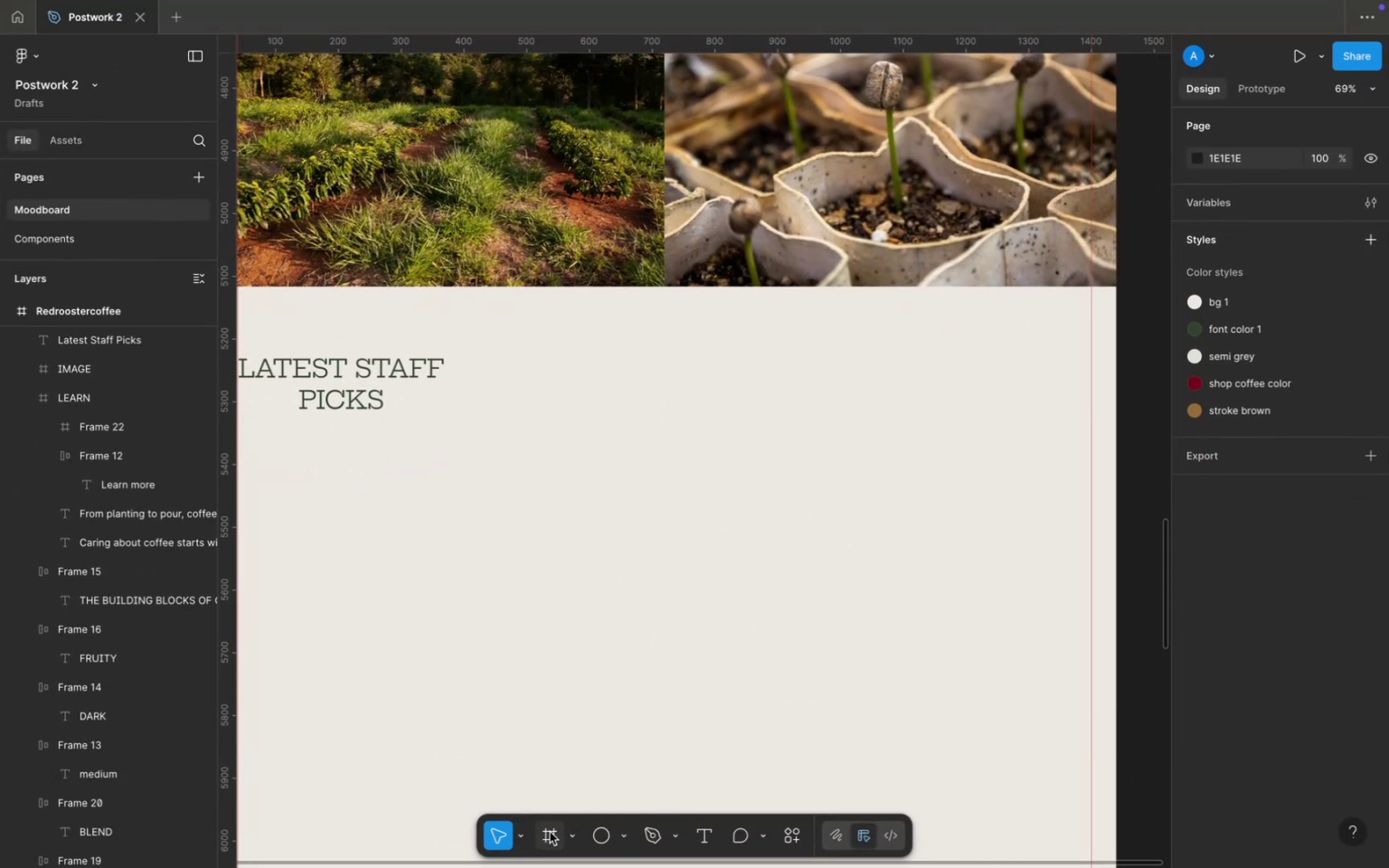 
left_click([553, 833])
 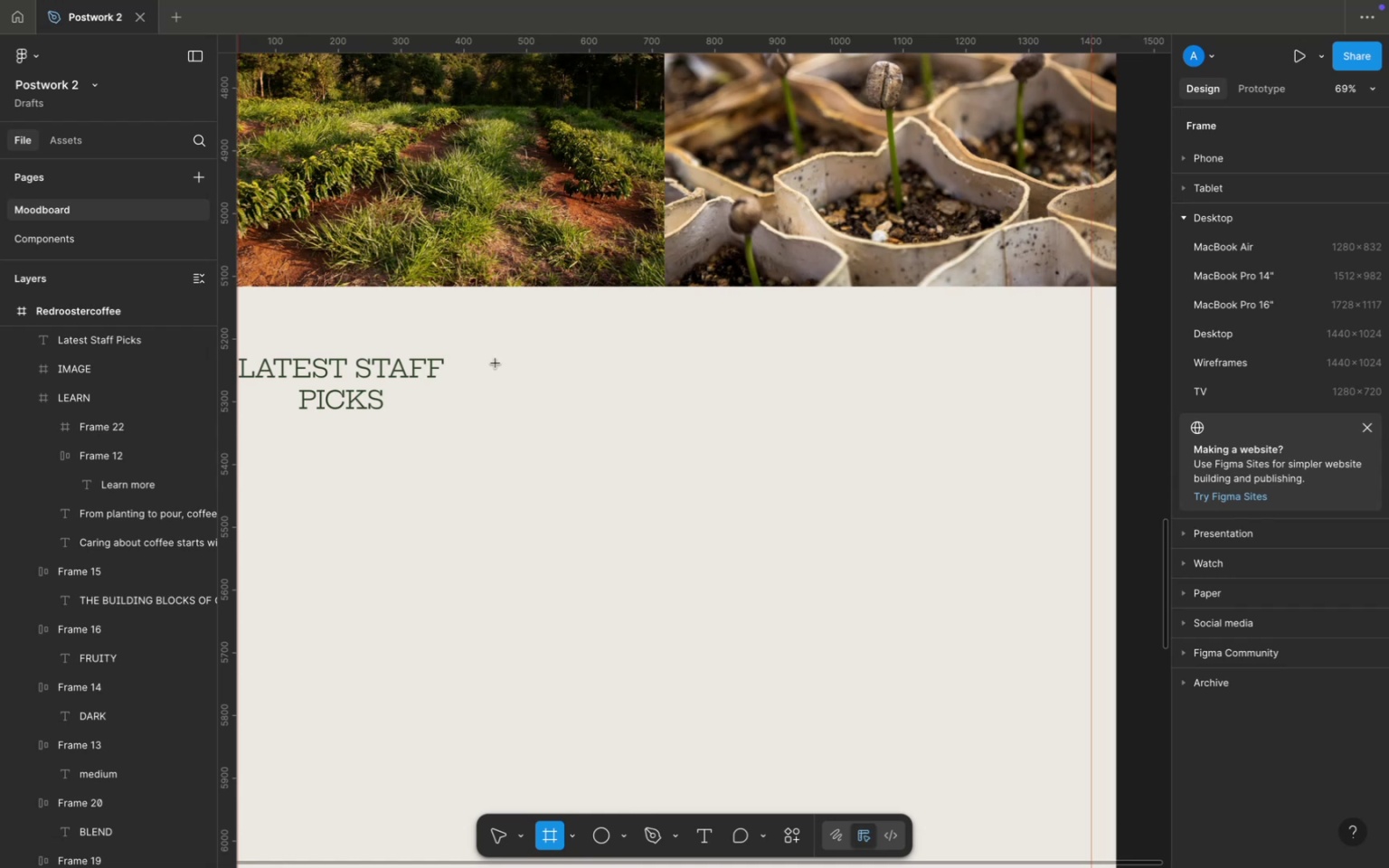 
left_click_drag(start_coordinate=[489, 363], to_coordinate=[789, 779])
 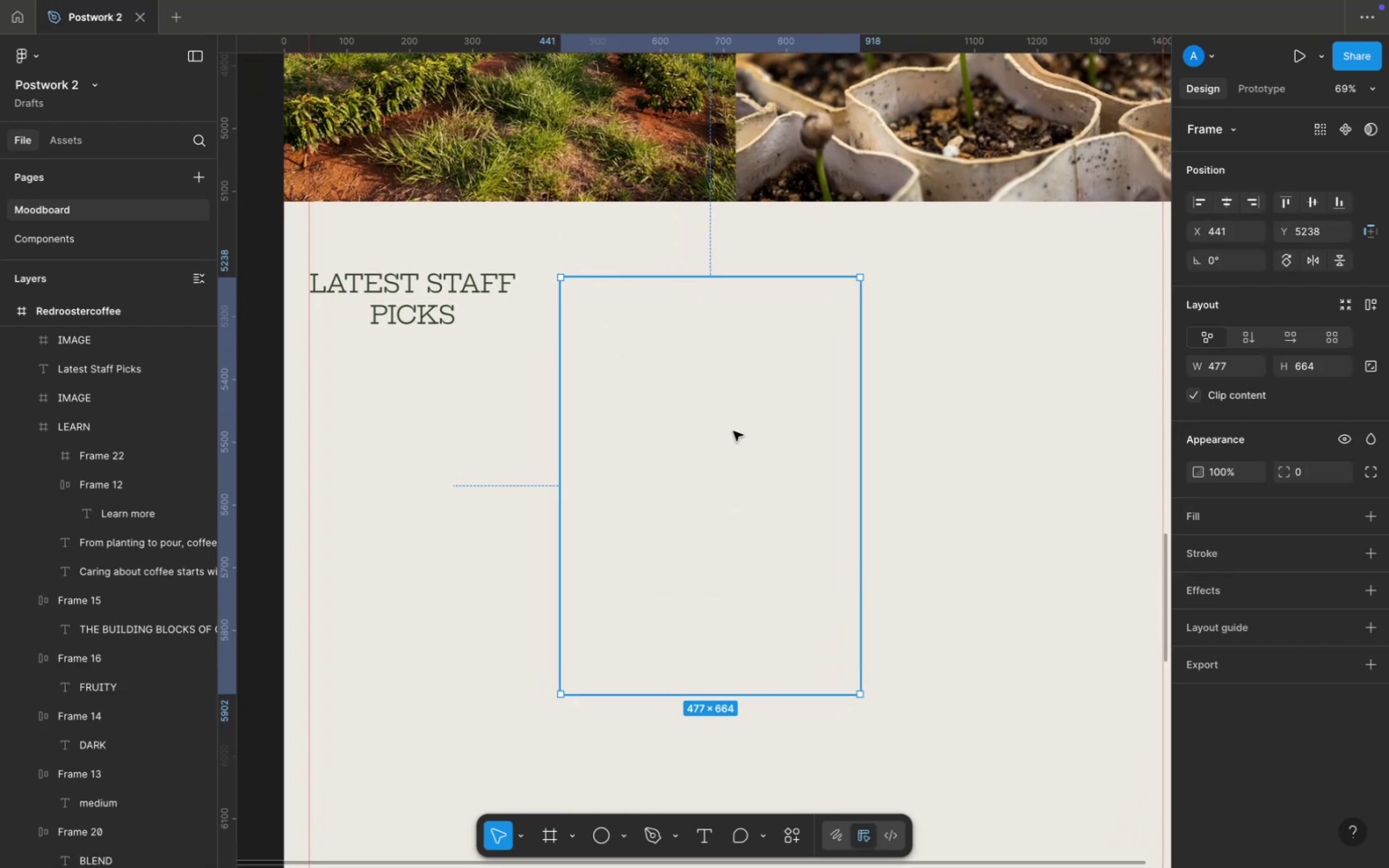 
left_click_drag(start_coordinate=[719, 401], to_coordinate=[702, 397])
 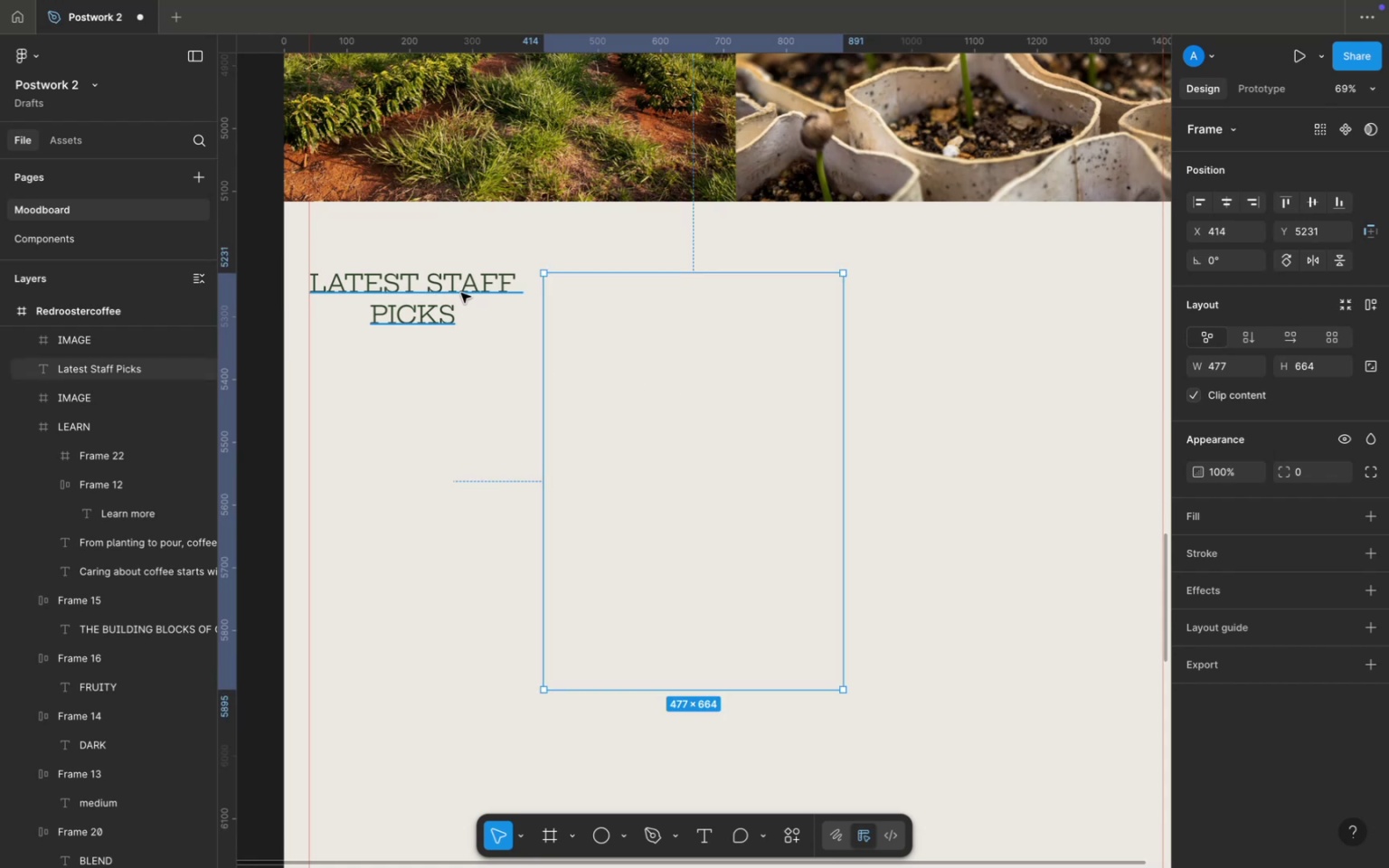 
left_click([461, 293])
 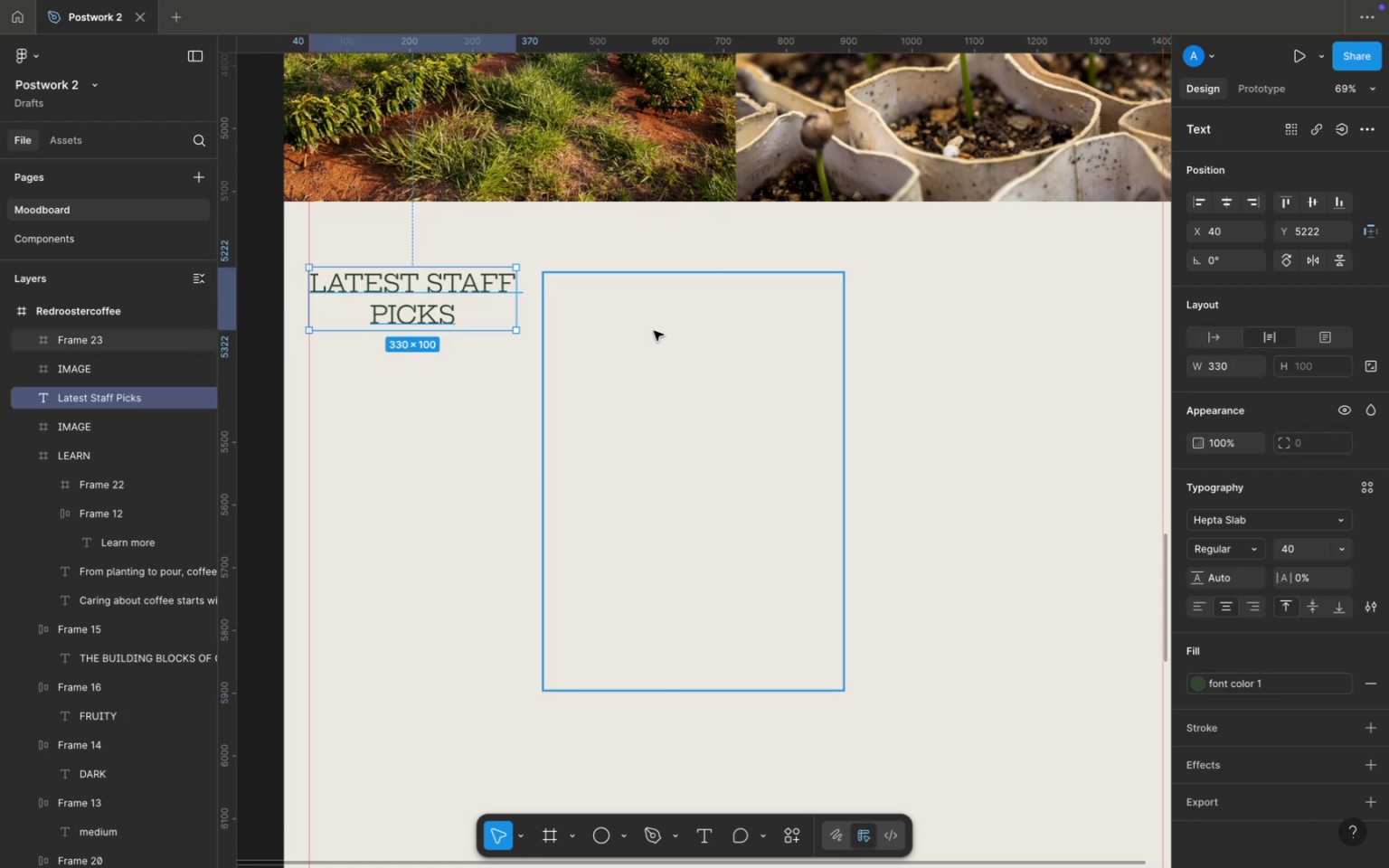 
hold_key(key=ShiftLeft, duration=0.35)
left_click([654, 331])
 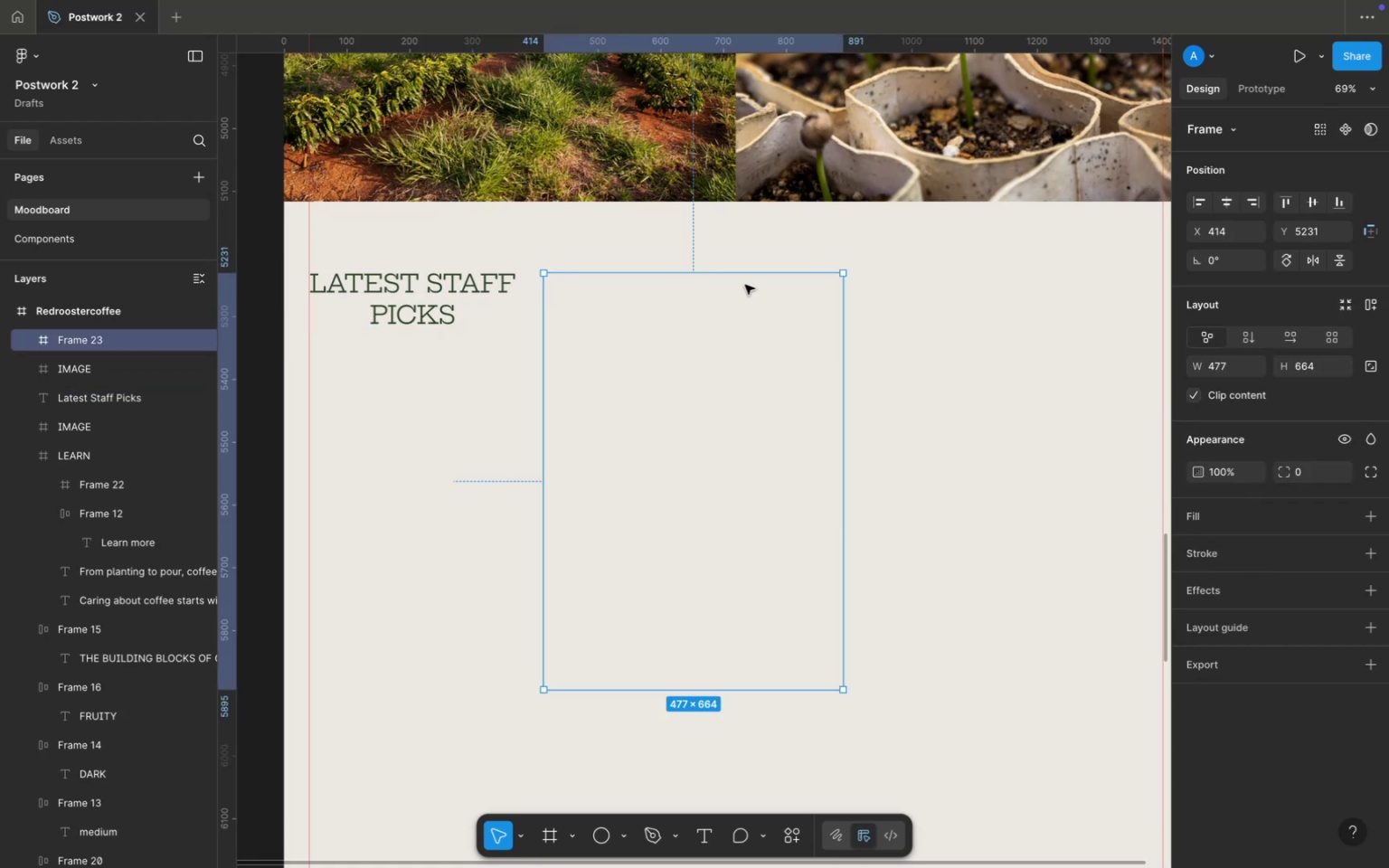 
hold_key(key=ShiftLeft, duration=1.05)
left_click([431, 314])
 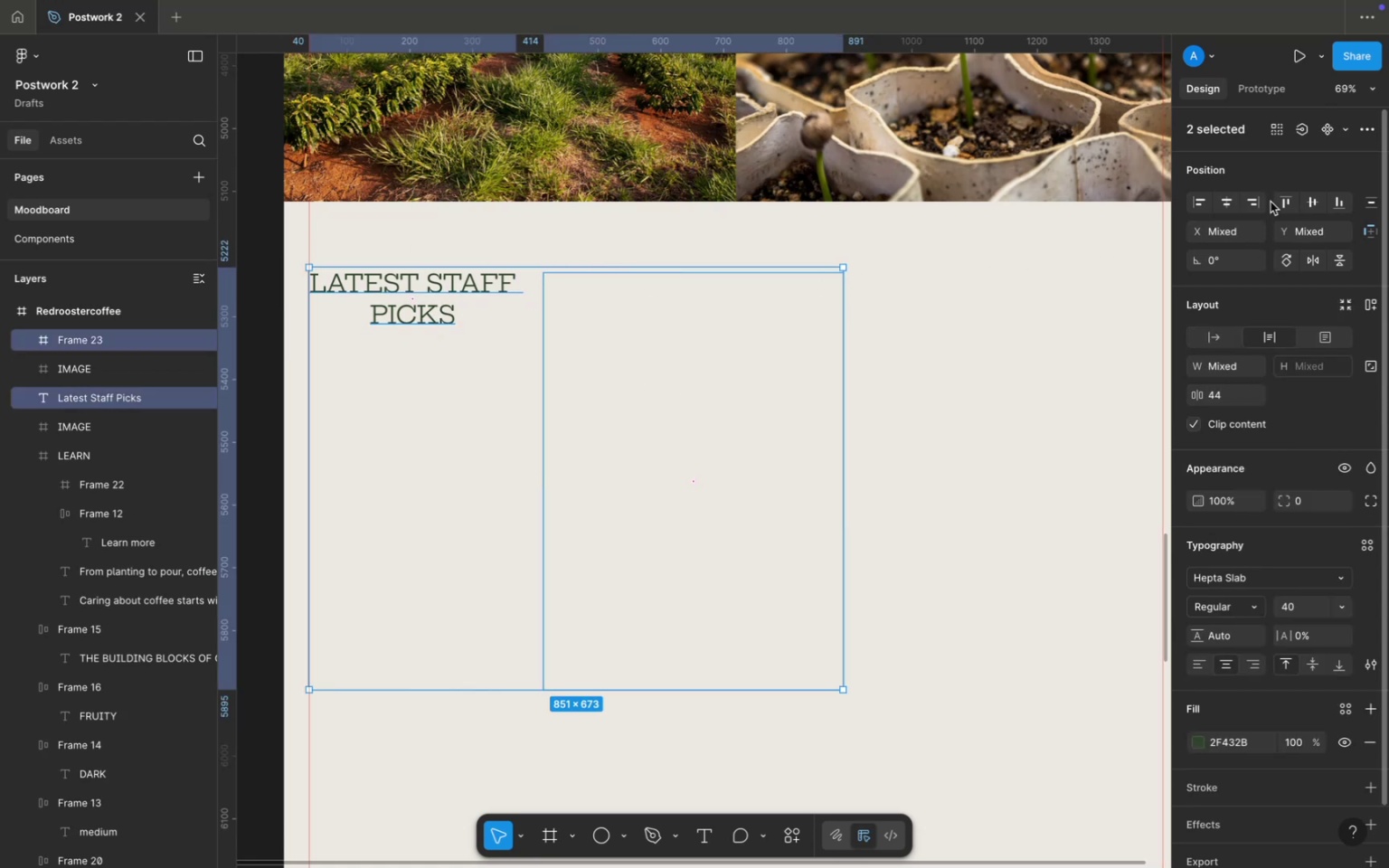 
left_click([1280, 203])
 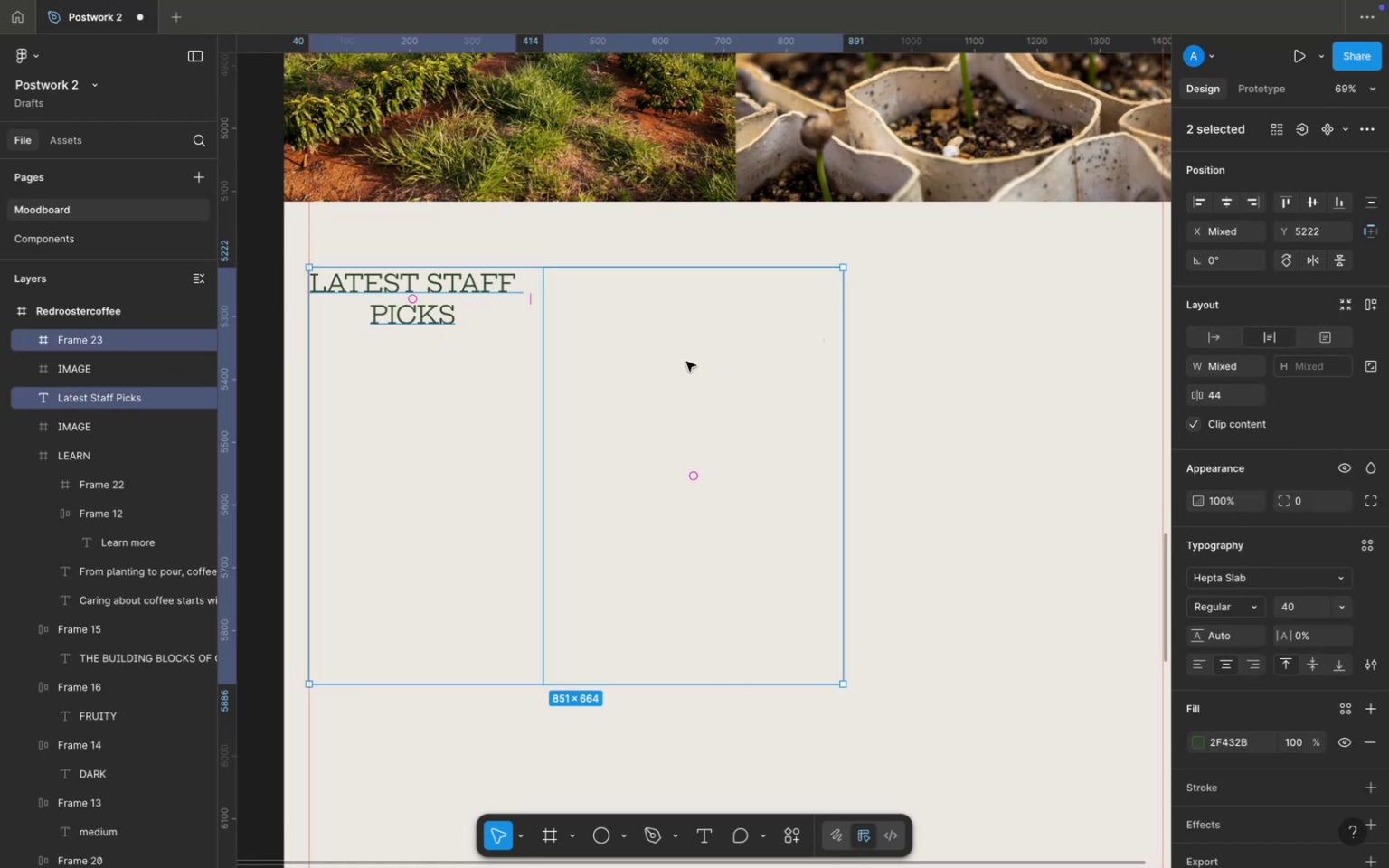 
left_click([686, 362])
 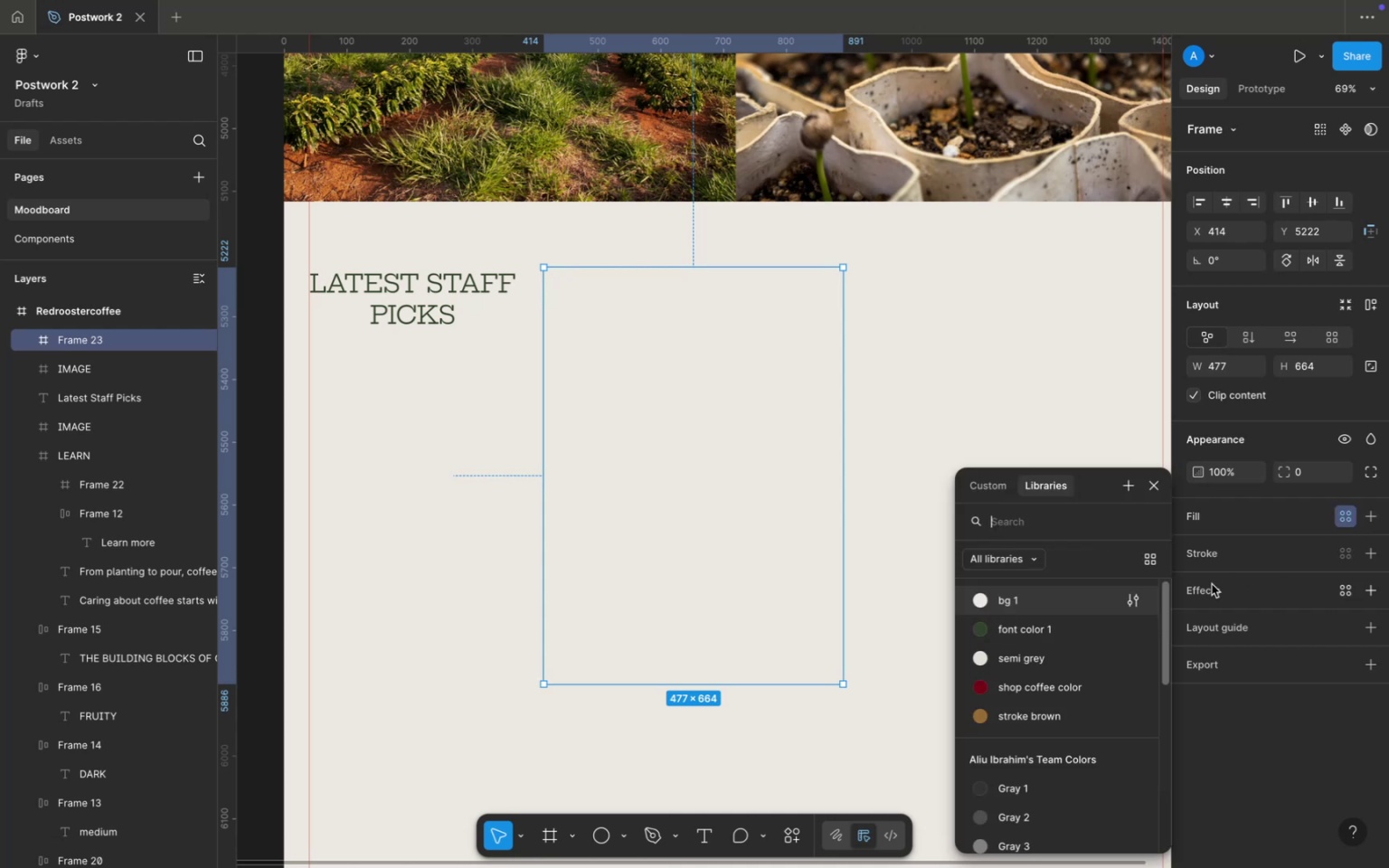 
wait(5.65)
 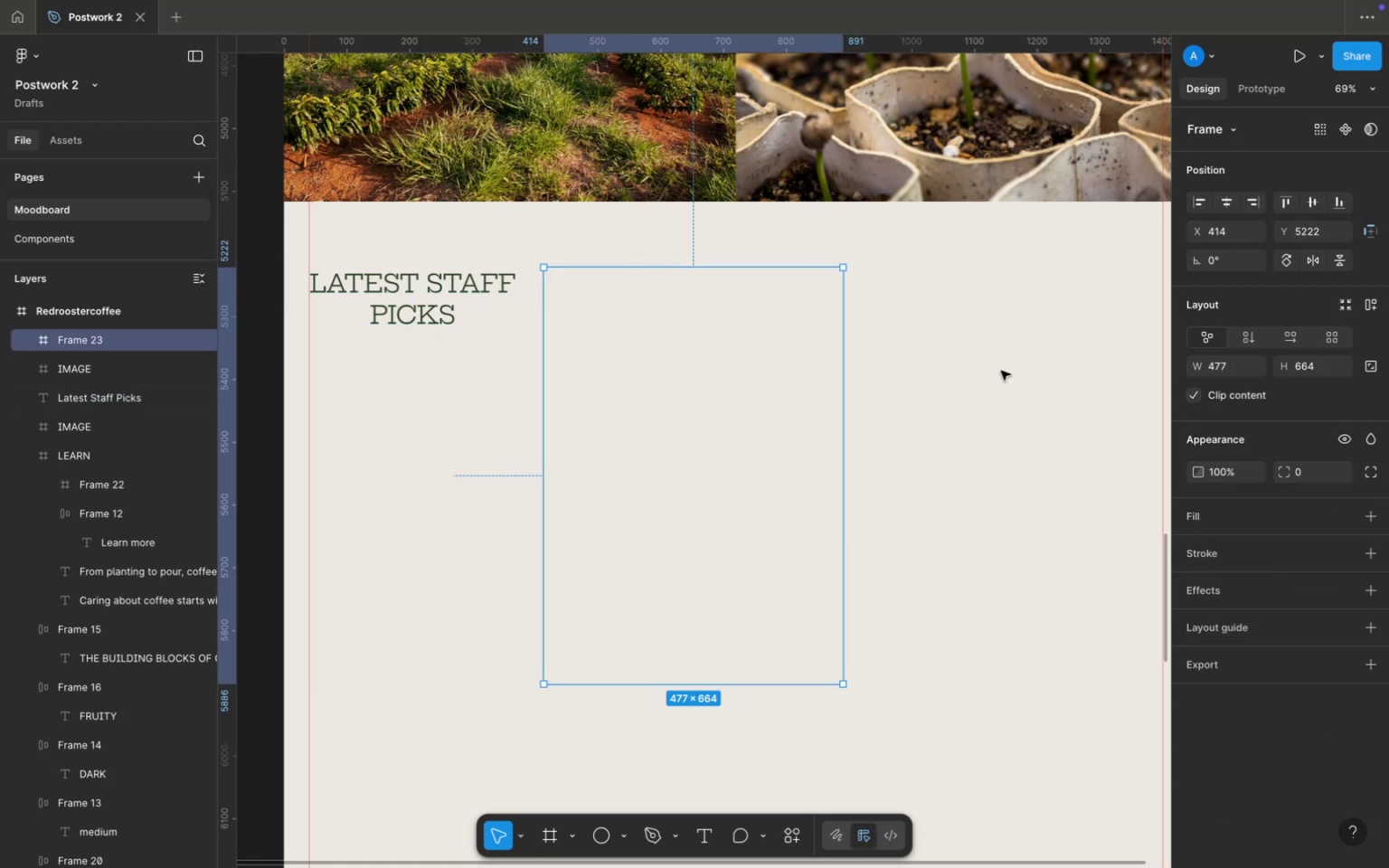 
left_click([1028, 658])
 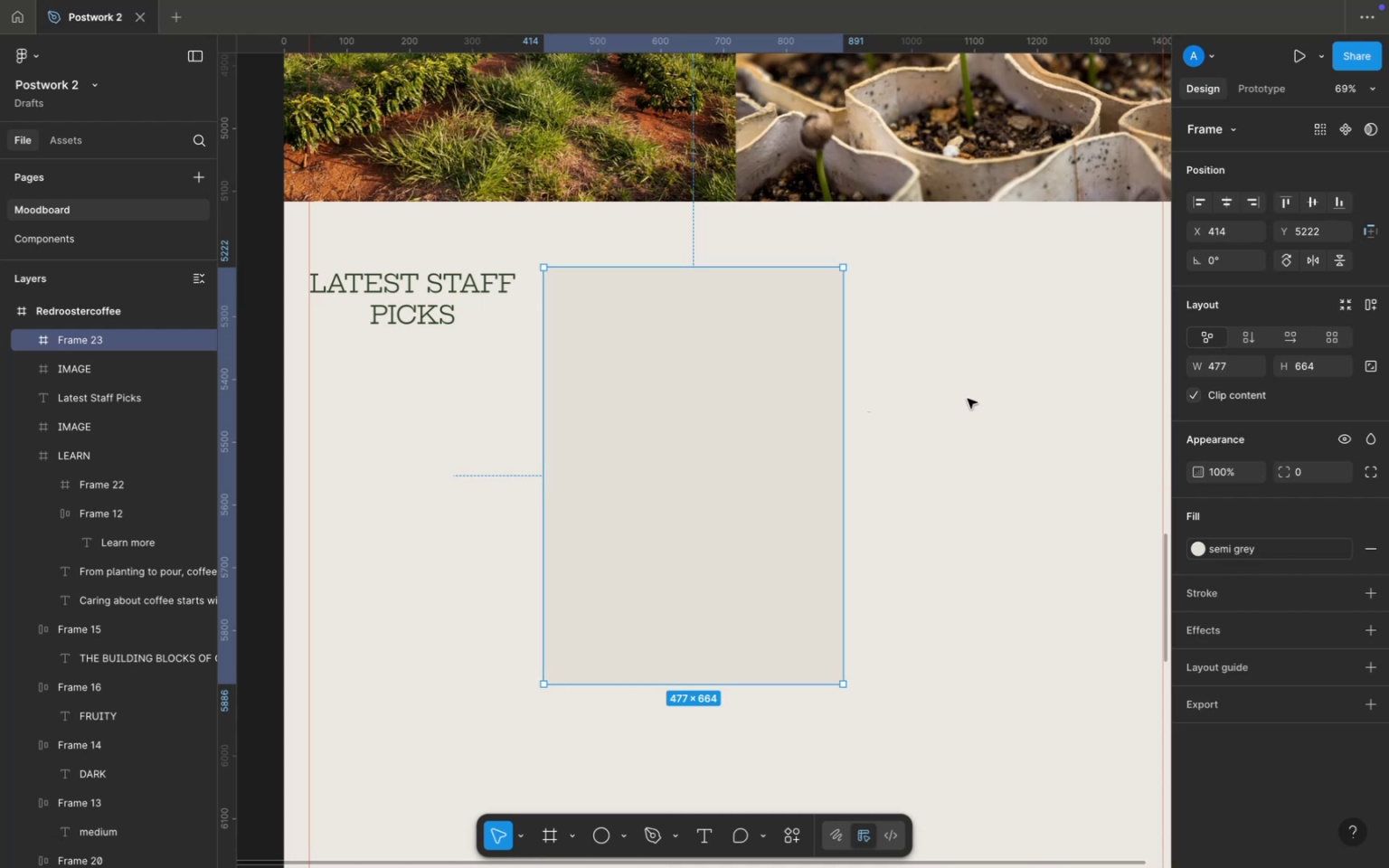 
left_click([968, 399])
 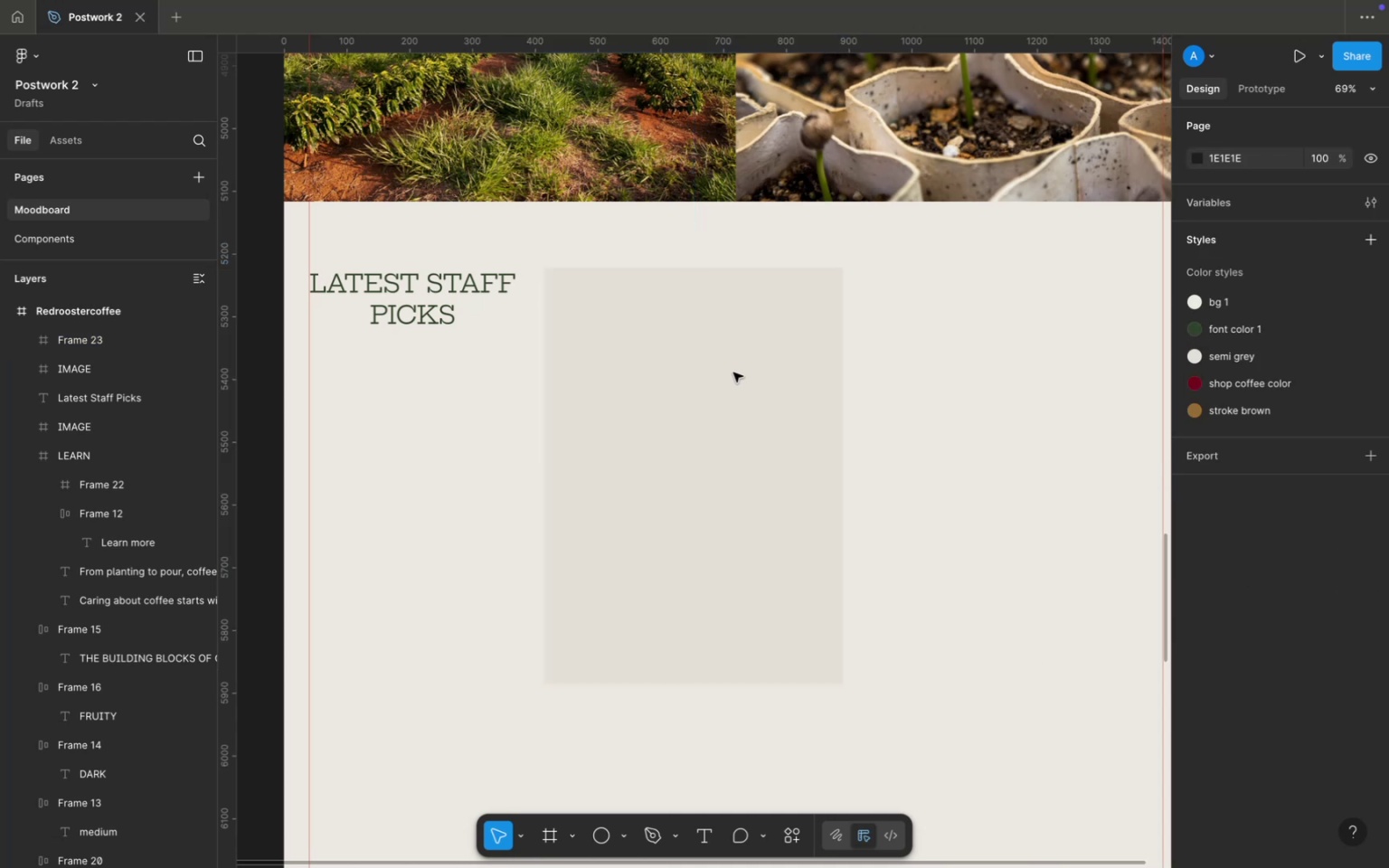 
double_click([733, 373])
 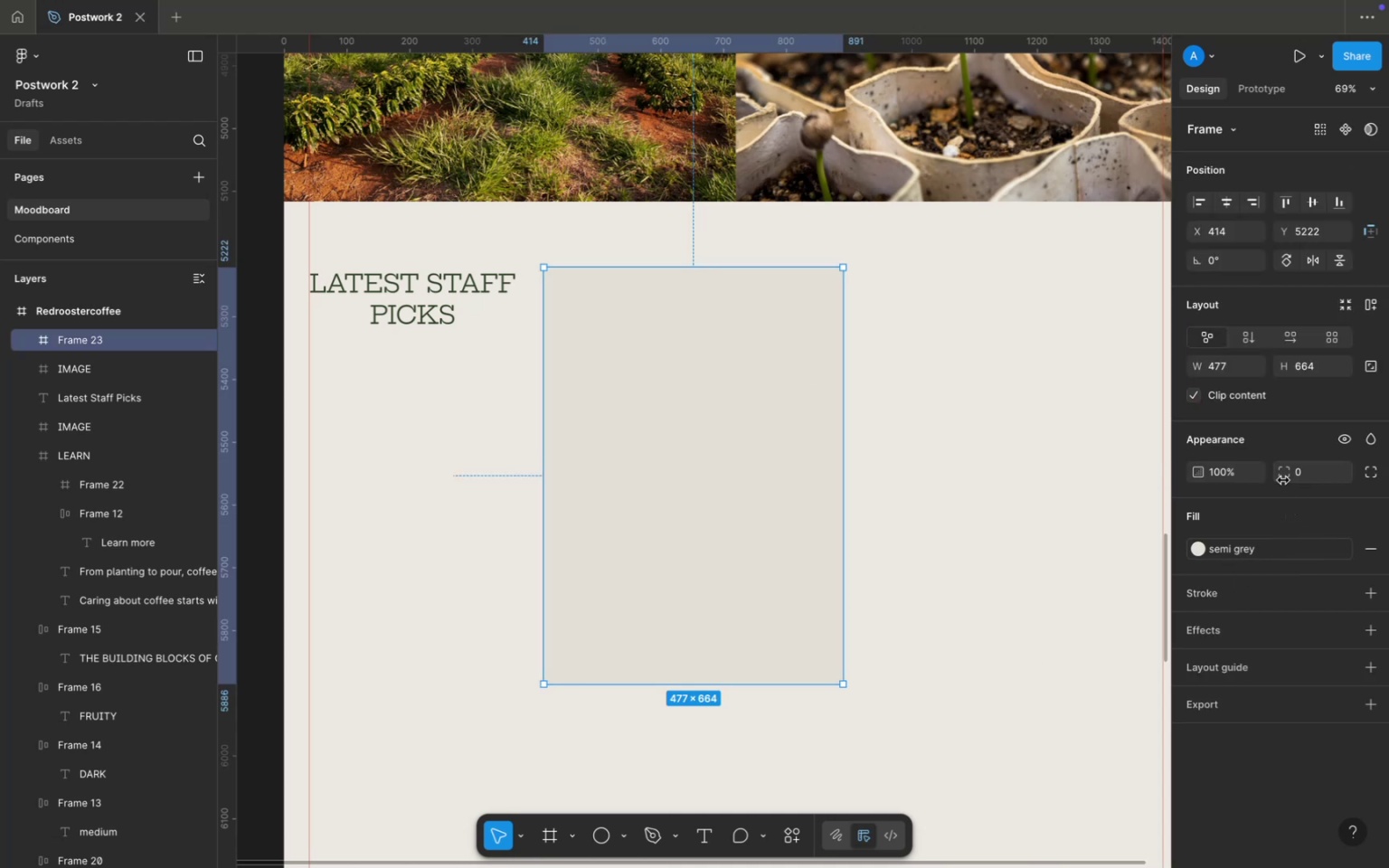 
left_click([1315, 471])
 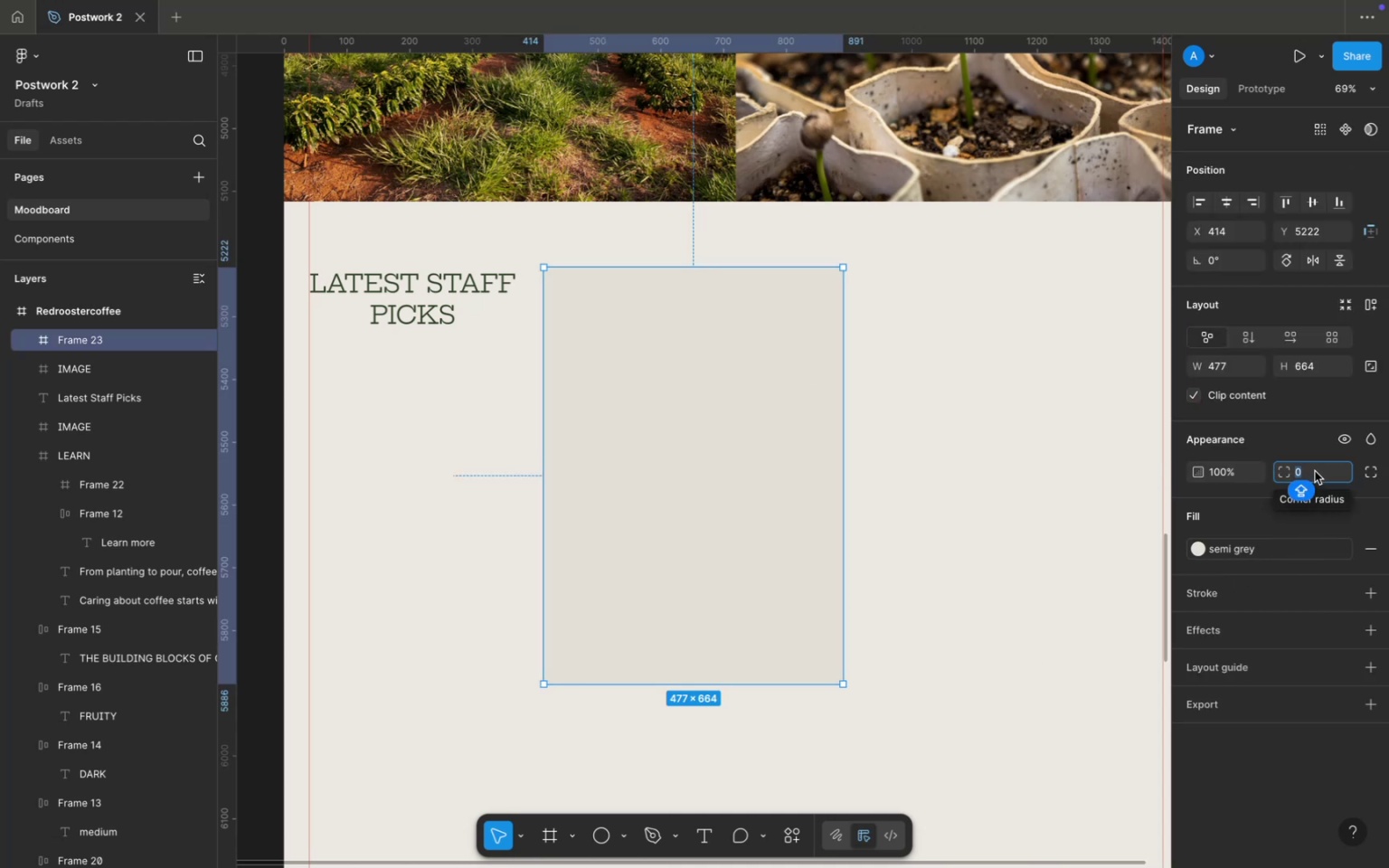 
type(20)
 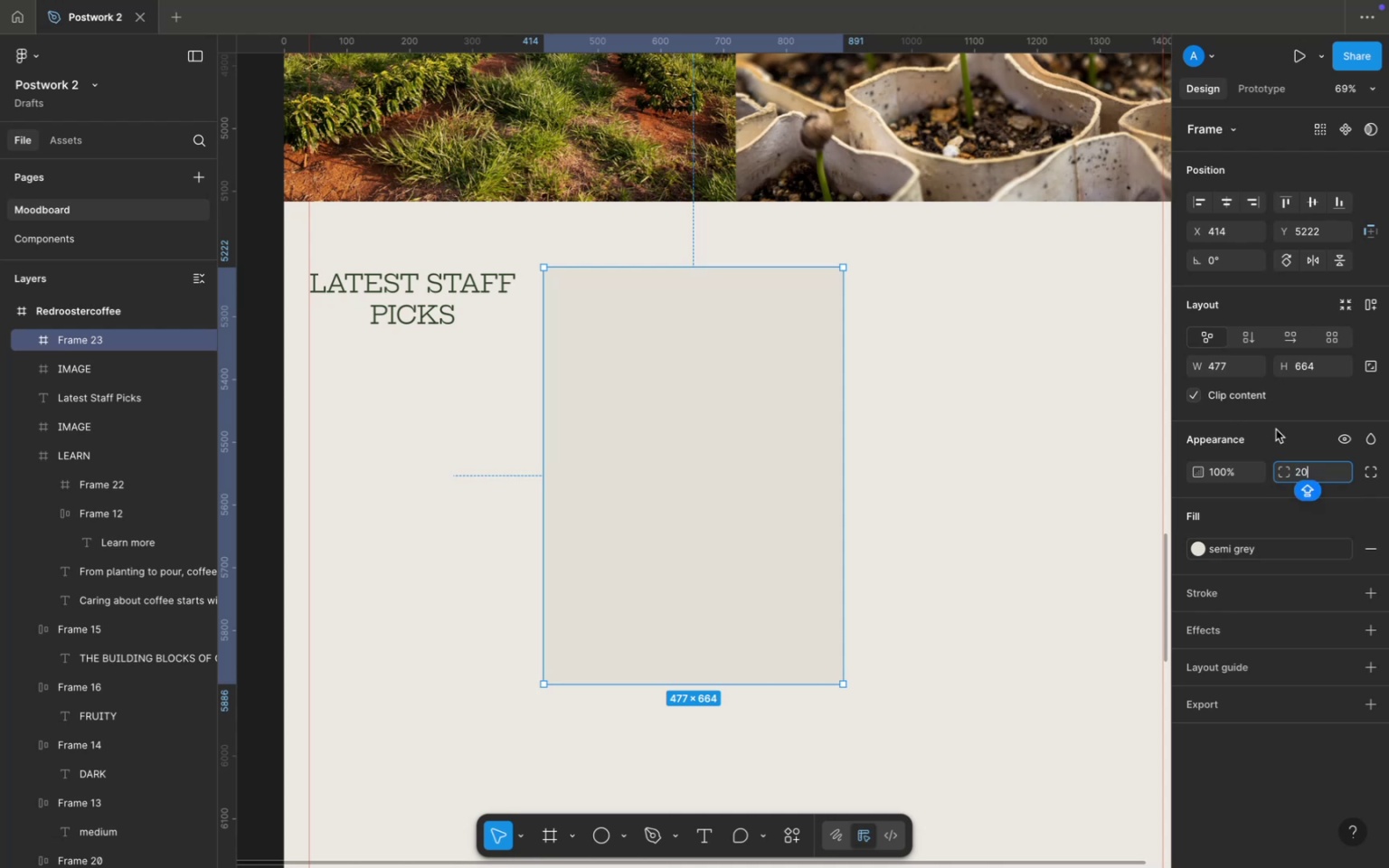 
left_click([1299, 441])
 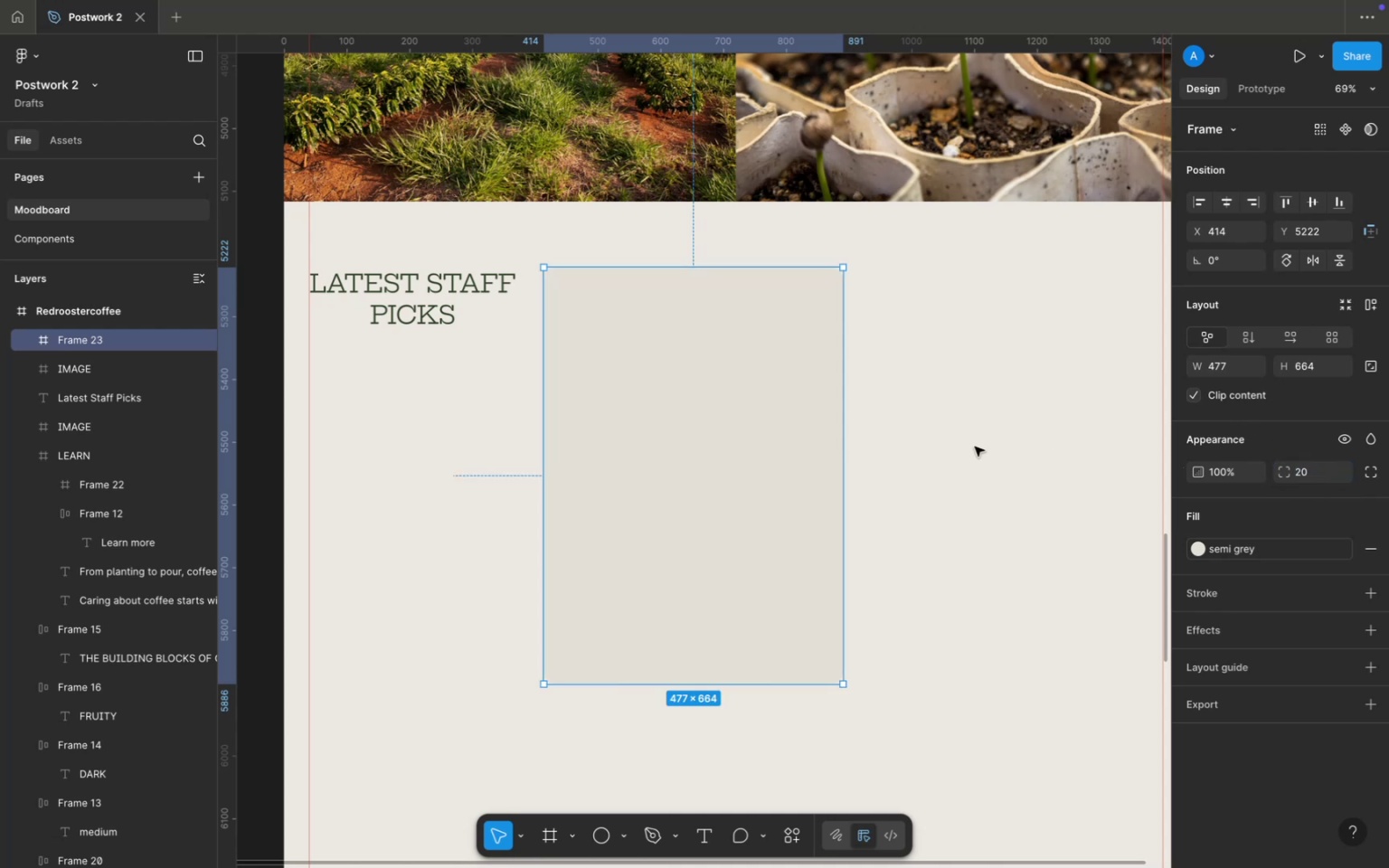 
left_click([912, 436])
 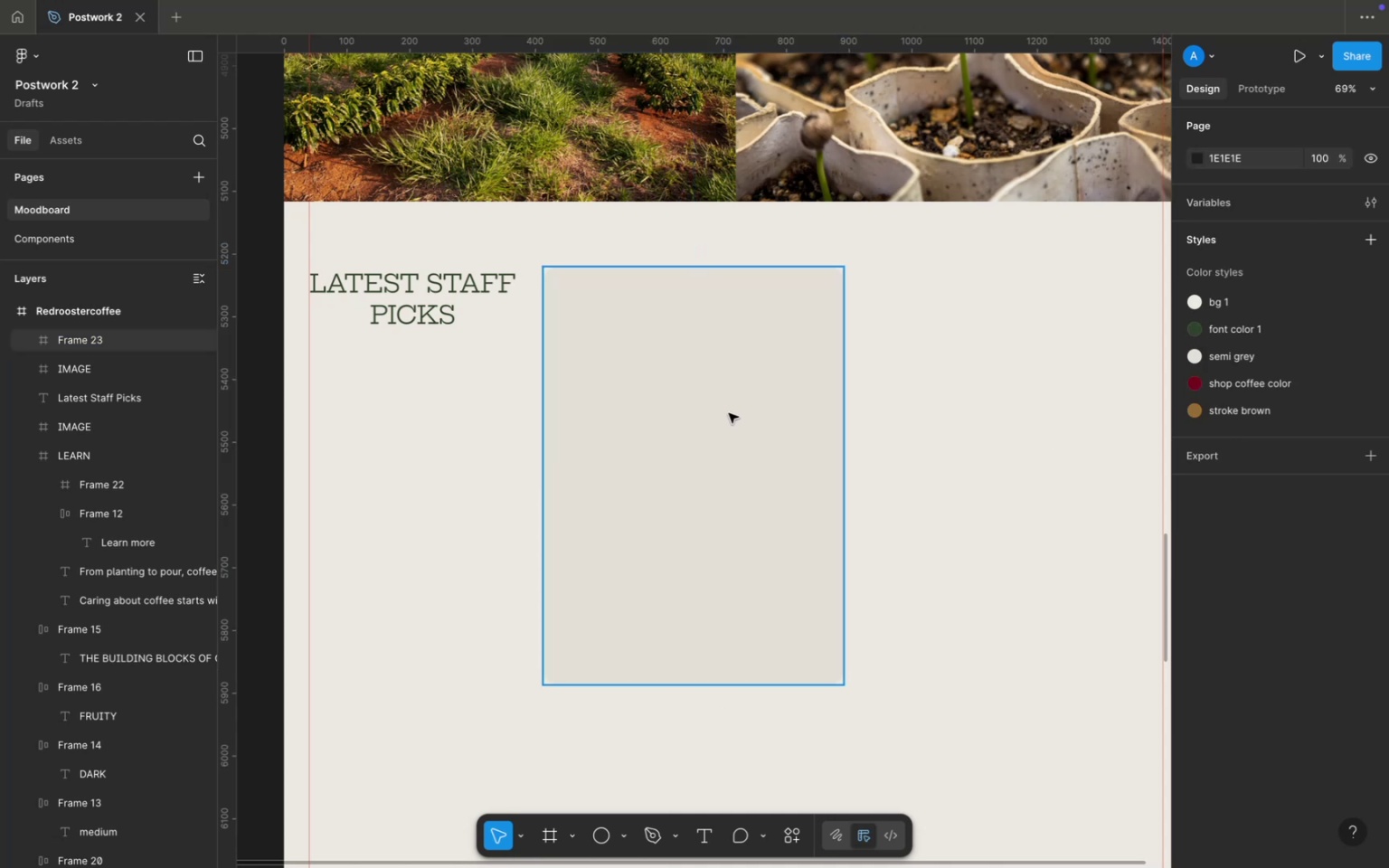 
left_click([728, 413])
 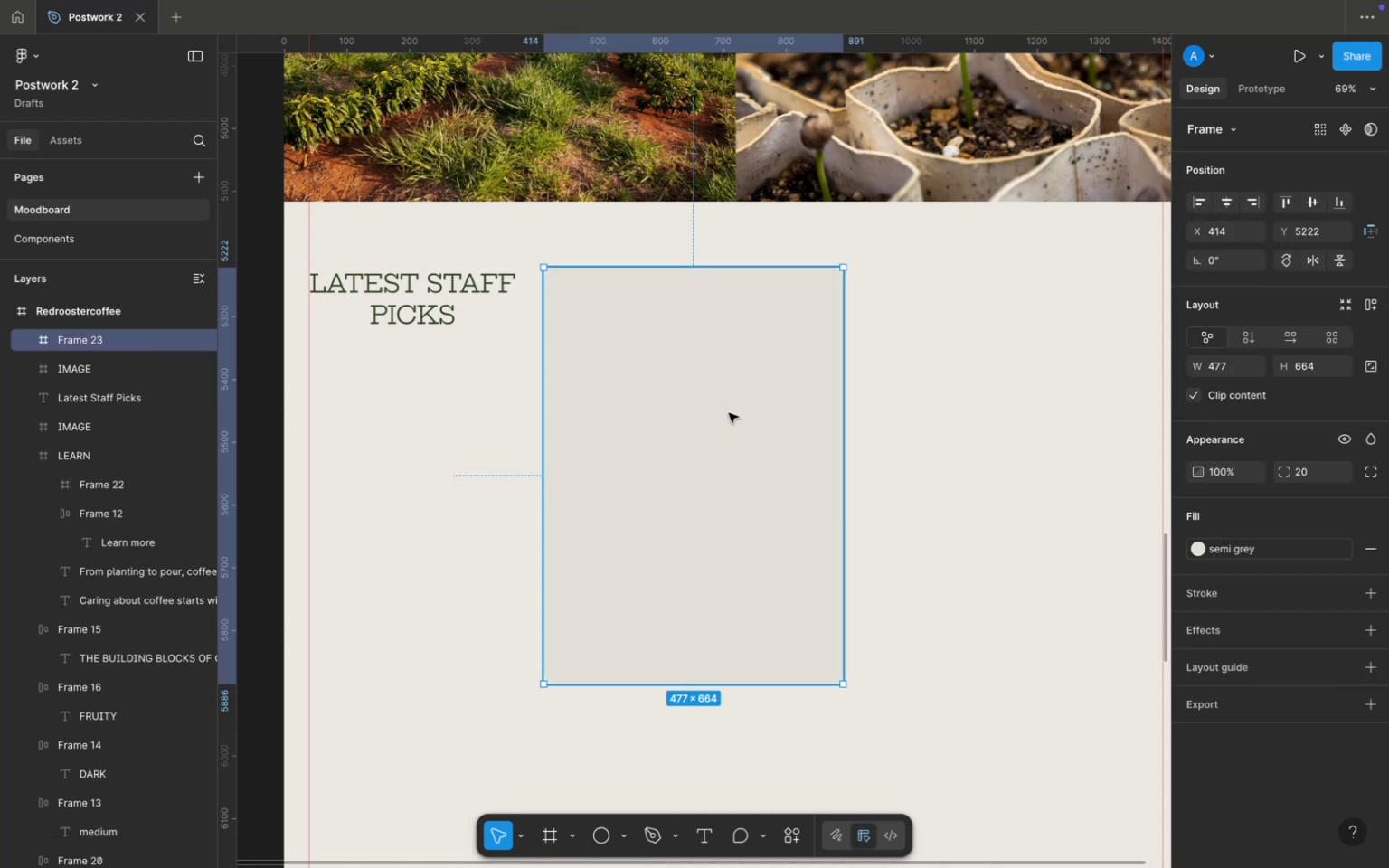 
scroll: coordinate [728, 413], scroll_direction: down, amount: 4.0
 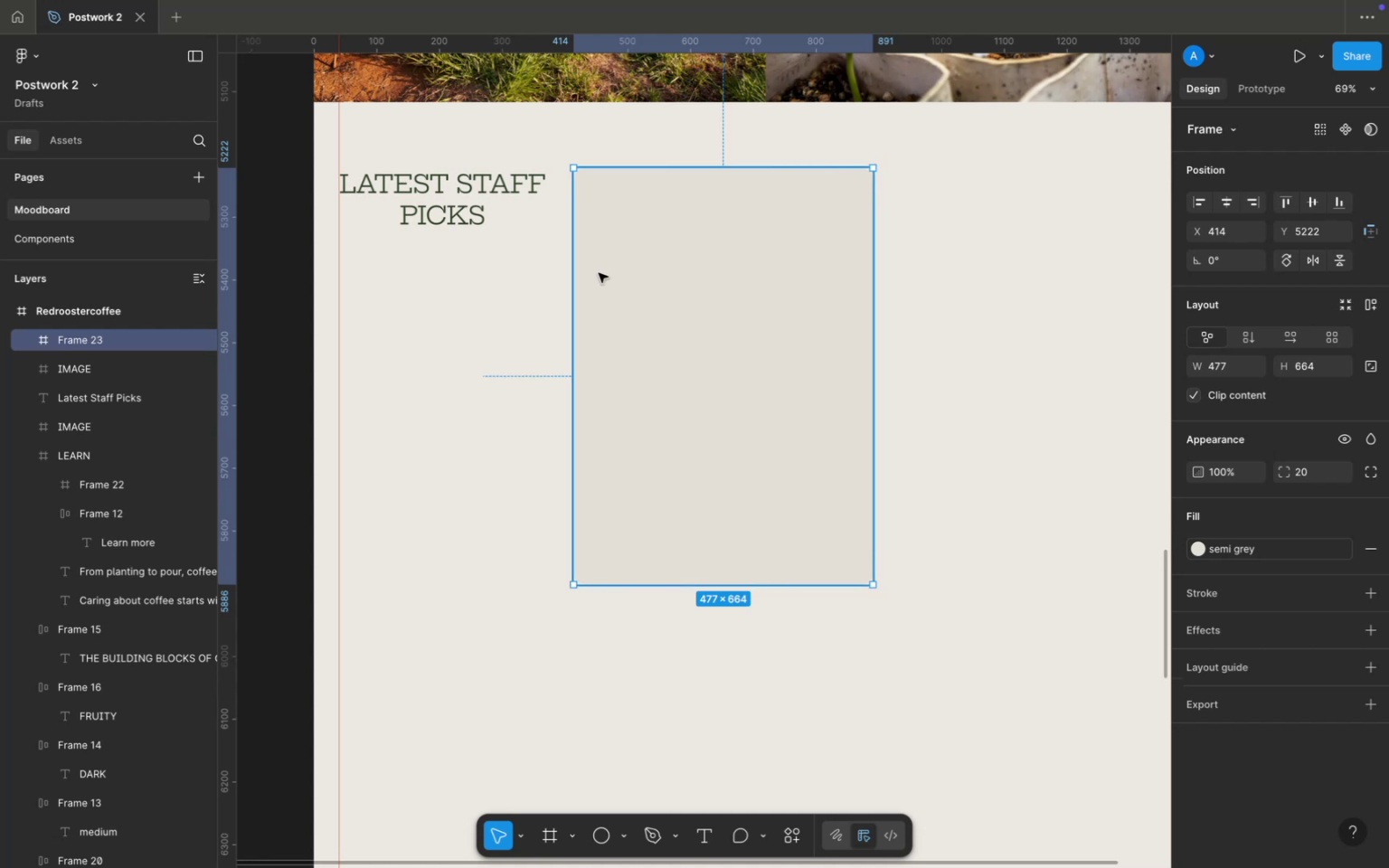 
left_click([469, 210])
 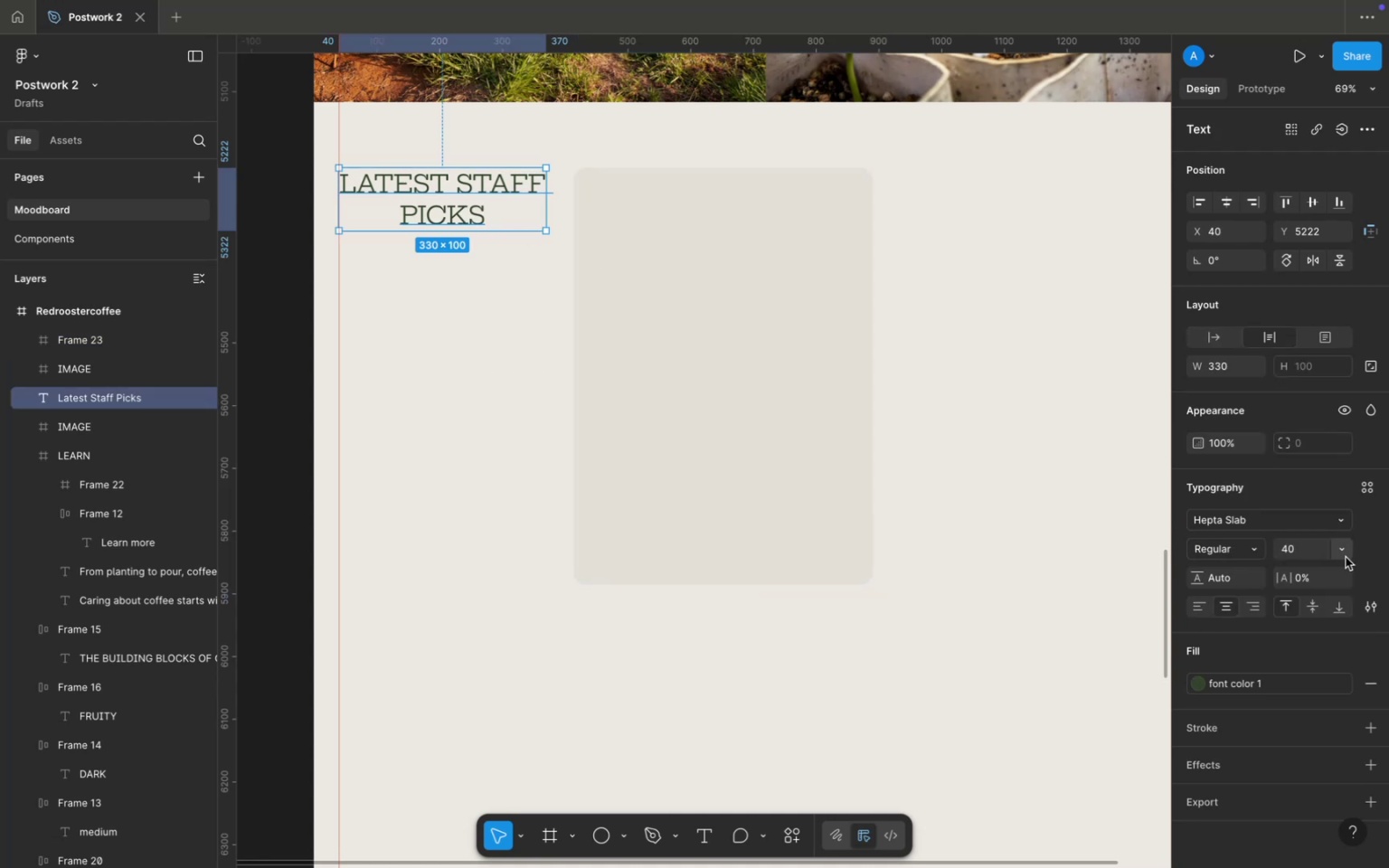 
left_click([1348, 552])
 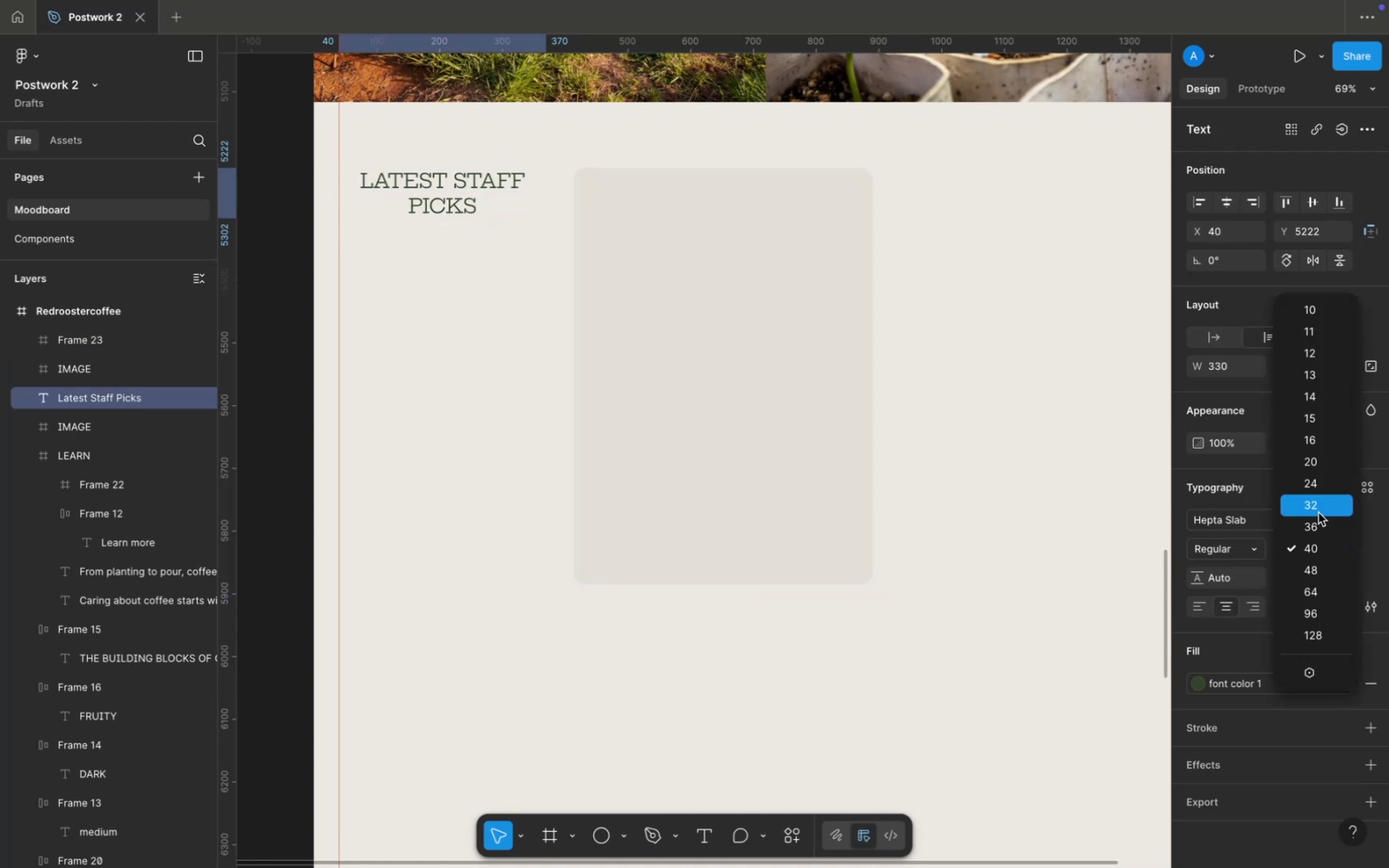 
left_click([1318, 513])
 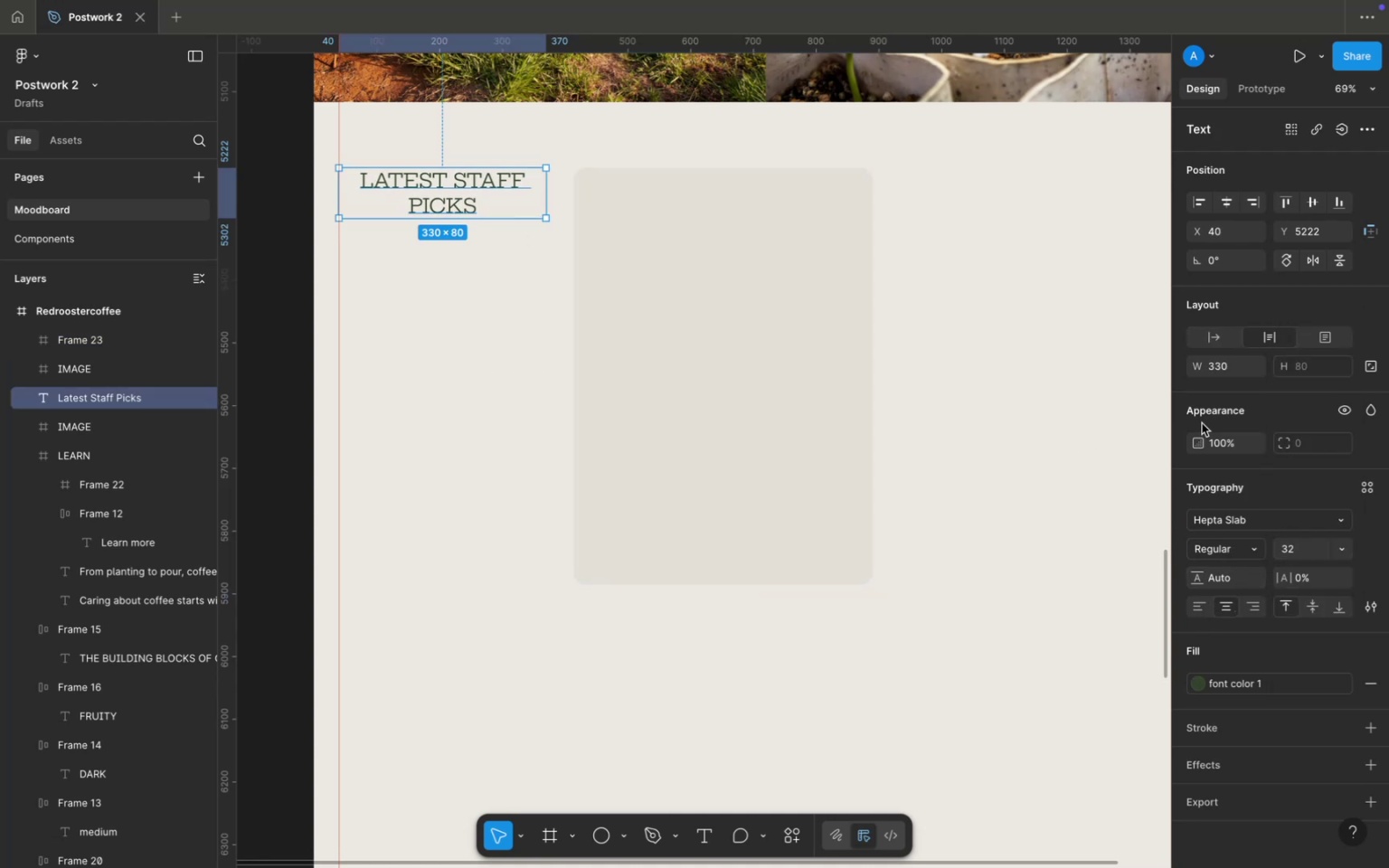 
left_click([1207, 341])
 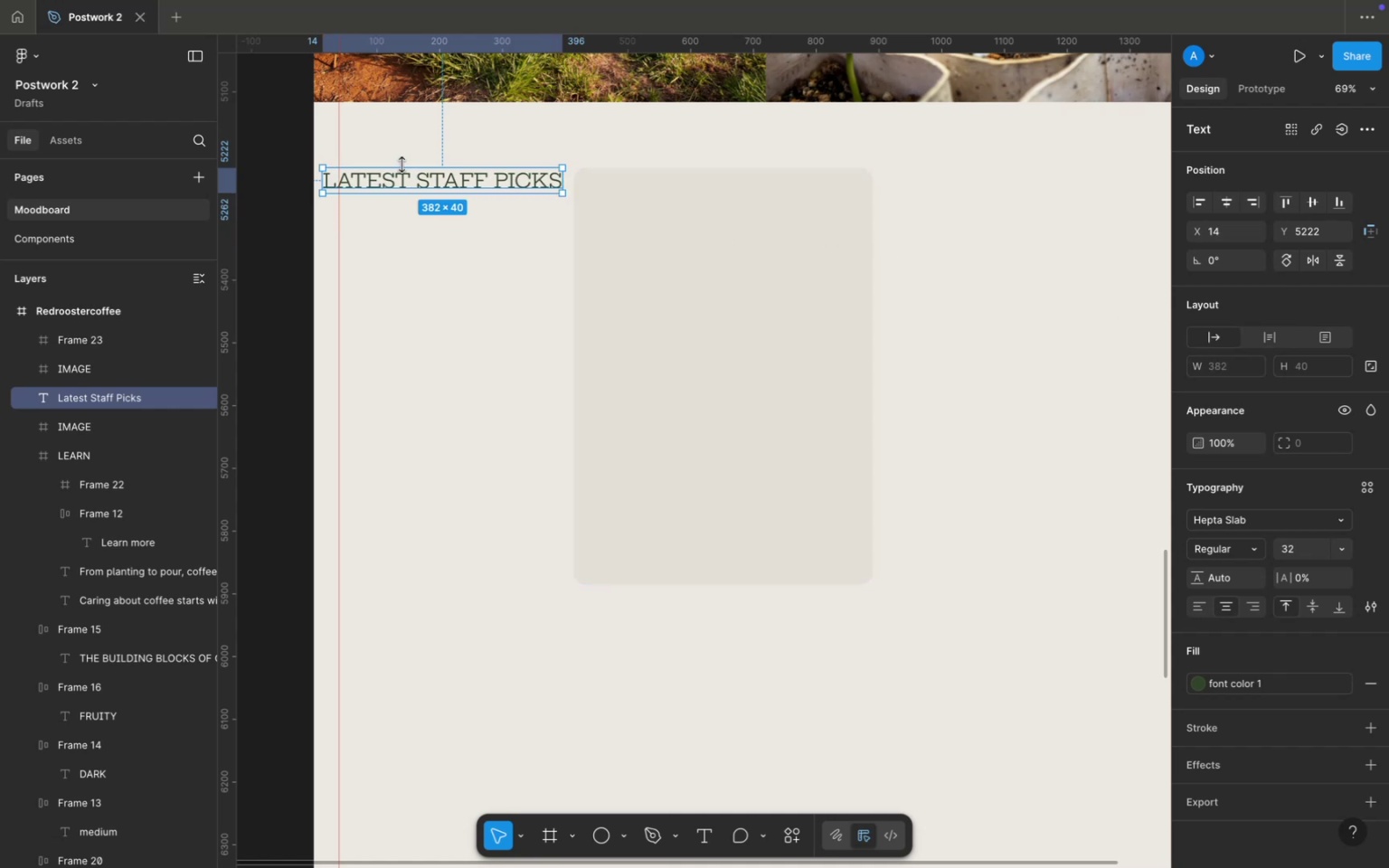 
left_click_drag(start_coordinate=[393, 177], to_coordinate=[410, 183])
 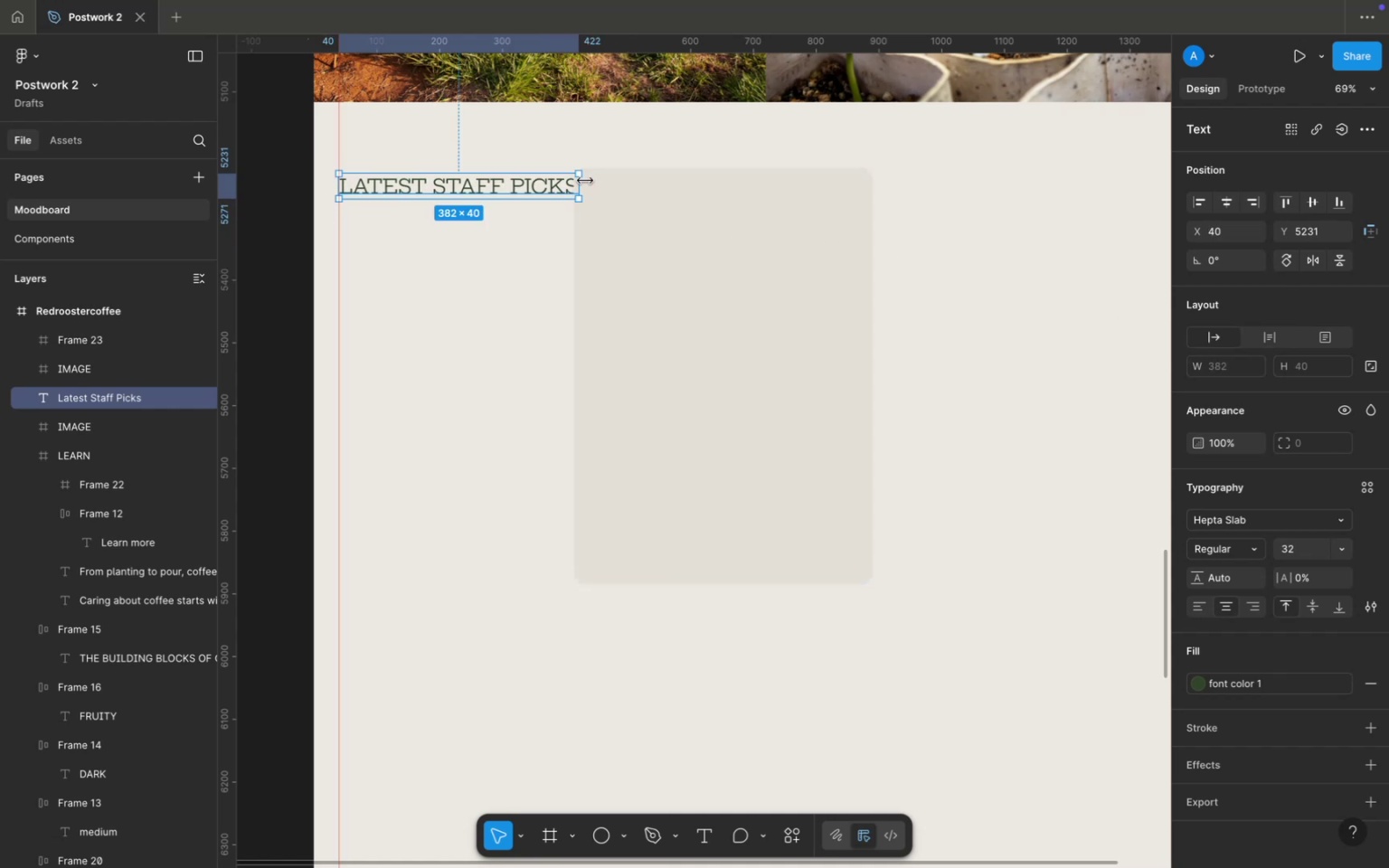 
left_click_drag(start_coordinate=[579, 181], to_coordinate=[562, 183])
 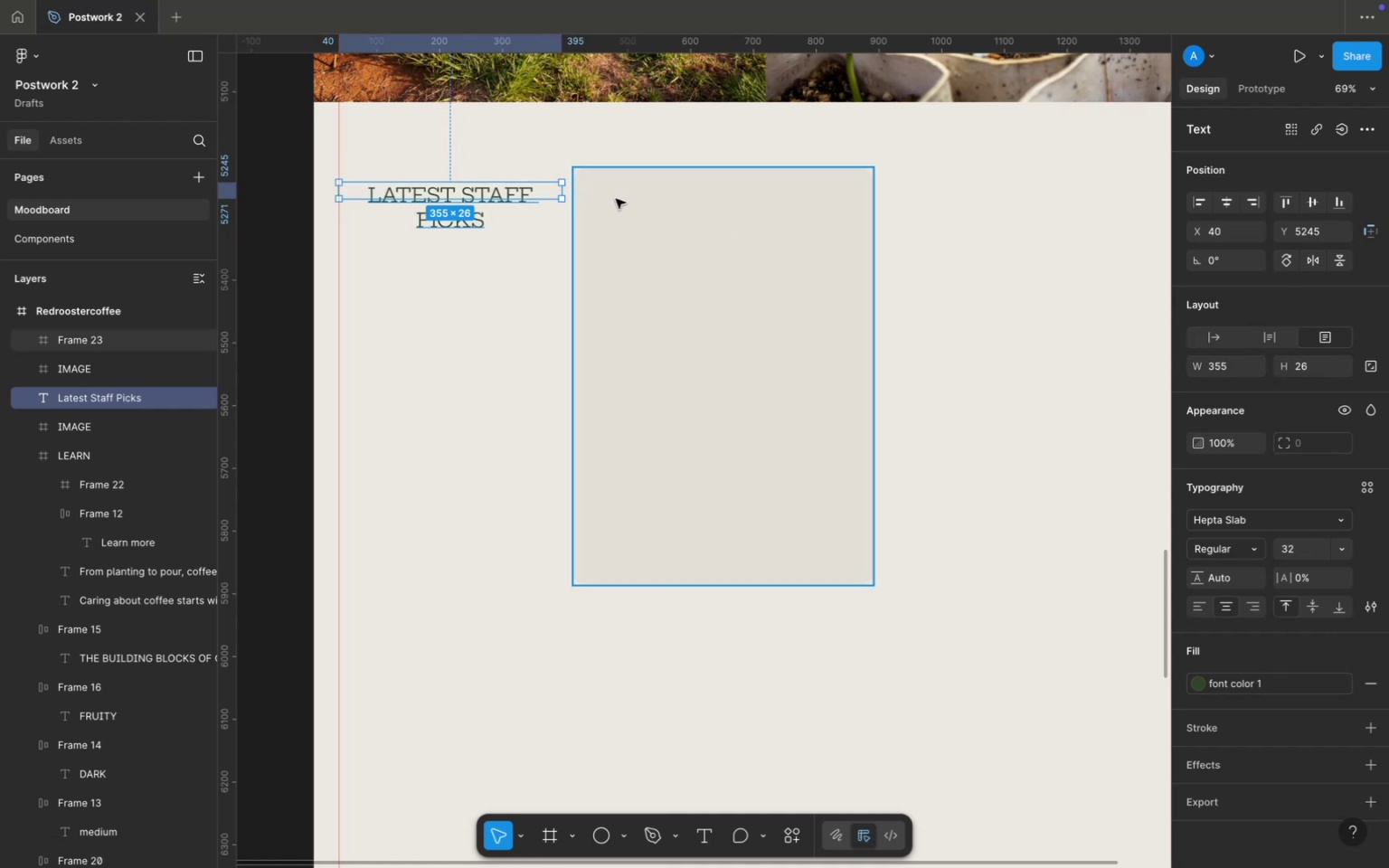 
key(Meta+Z)
 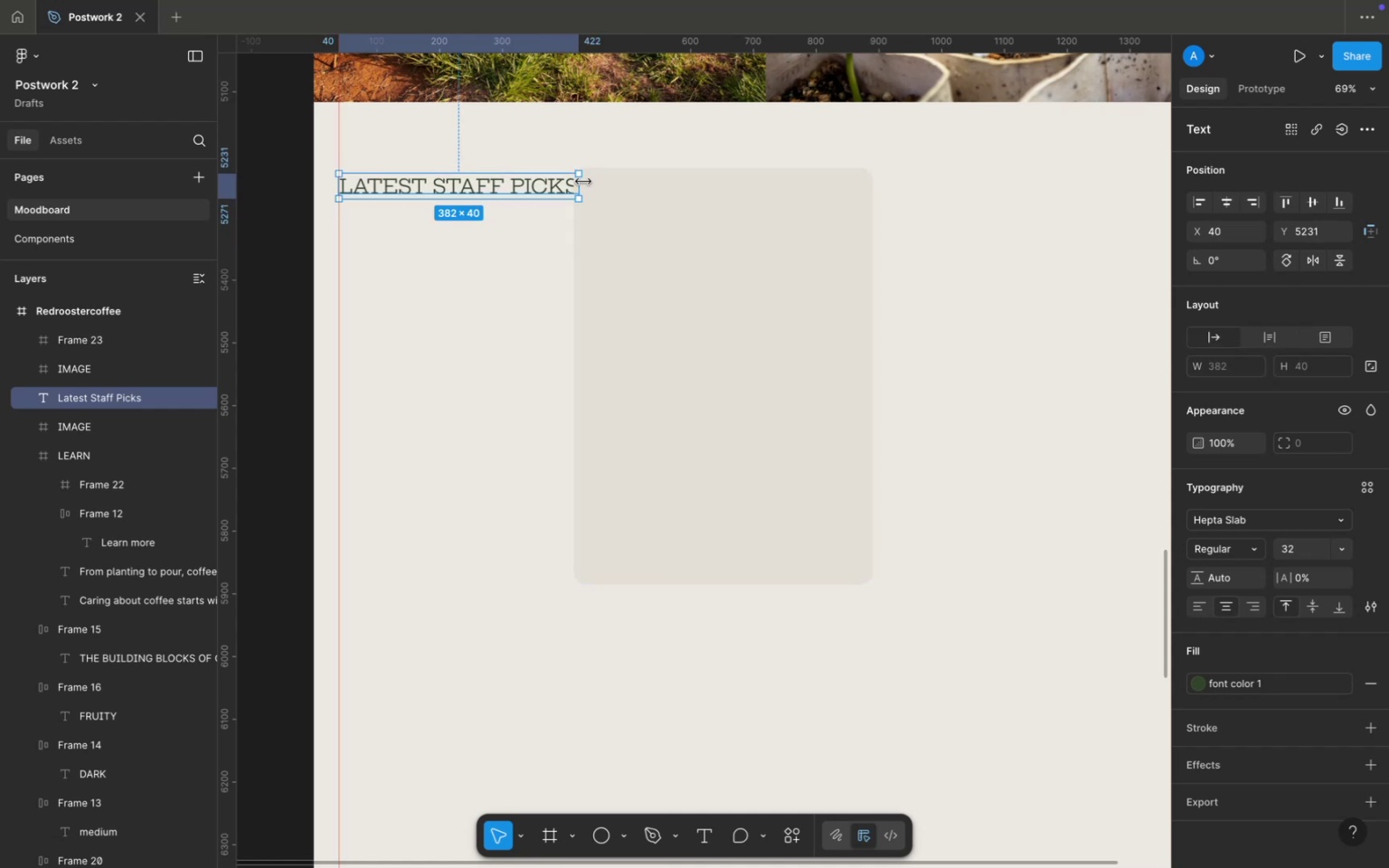 
left_click_drag(start_coordinate=[582, 184], to_coordinate=[507, 182])
 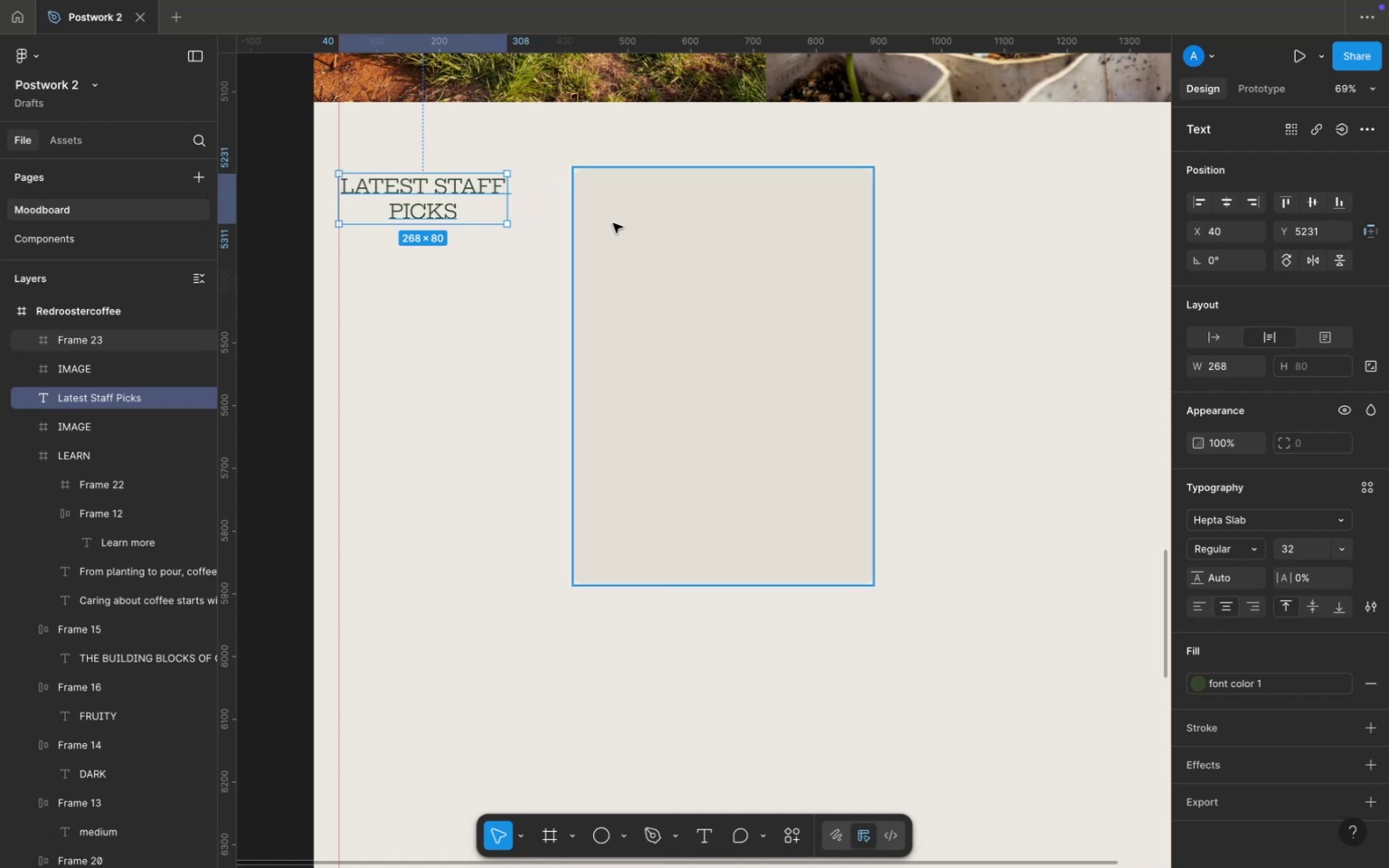 
left_click([613, 223])
 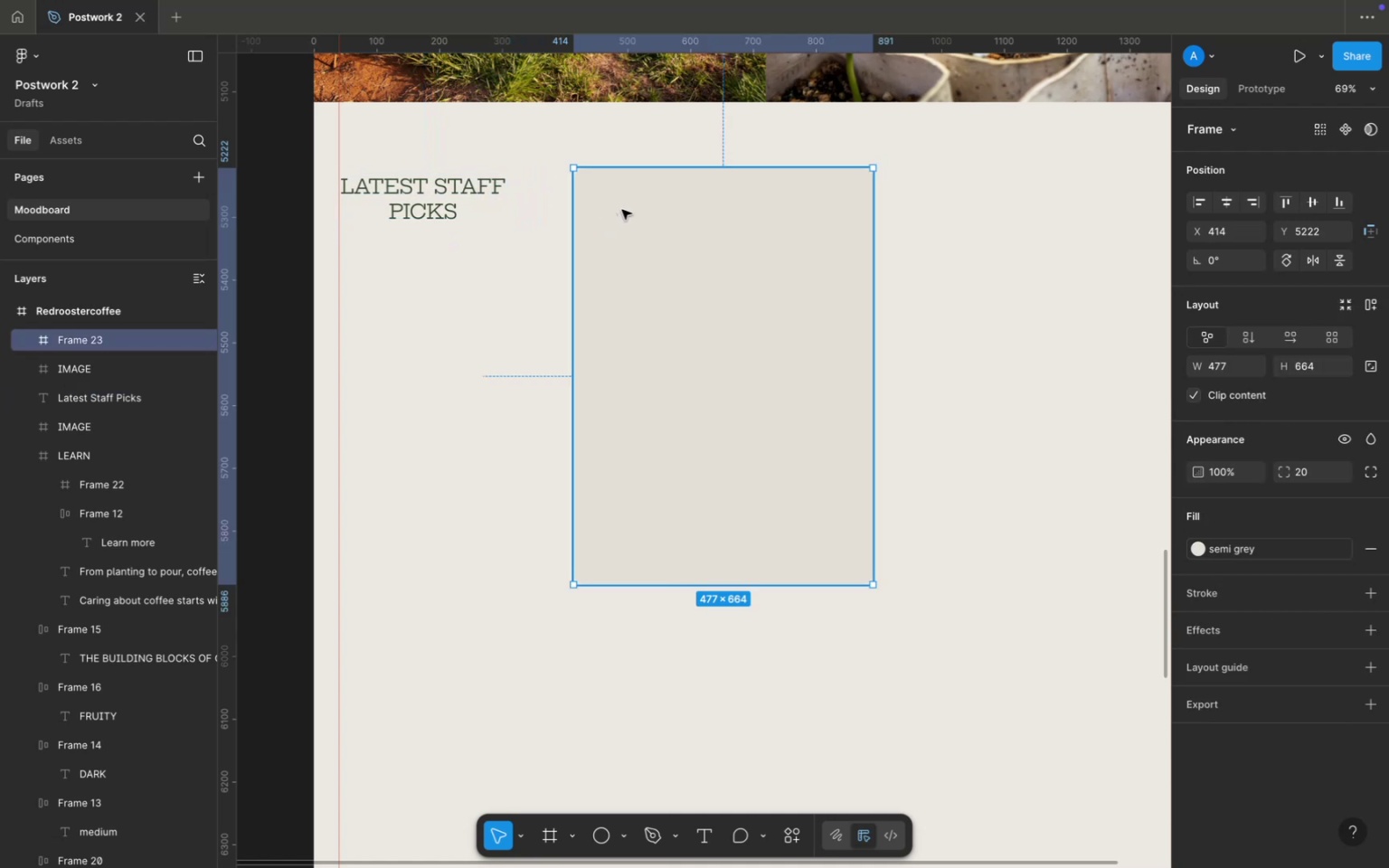 
left_click_drag(start_coordinate=[622, 210], to_coordinate=[586, 208])
 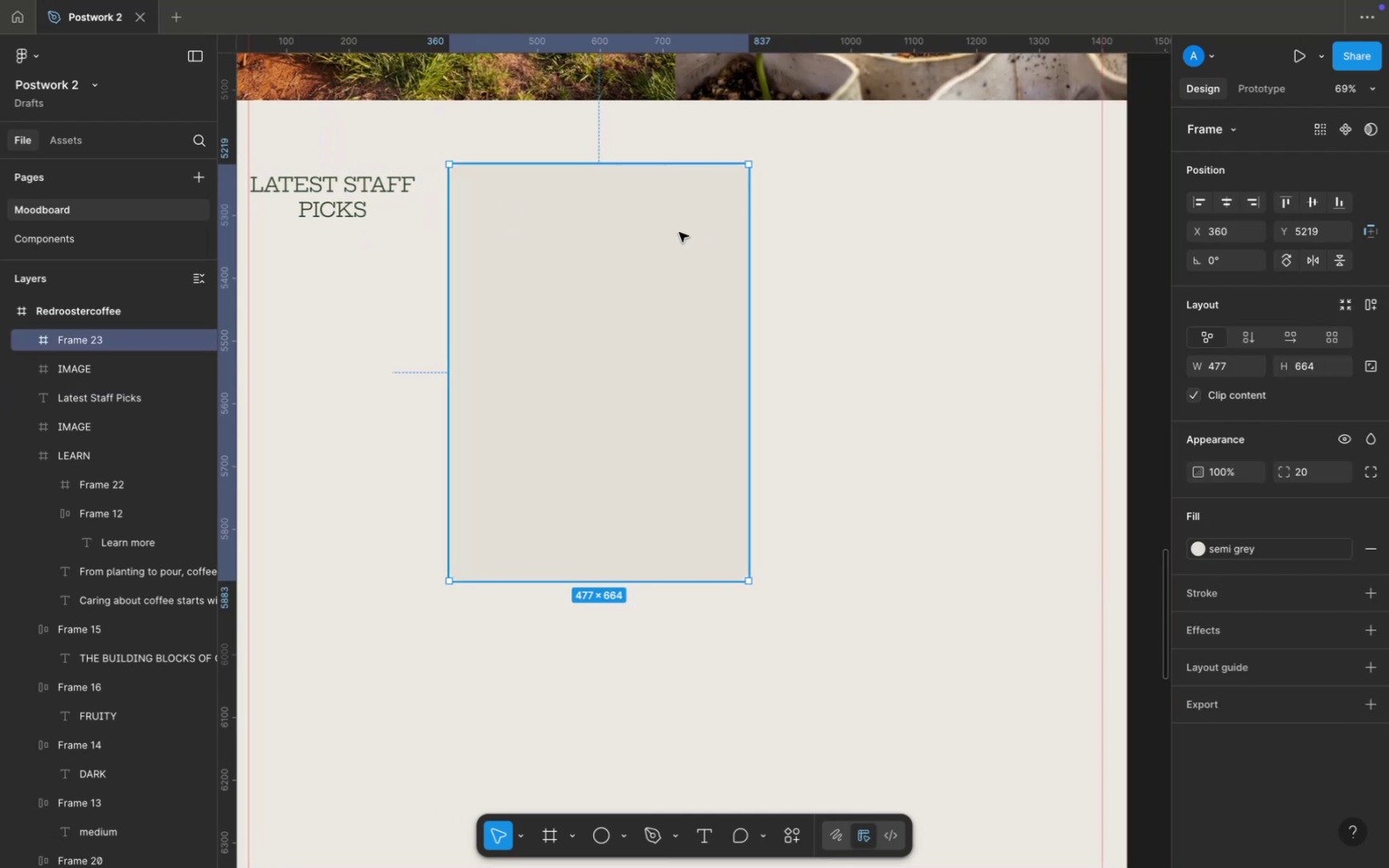 
left_click_drag(start_coordinate=[624, 227], to_coordinate=[616, 234])
 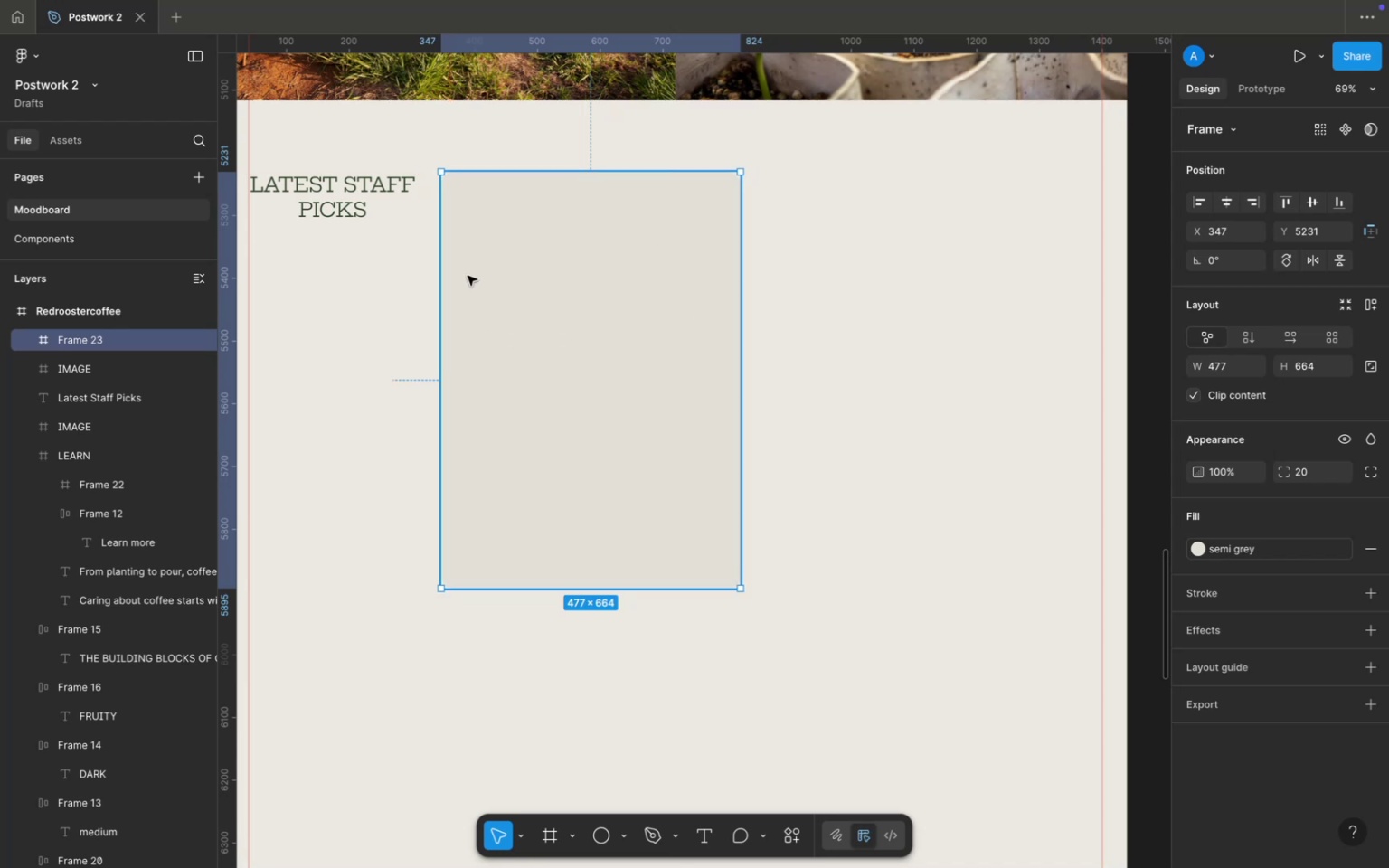 
scroll: coordinate [751, 325], scroll_direction: down, amount: 1.0
 